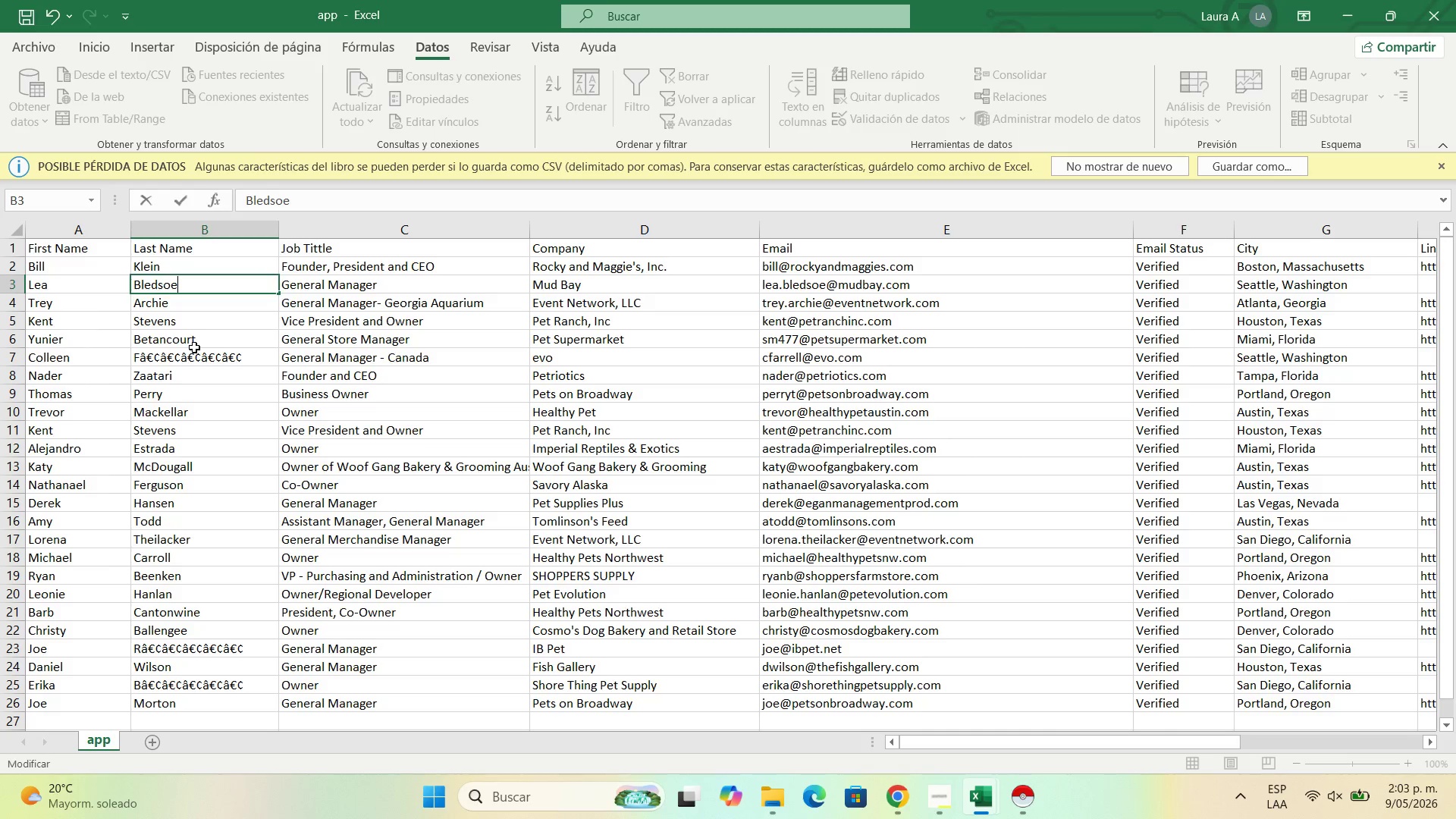 
left_click([194, 347])
 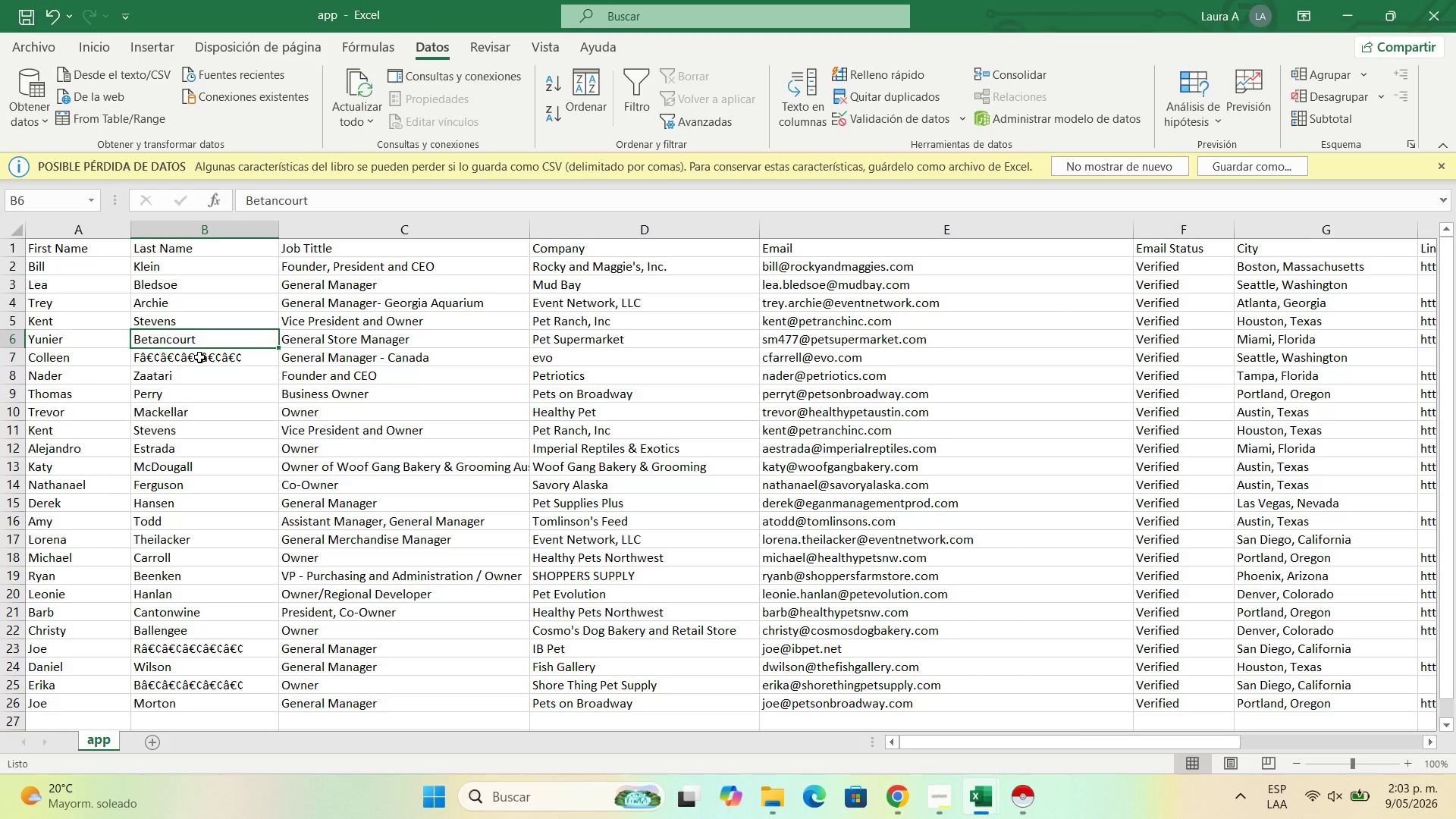 
left_click([199, 357])
 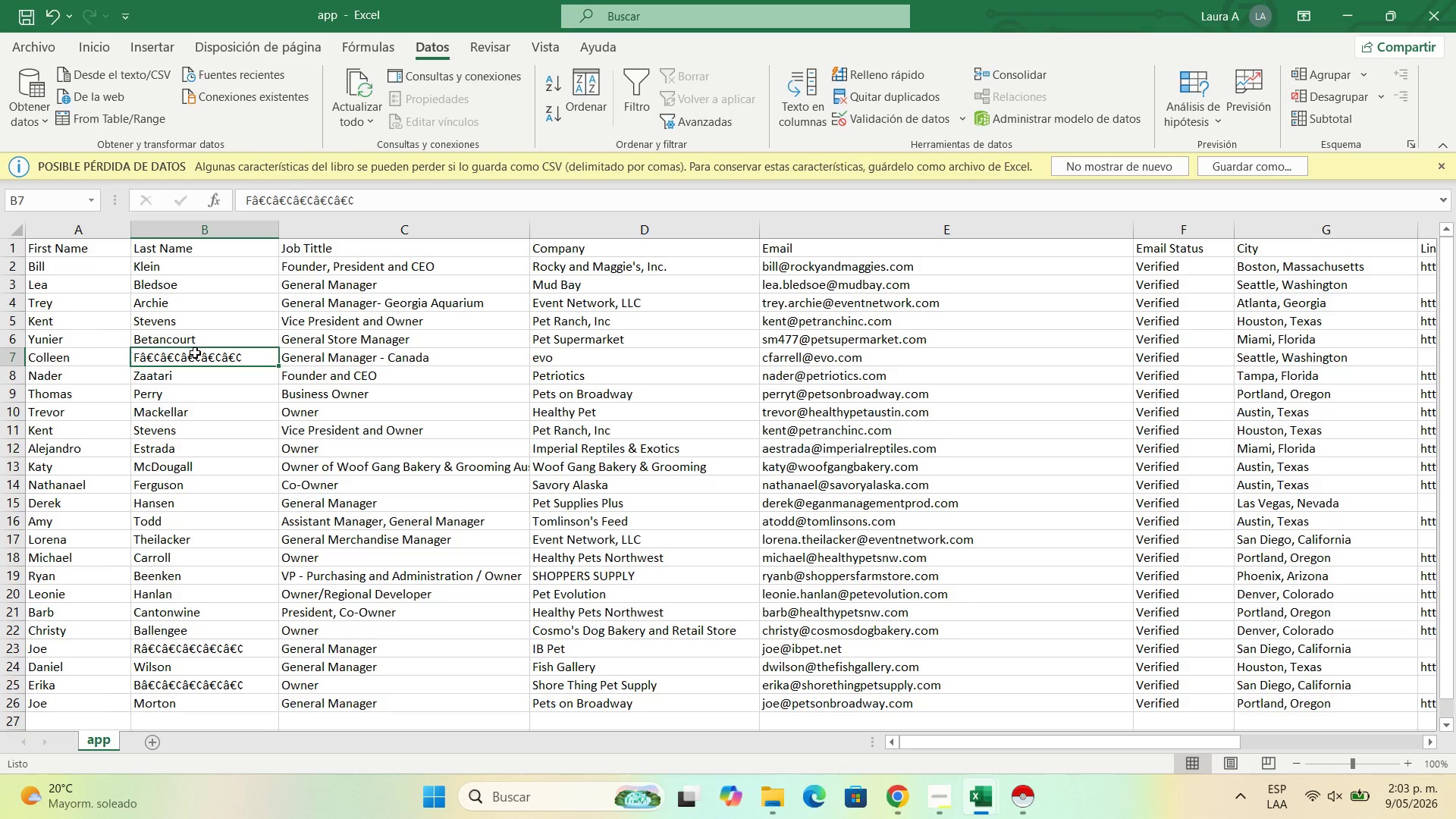 
double_click([195, 353])
 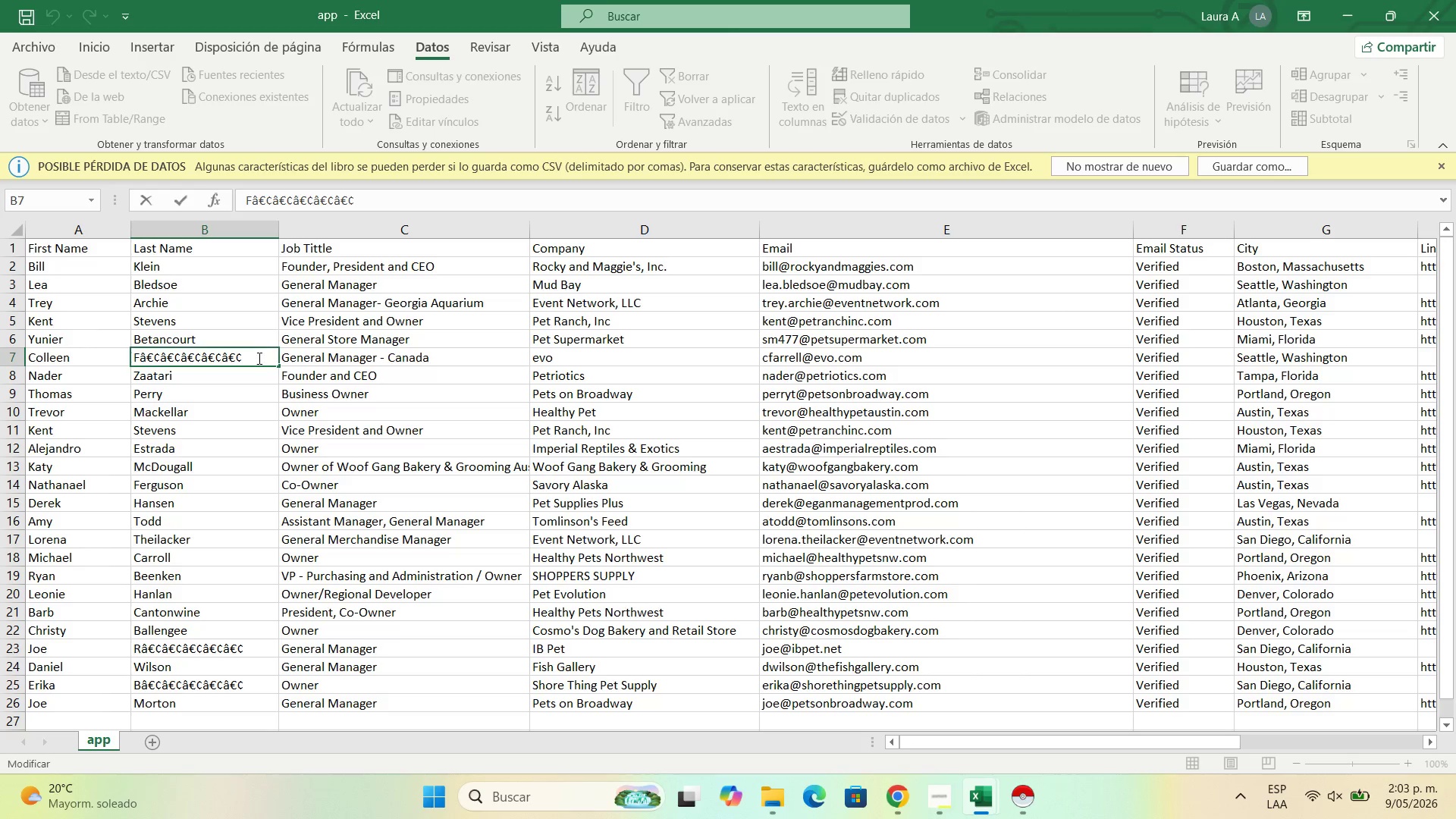 
left_click_drag(start_coordinate=[258, 358], to_coordinate=[143, 359])
 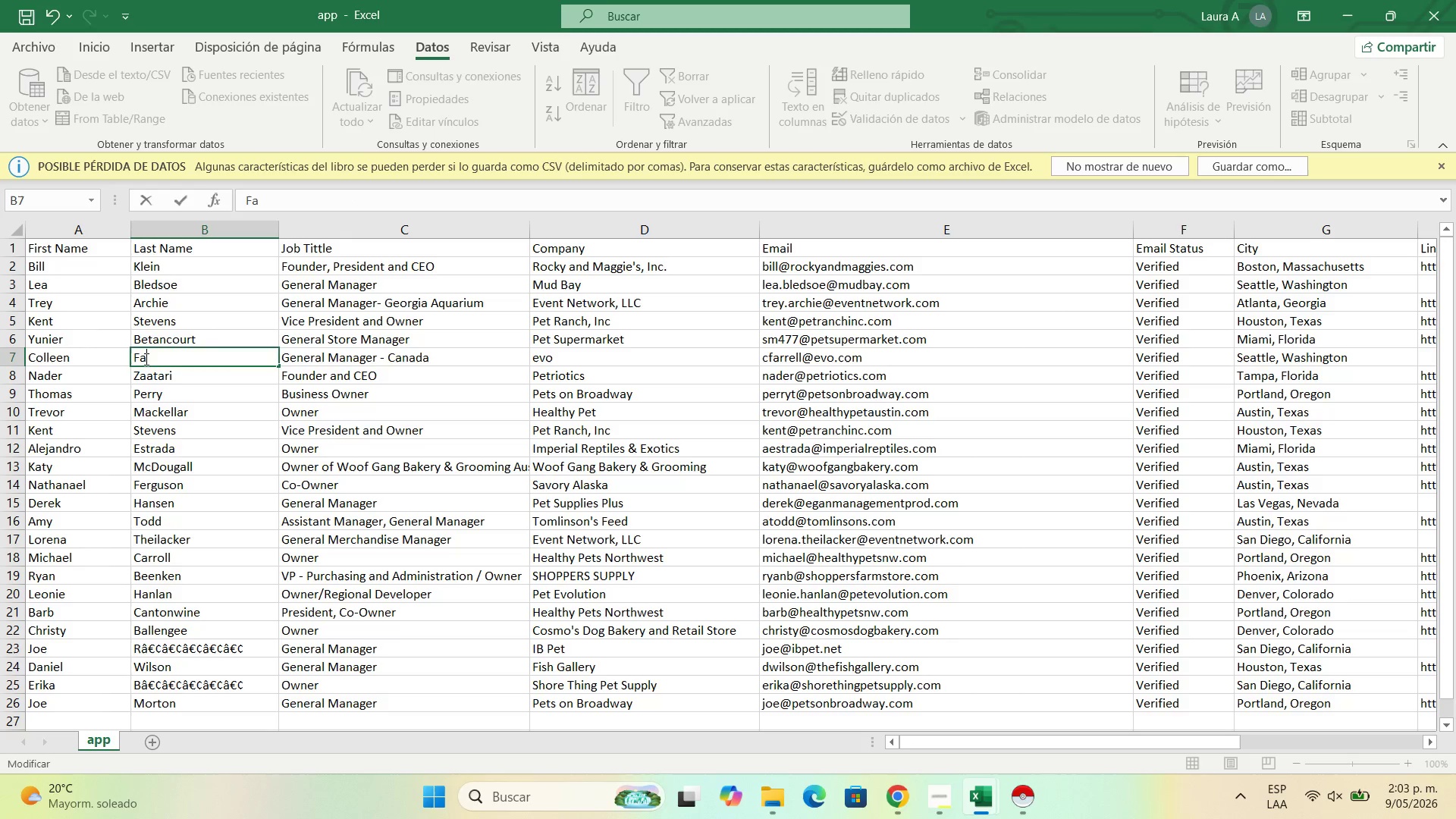 
type(arrell)
 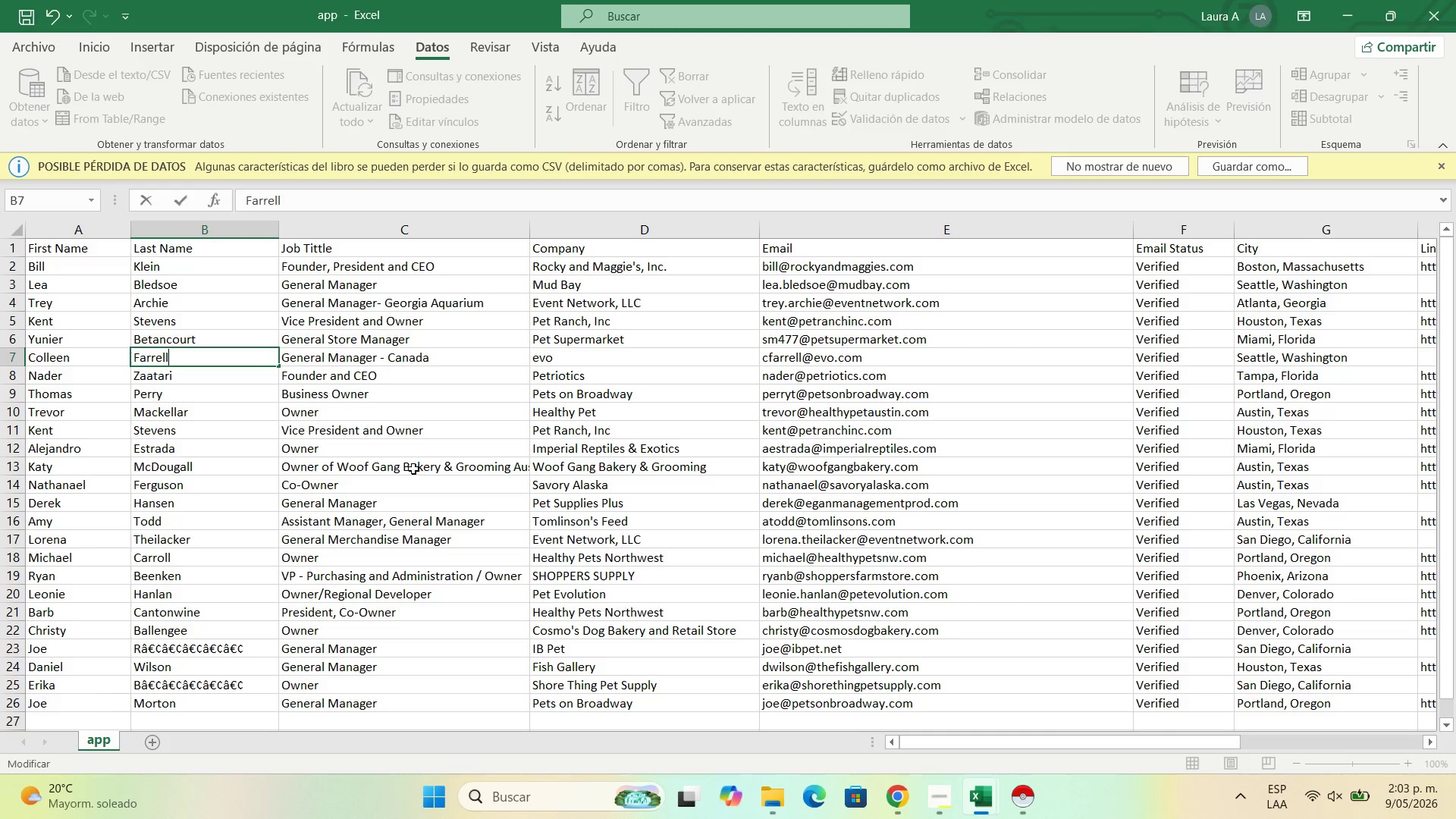 
left_click([181, 358])
 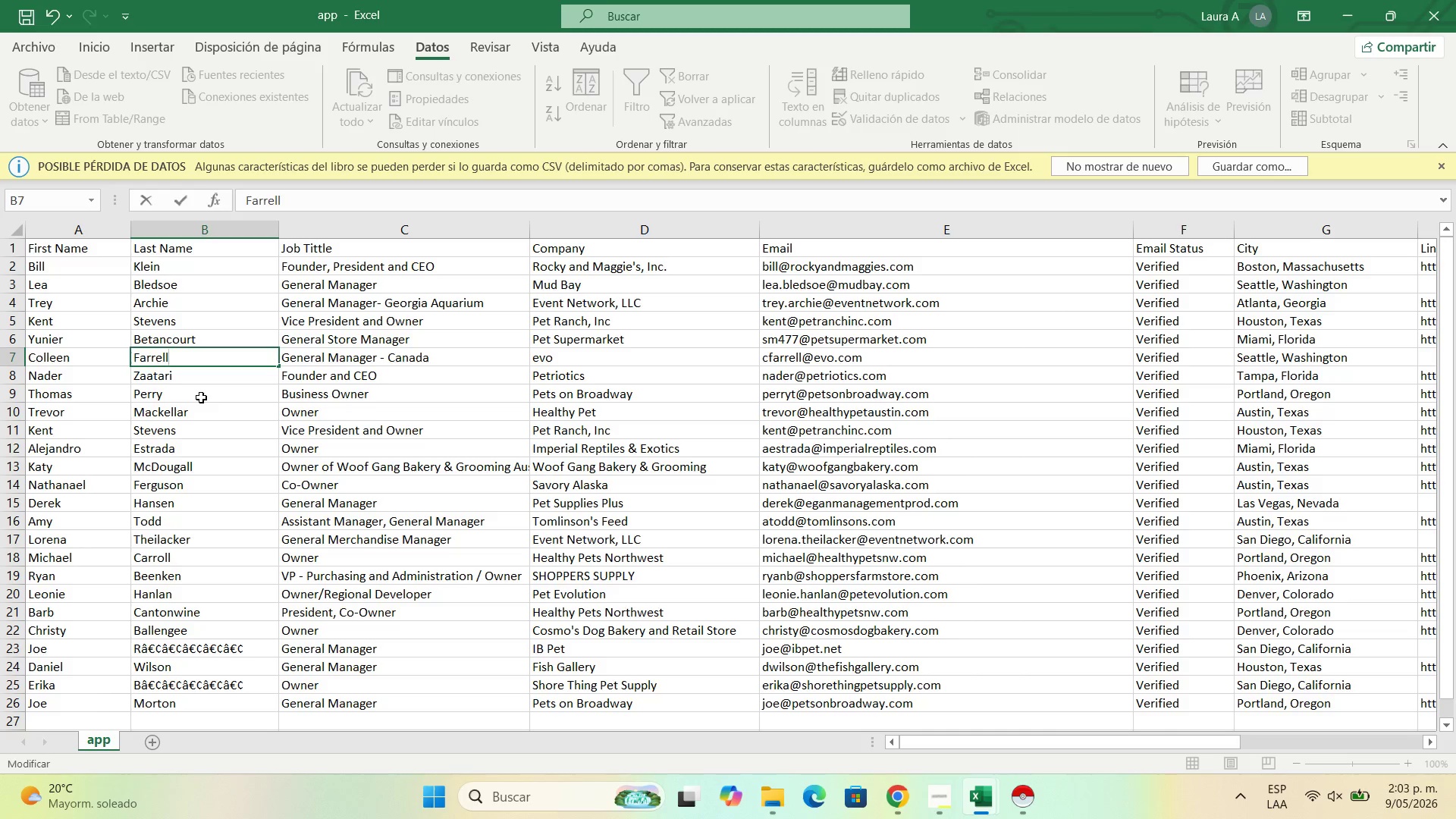 
left_click([201, 397])
 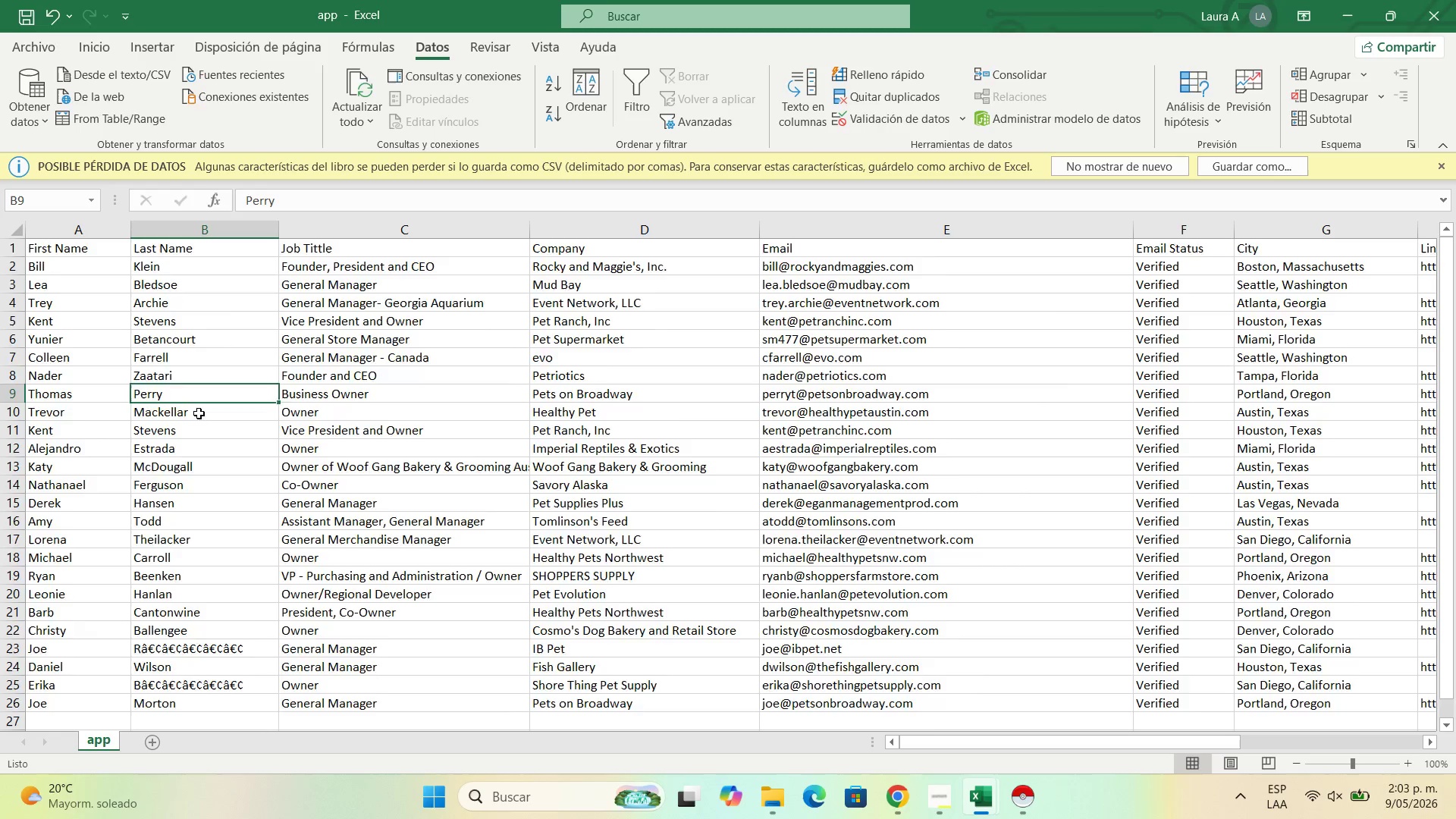 
scroll: coordinate [199, 413], scroll_direction: down, amount: 2.0
 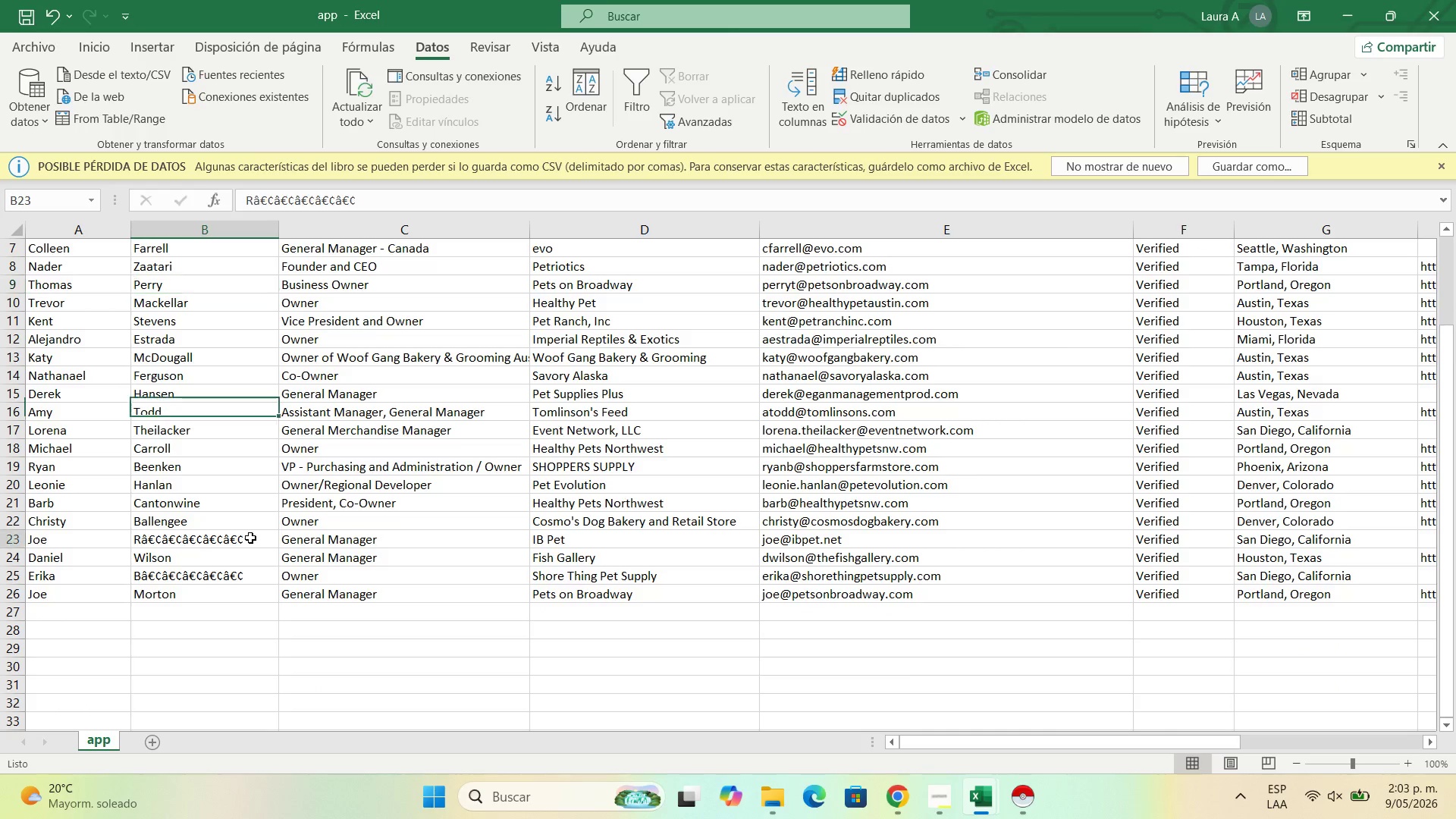 
double_click([250, 538])
 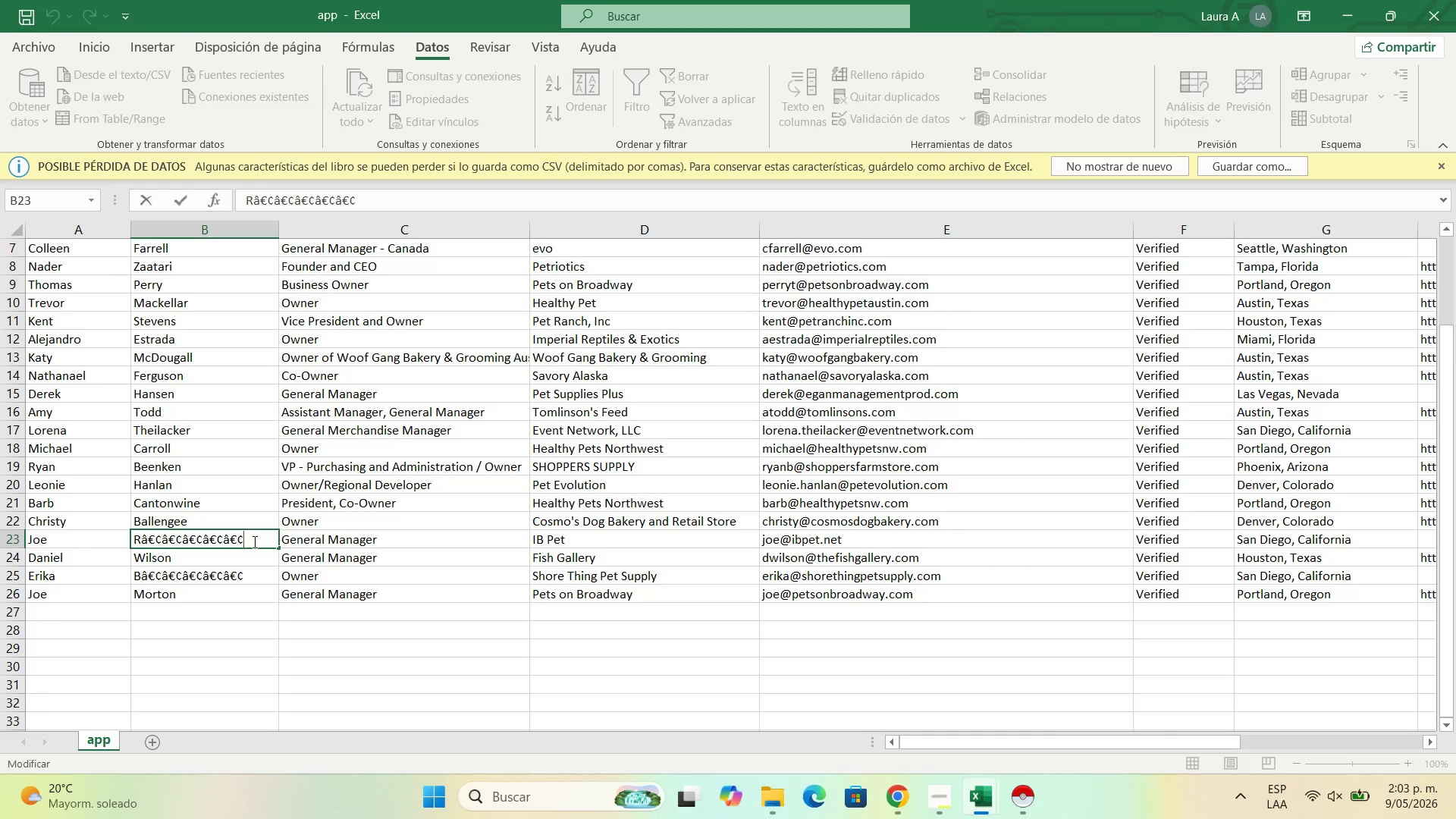 
left_click_drag(start_coordinate=[258, 541], to_coordinate=[149, 523])
 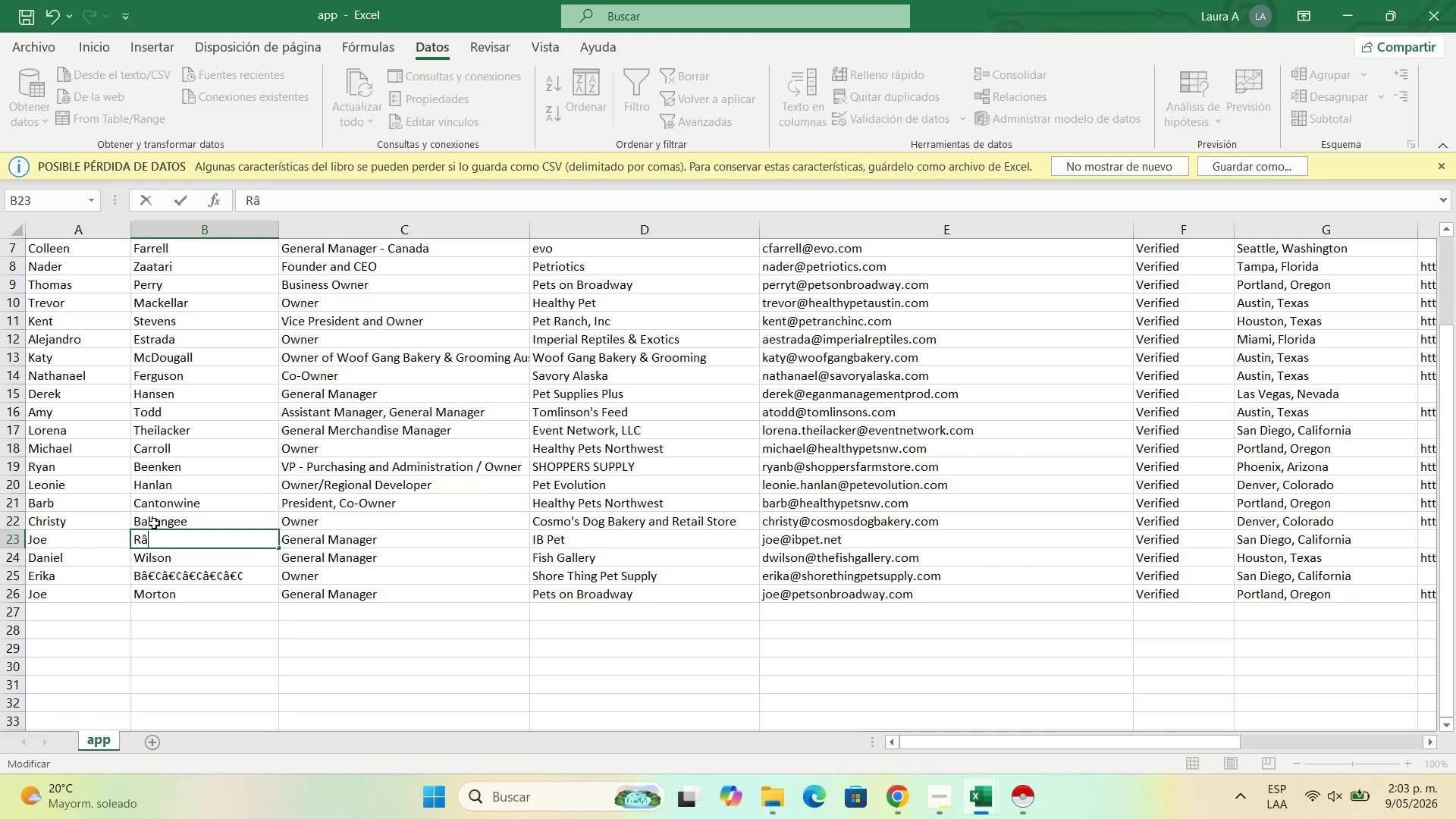 
key(Backspace)
key(Backspace)
type(ichmand)
 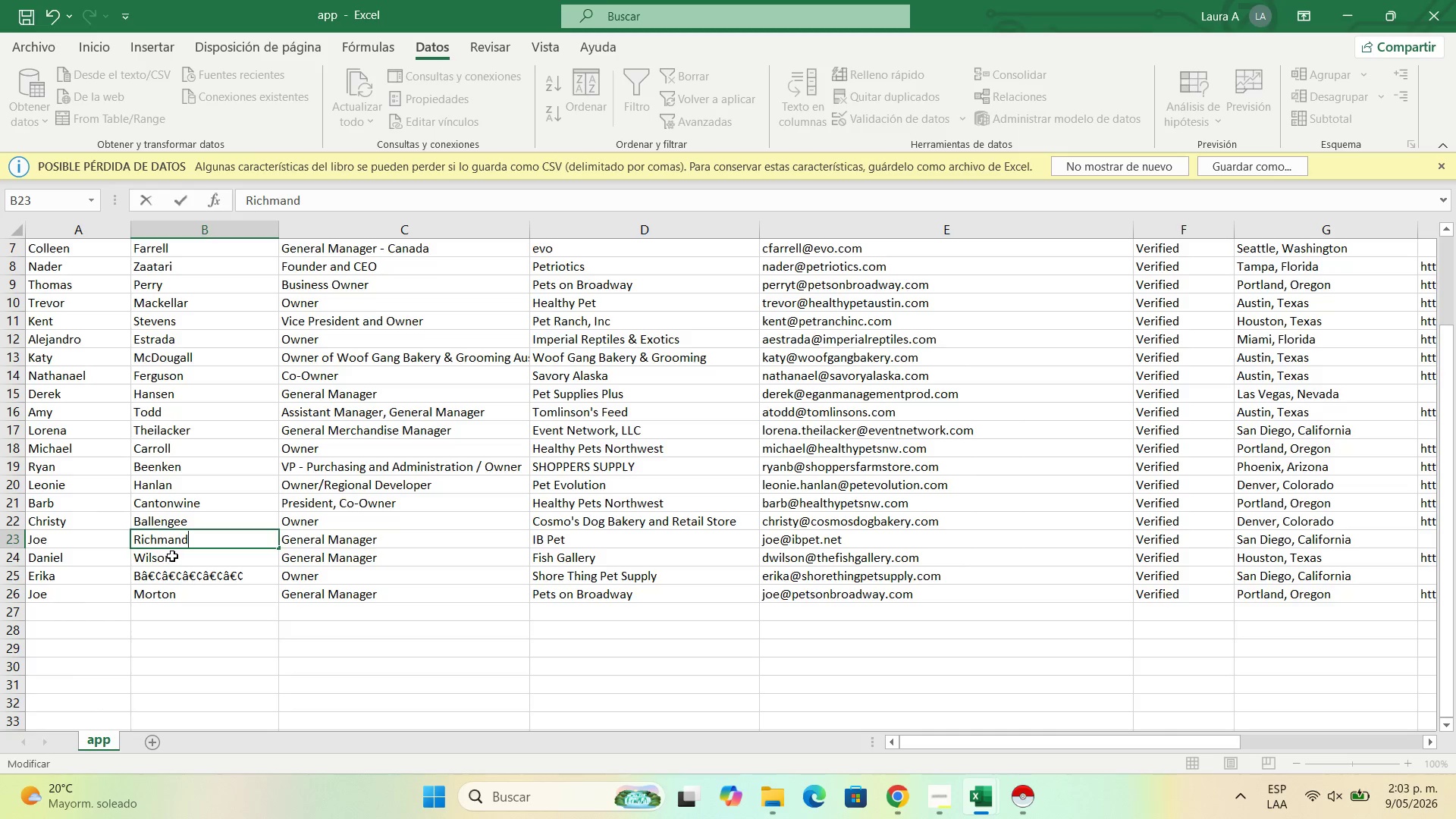 
left_click([172, 560])
 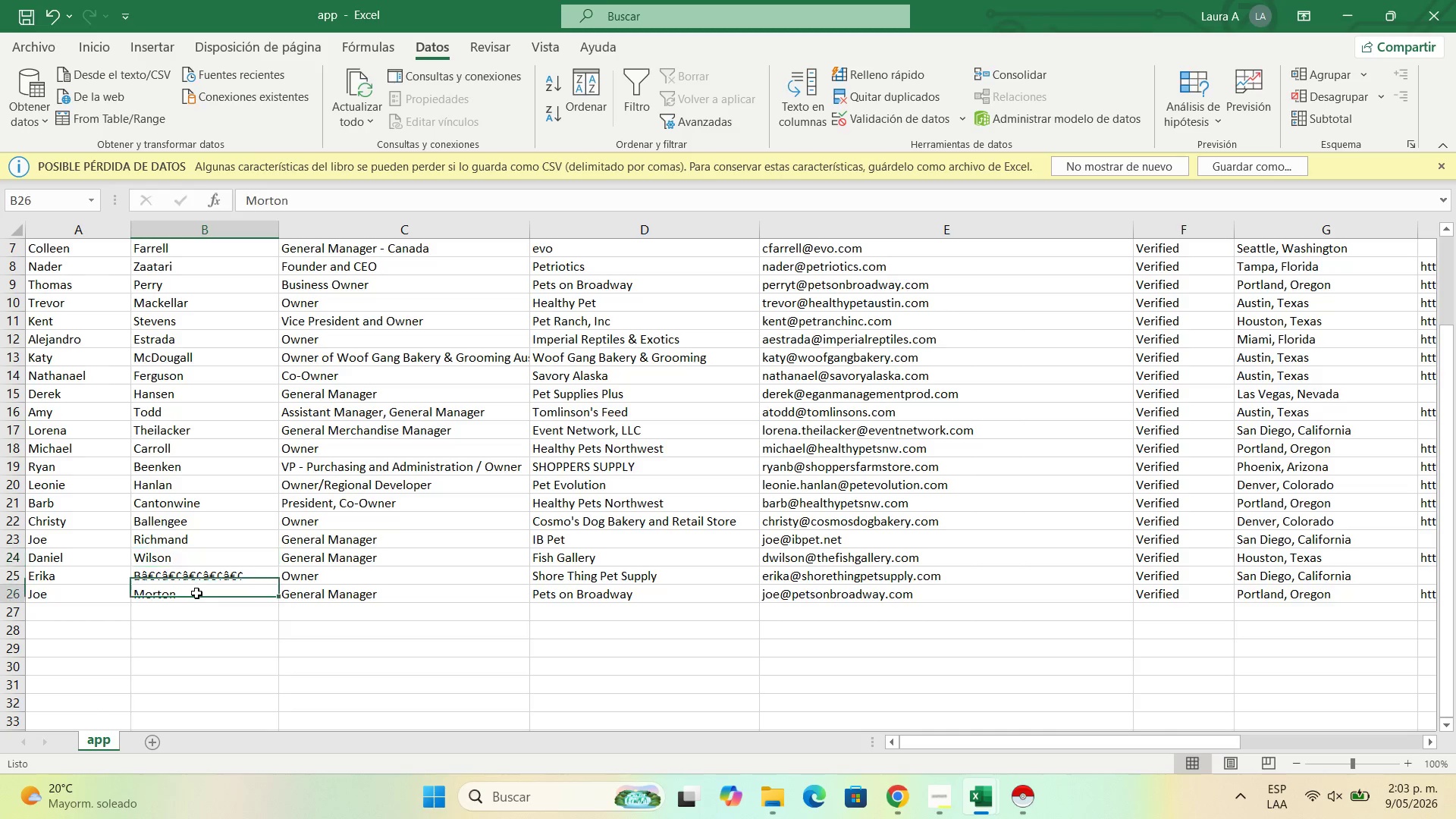 
left_click([196, 593])
 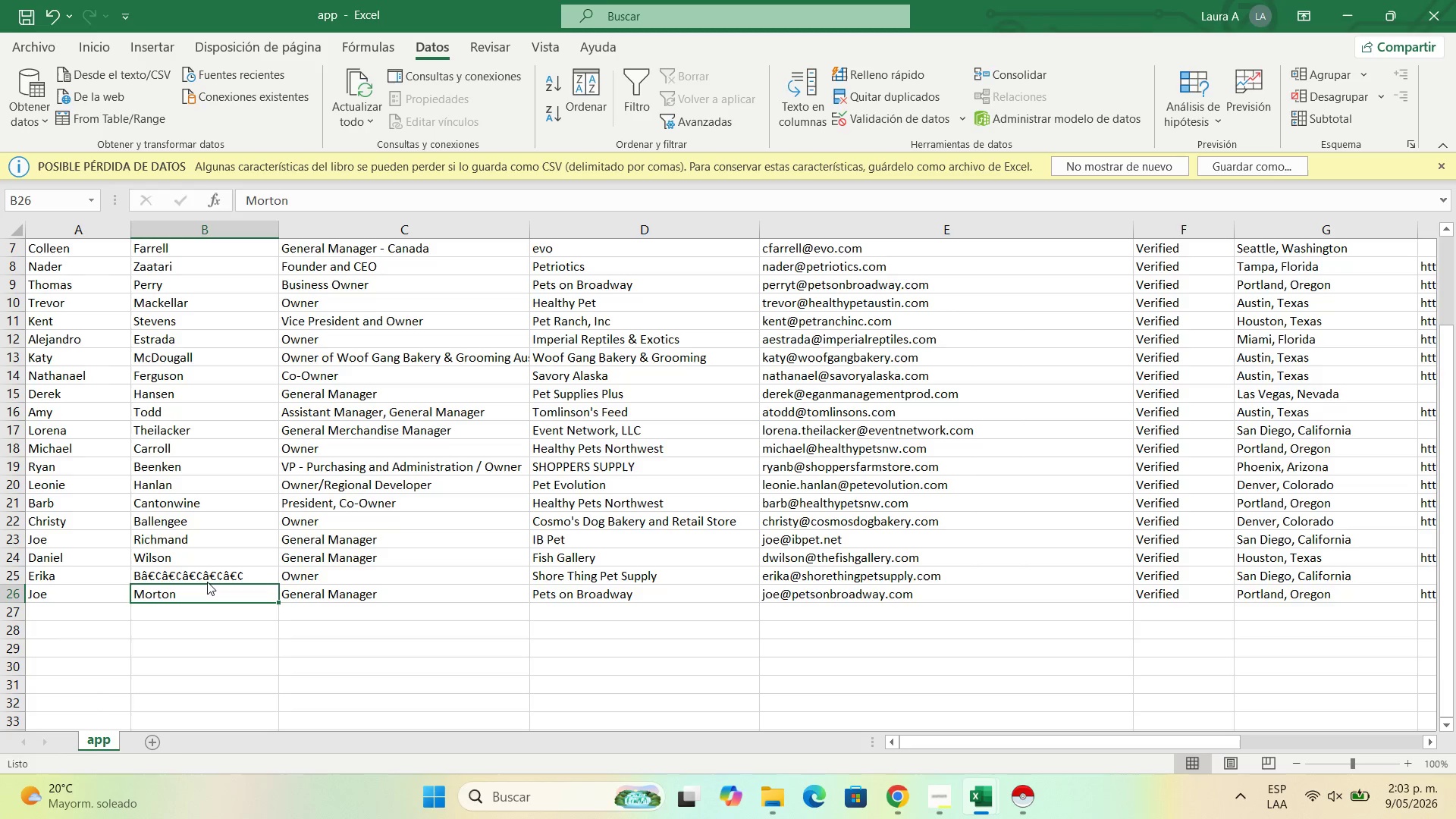 
double_click([221, 569])
 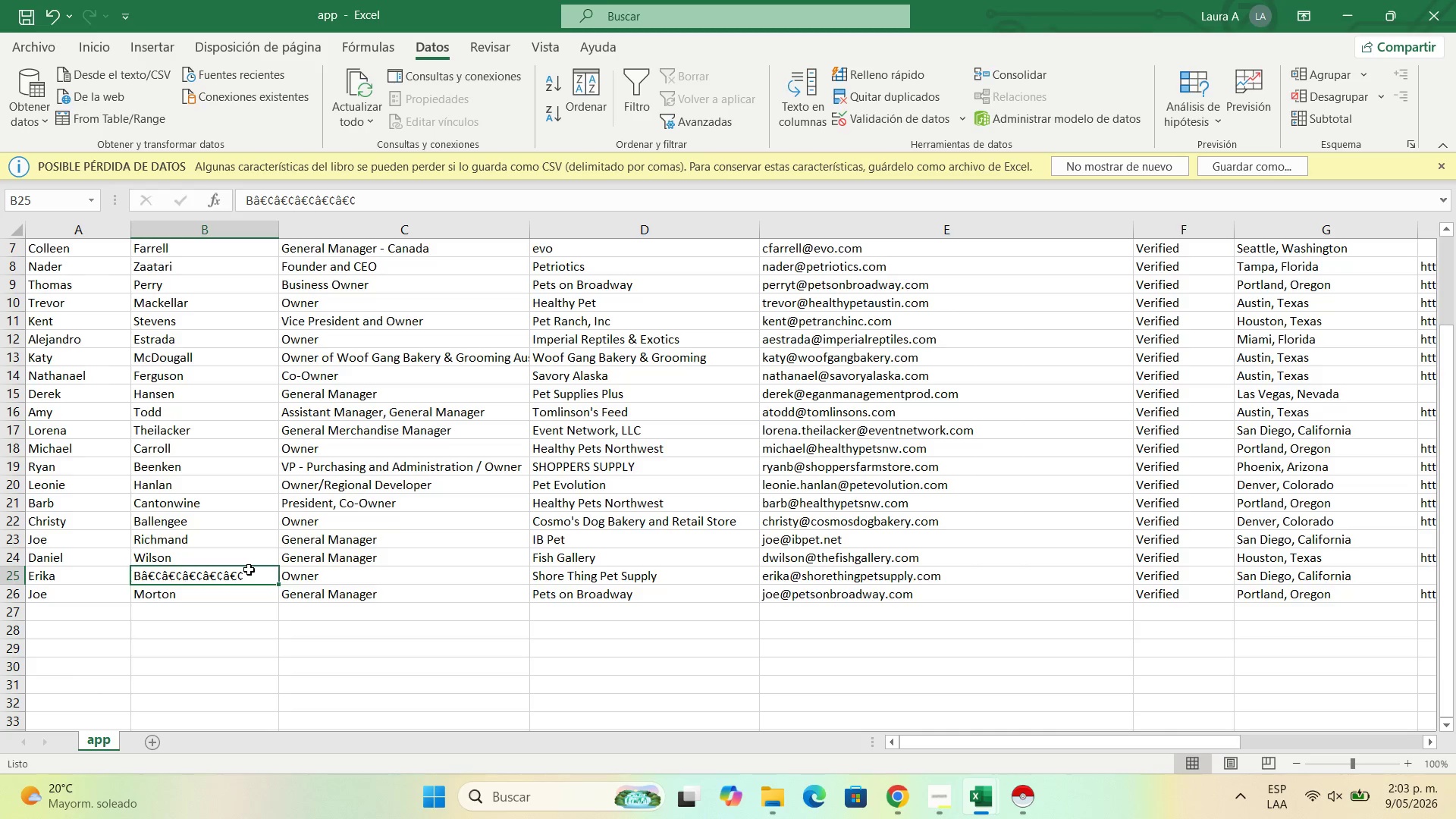 
double_click([249, 570])
 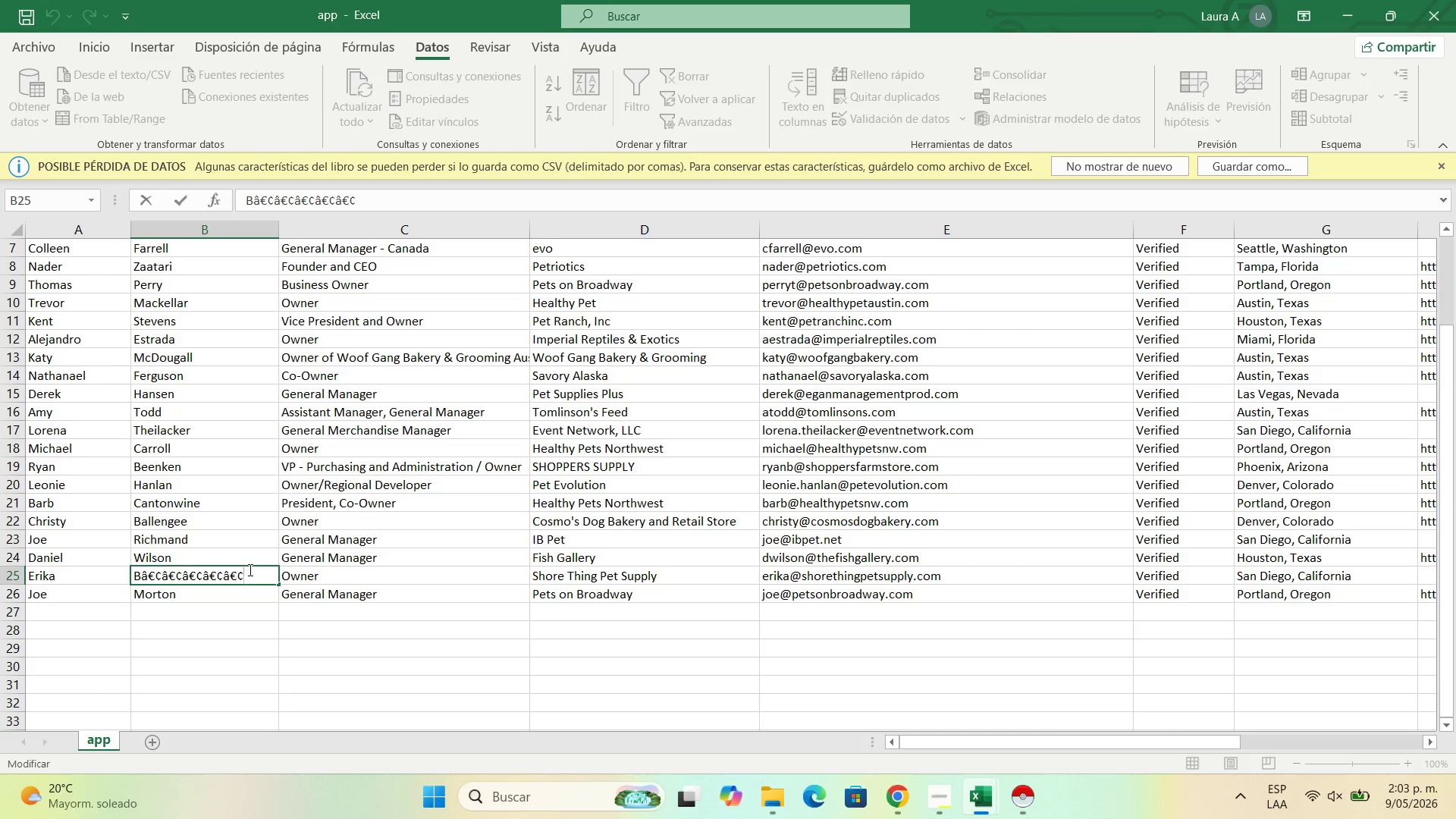 
left_click_drag(start_coordinate=[249, 570], to_coordinate=[144, 571])
 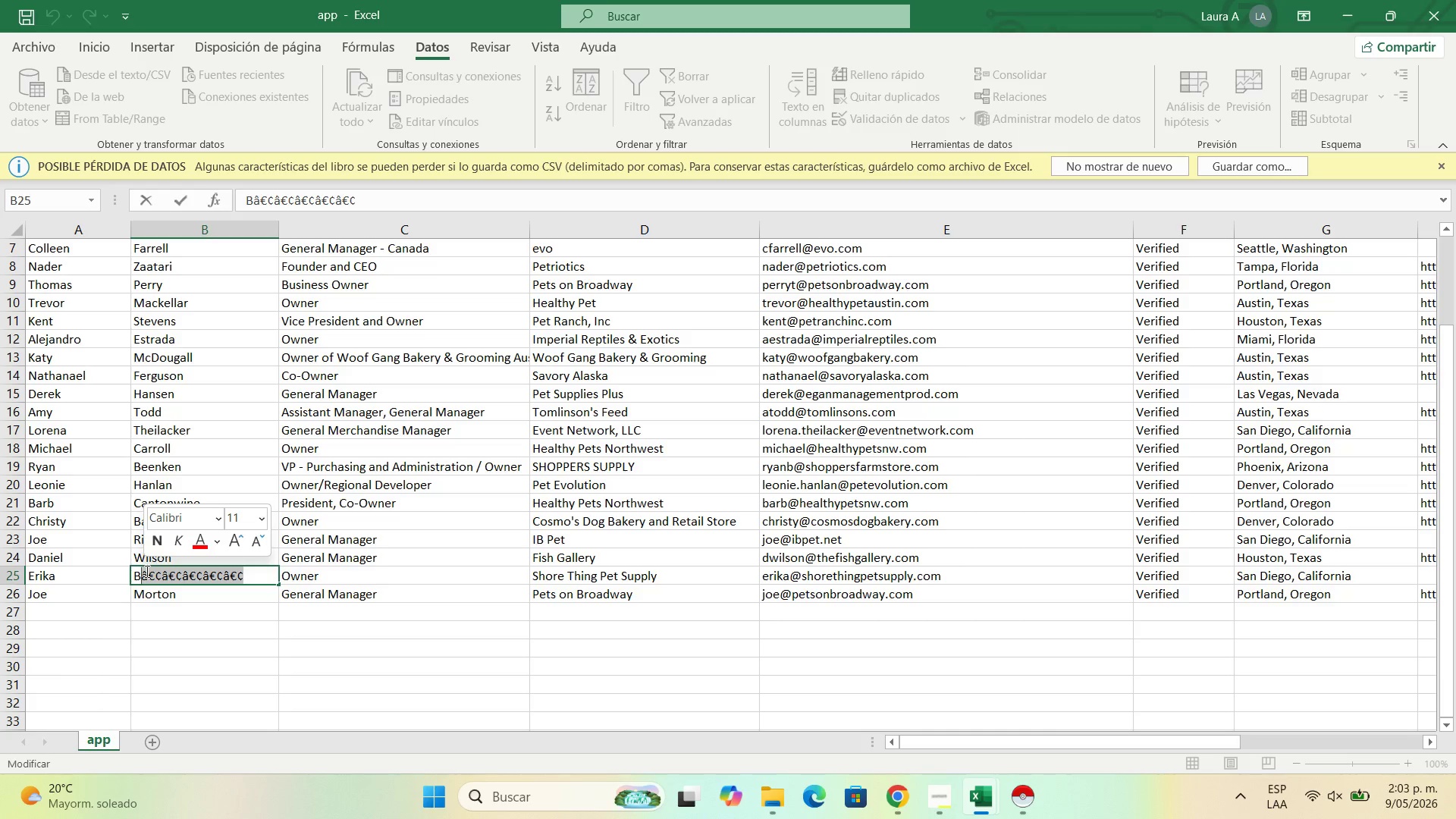 
key(Backspace)
type(lein)
 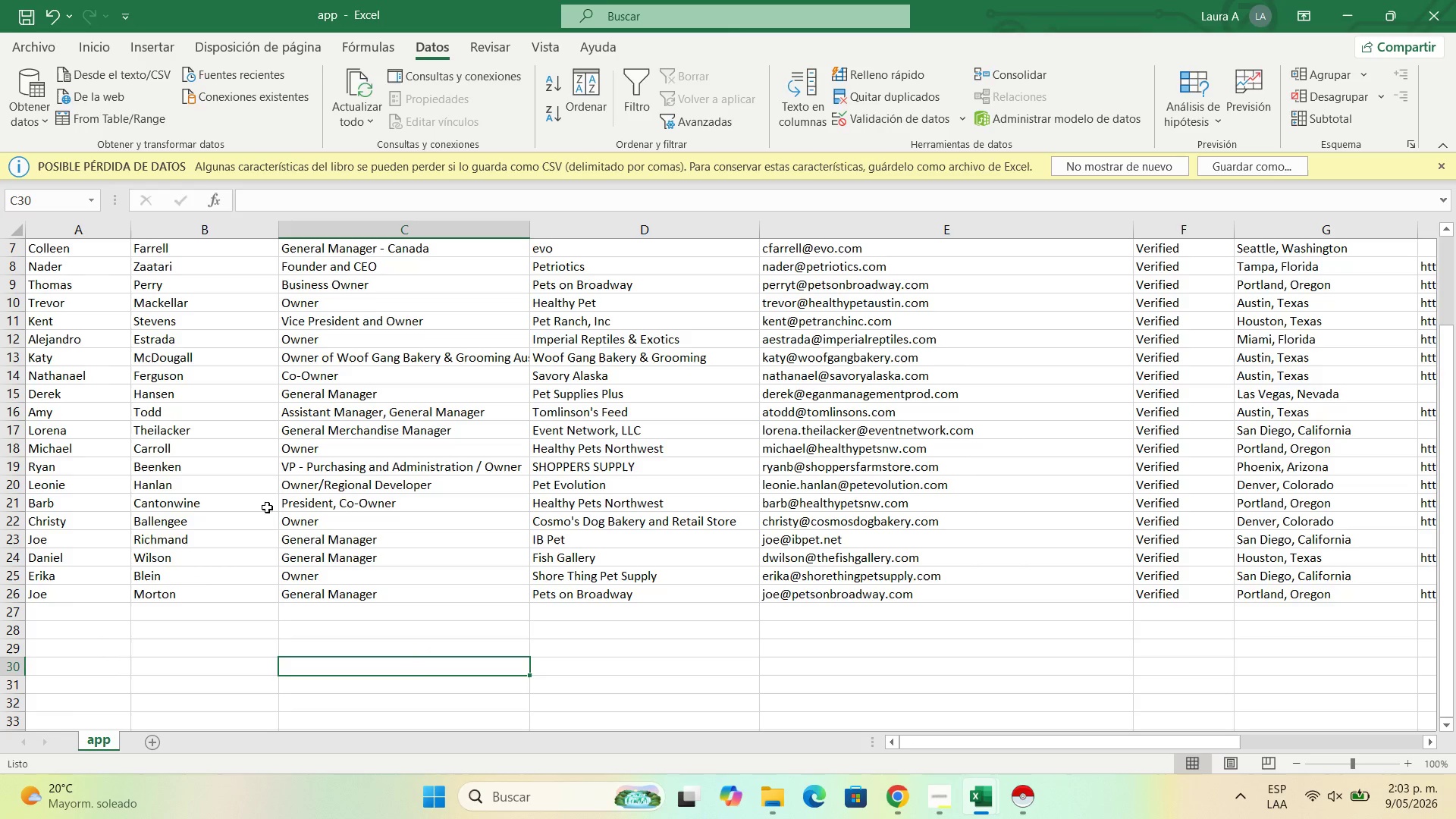 
scroll: coordinate [221, 457], scroll_direction: up, amount: 4.0
 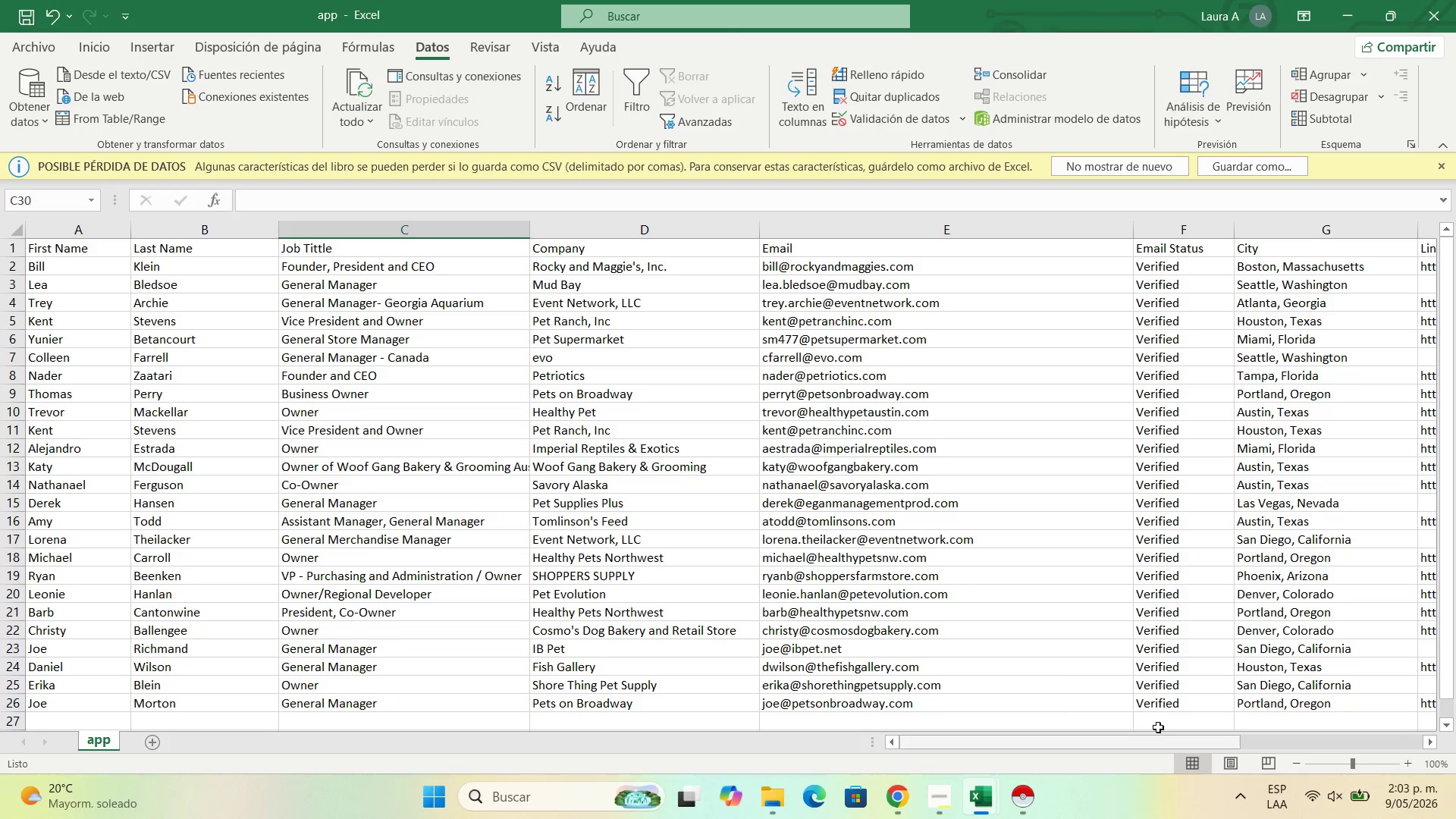 
left_click_drag(start_coordinate=[1136, 744], to_coordinate=[1196, 739])
 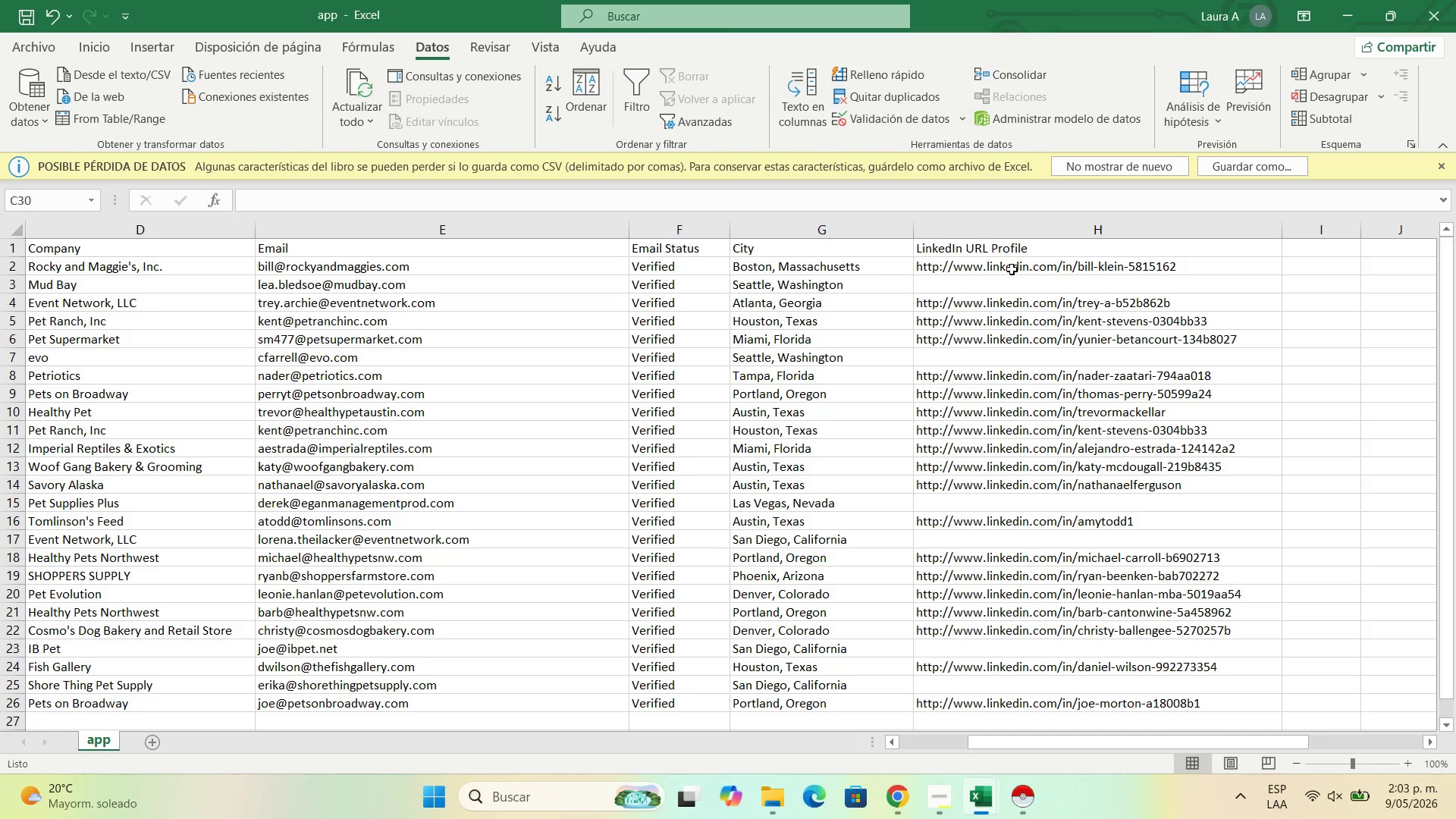 
left_click([1012, 263])
 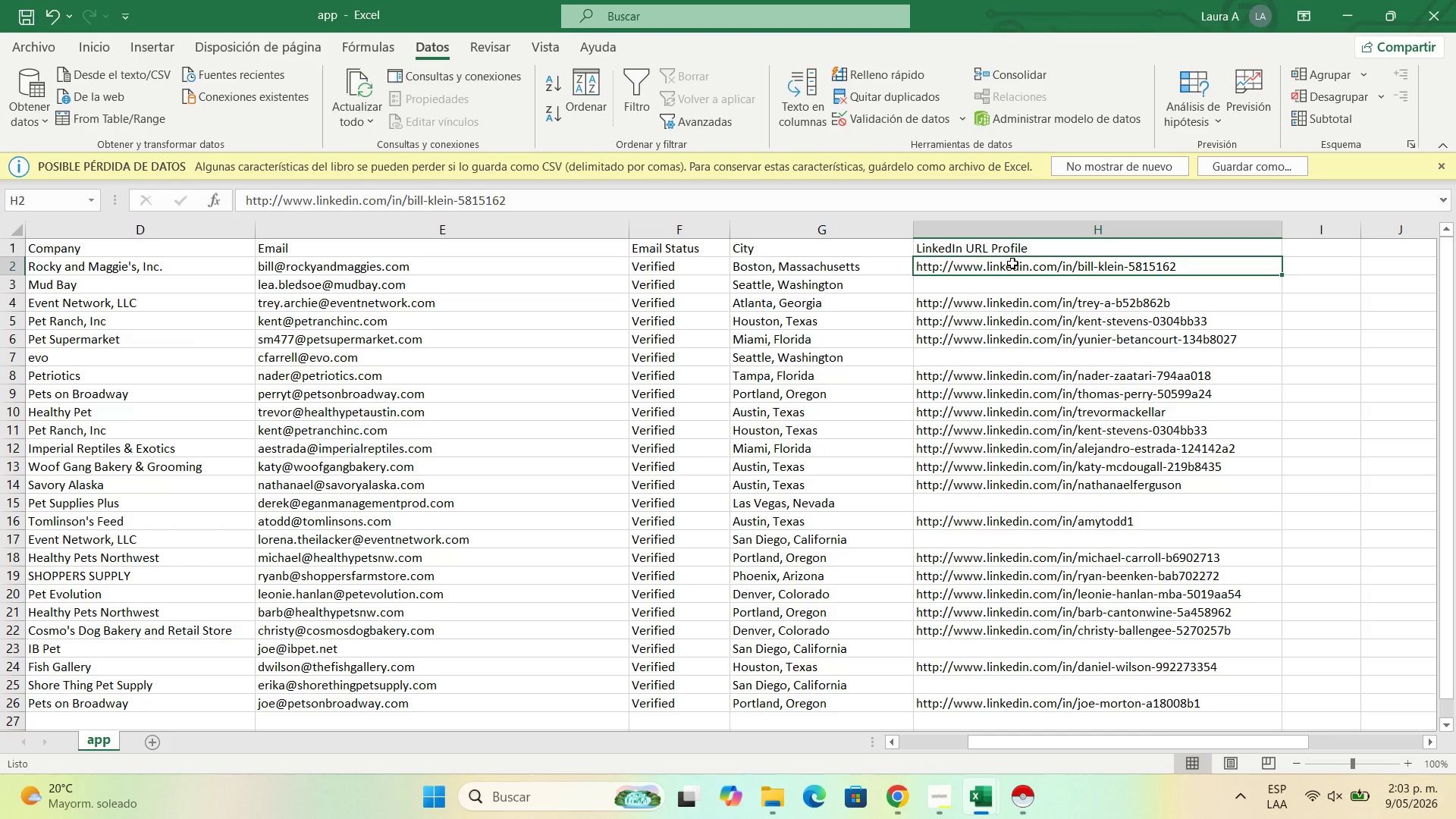 
key(Control+C)
 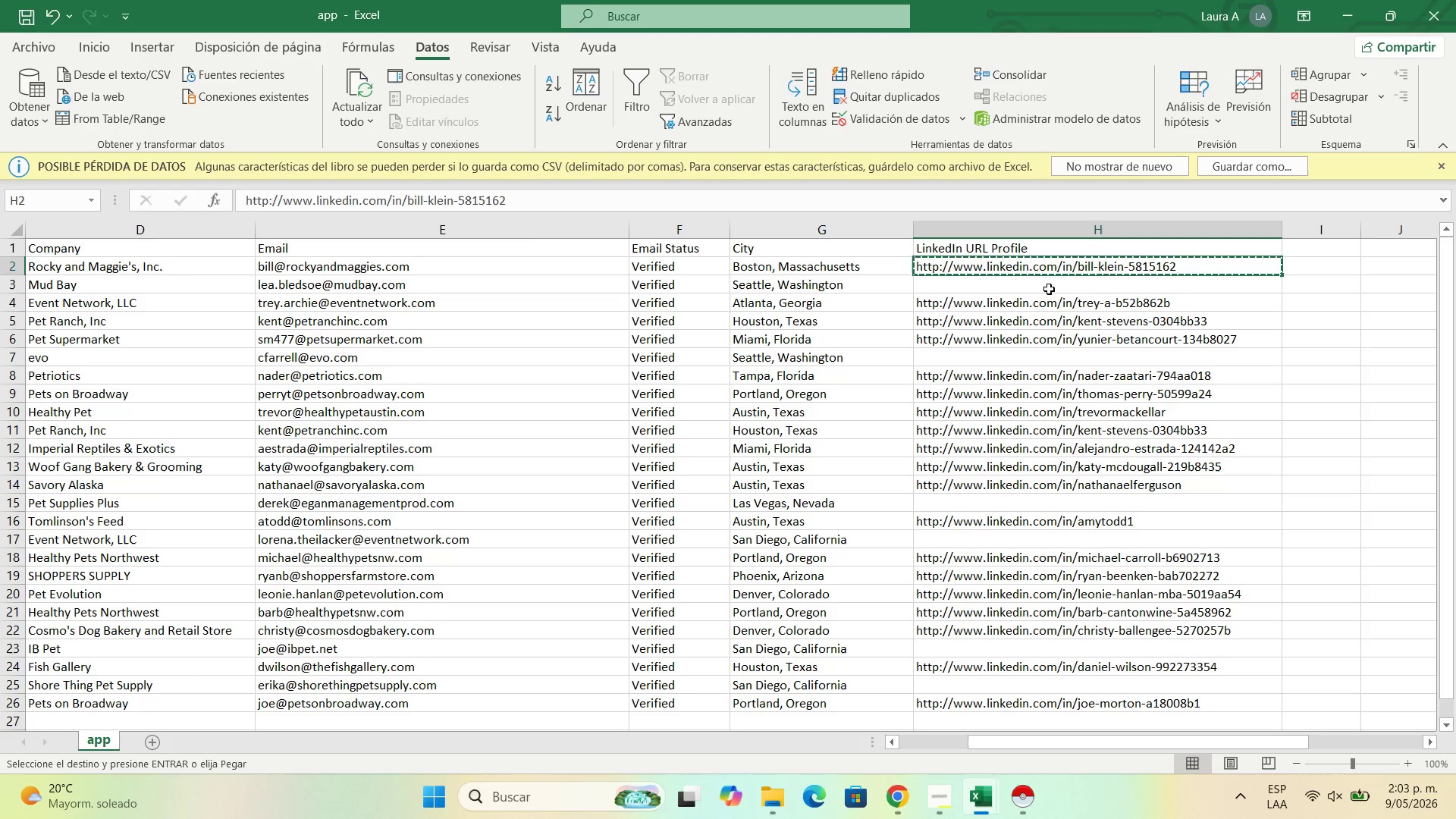 
left_click([1049, 289])
 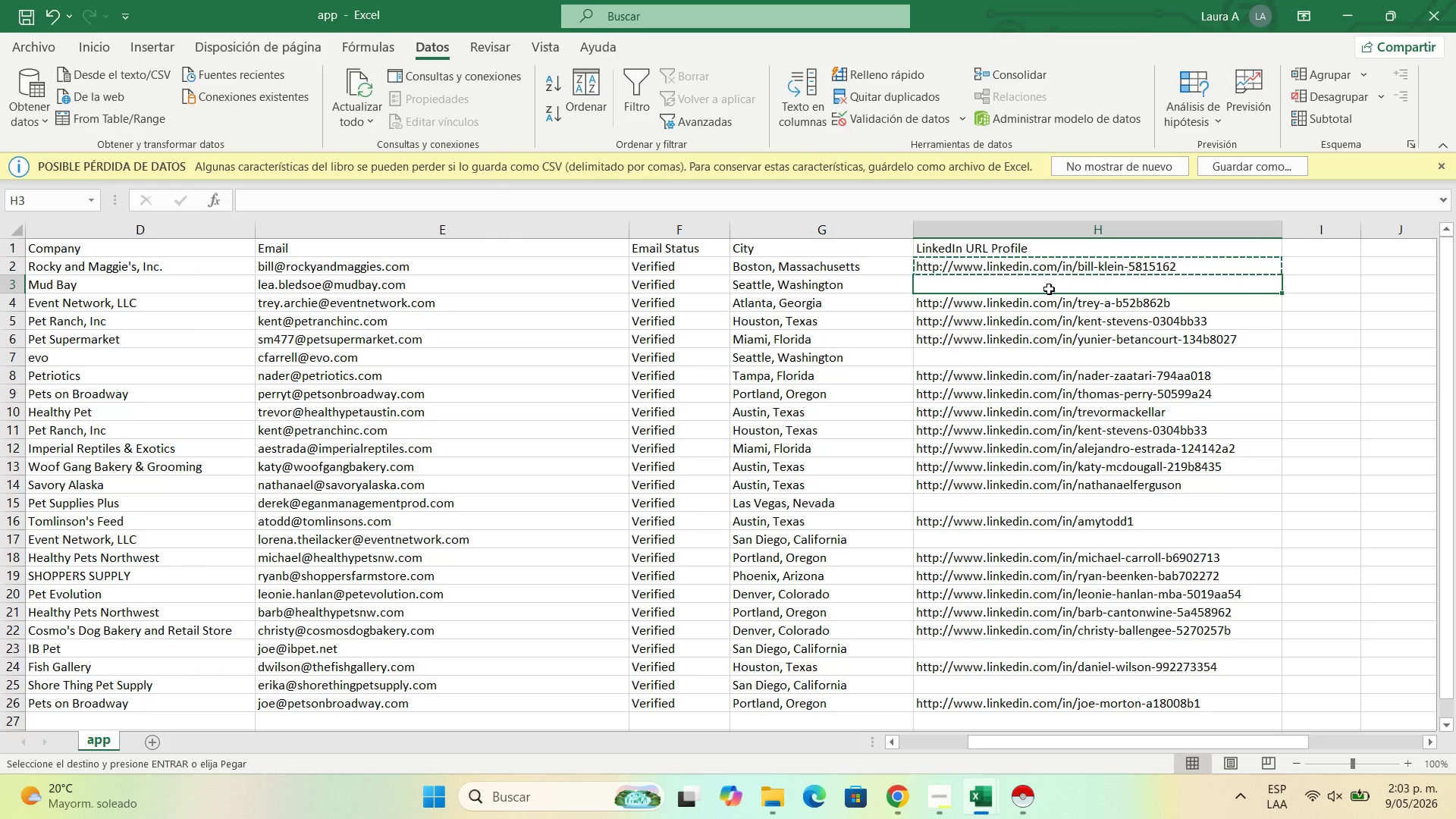 
key(Control+V)
 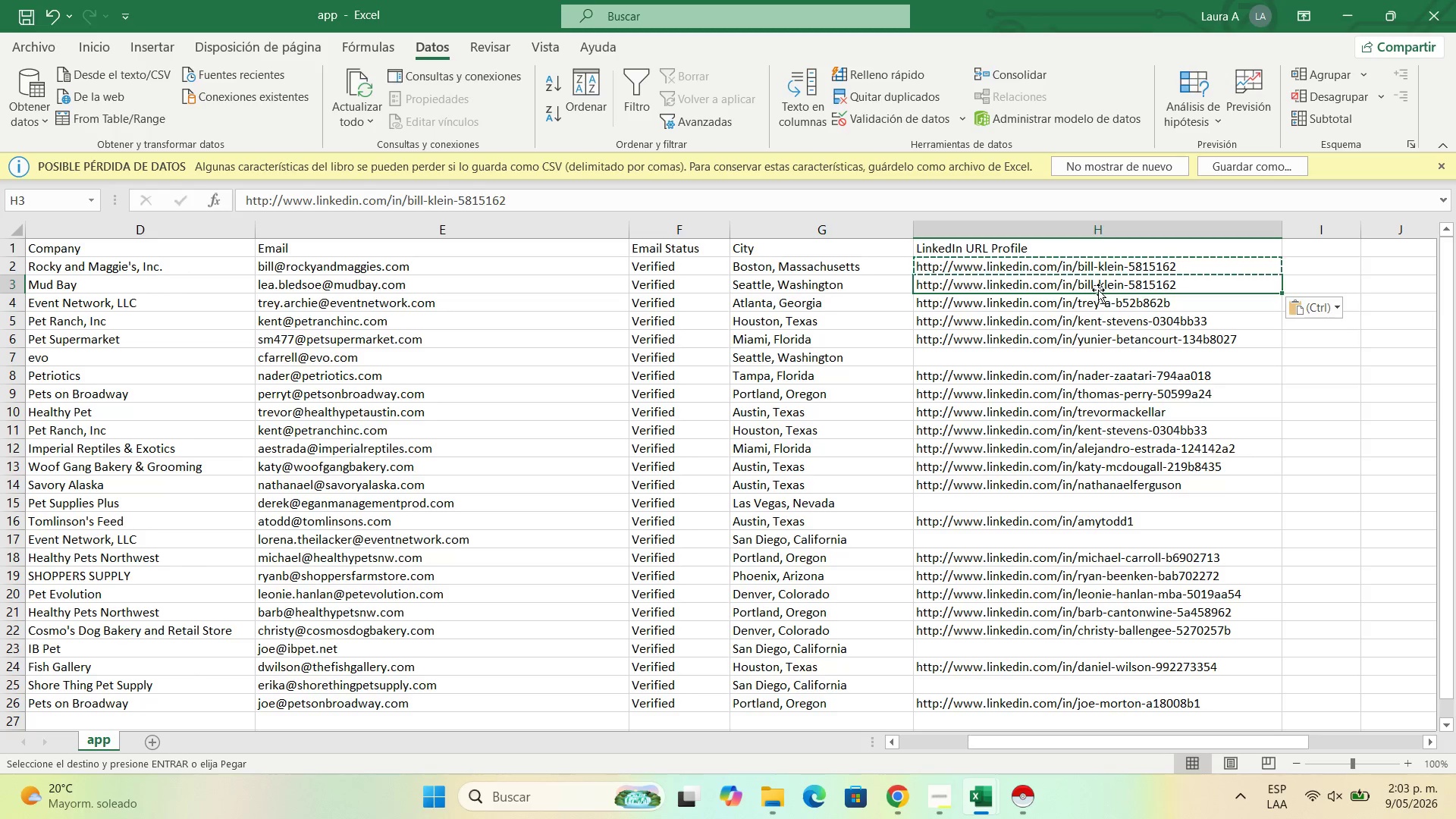 
double_click([1096, 287])
 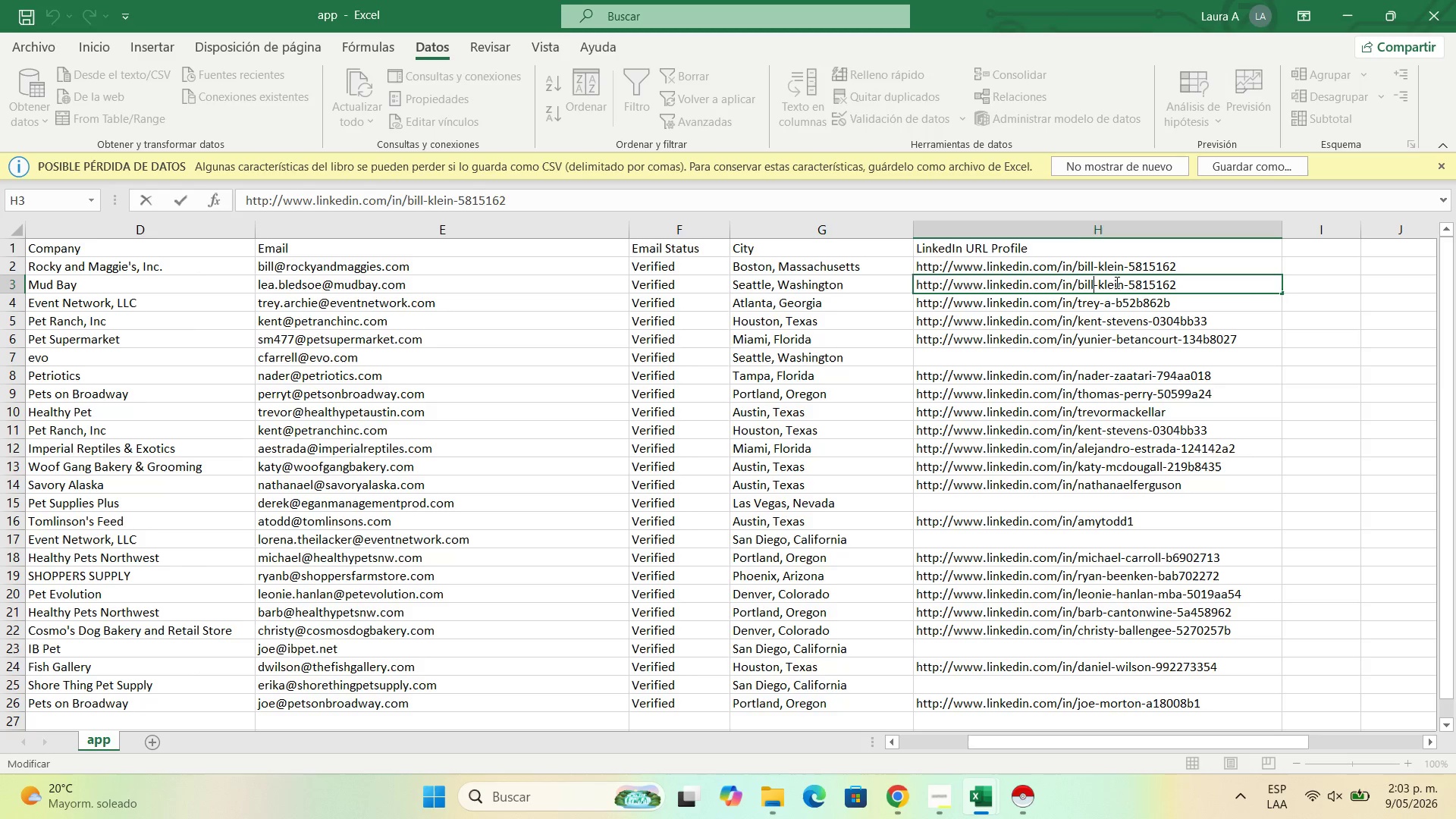 
key(Backspace)
key(Backspace)
key(Backspace)
key(Backspace)
type(lea)
 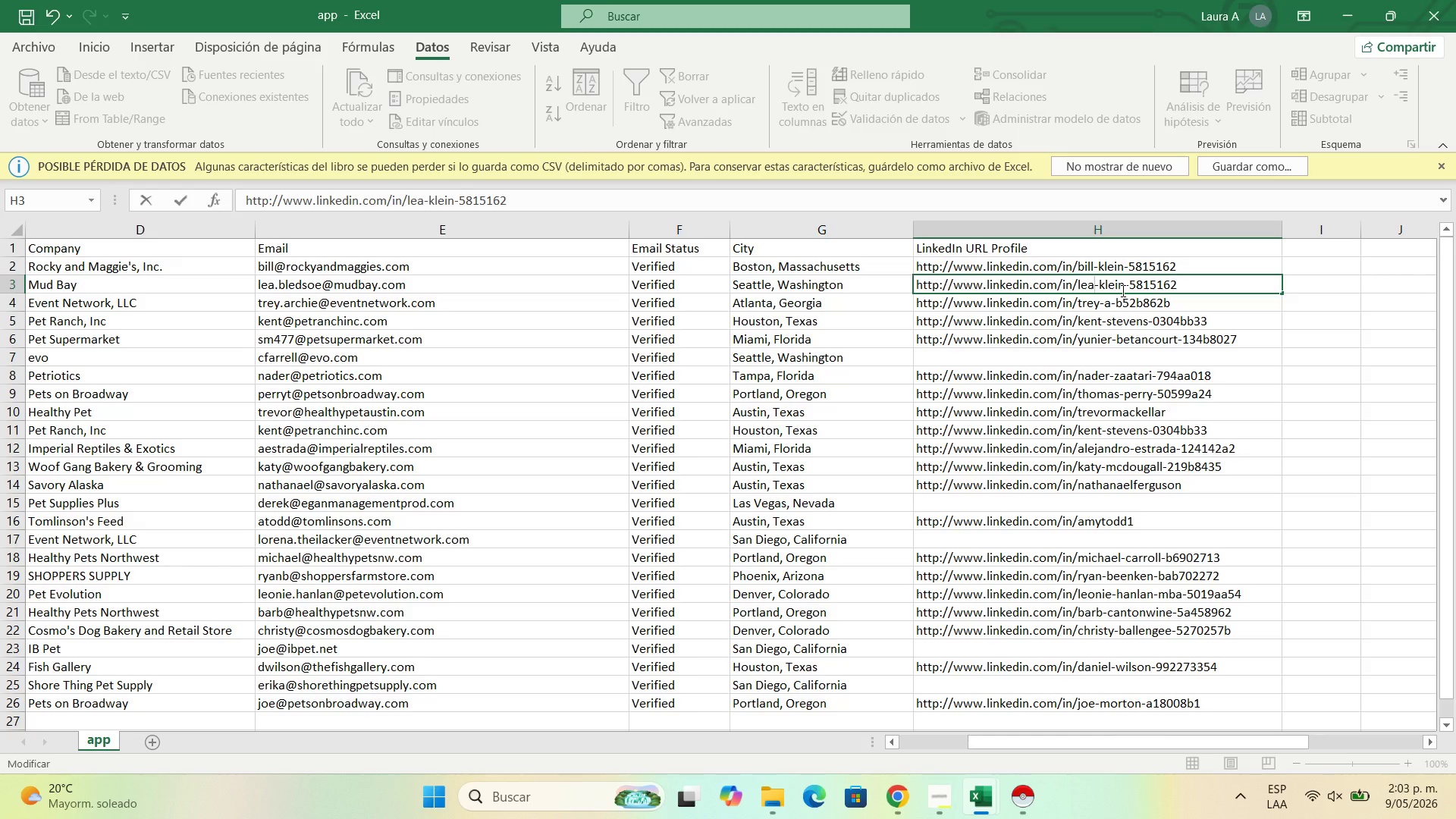 
left_click([1124, 287])
 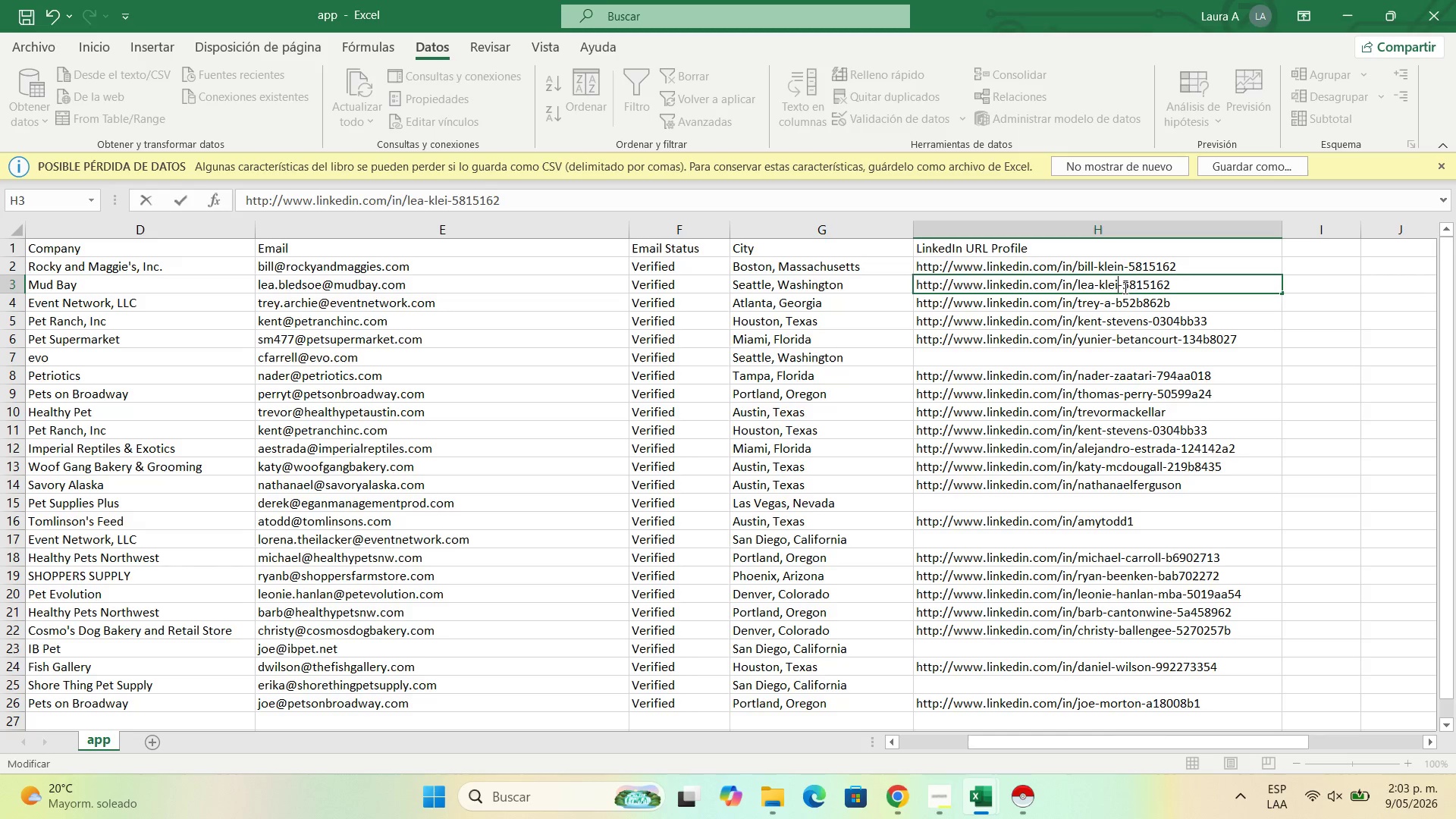 
key(Backspace)
key(Backspace)
key(Backspace)
key(Backspace)
key(Backspace)
type(ble)
 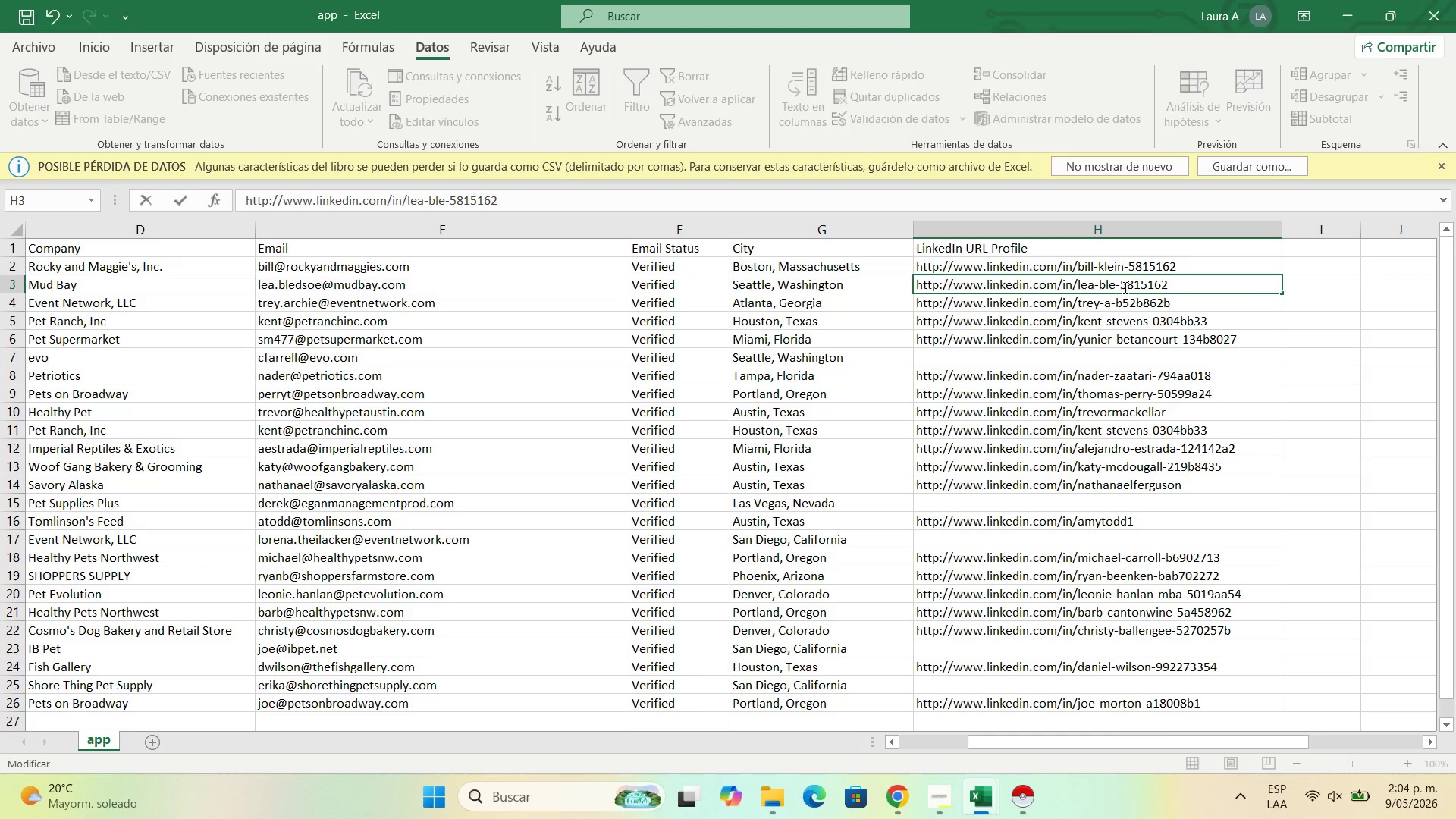 
wait(5.5)
 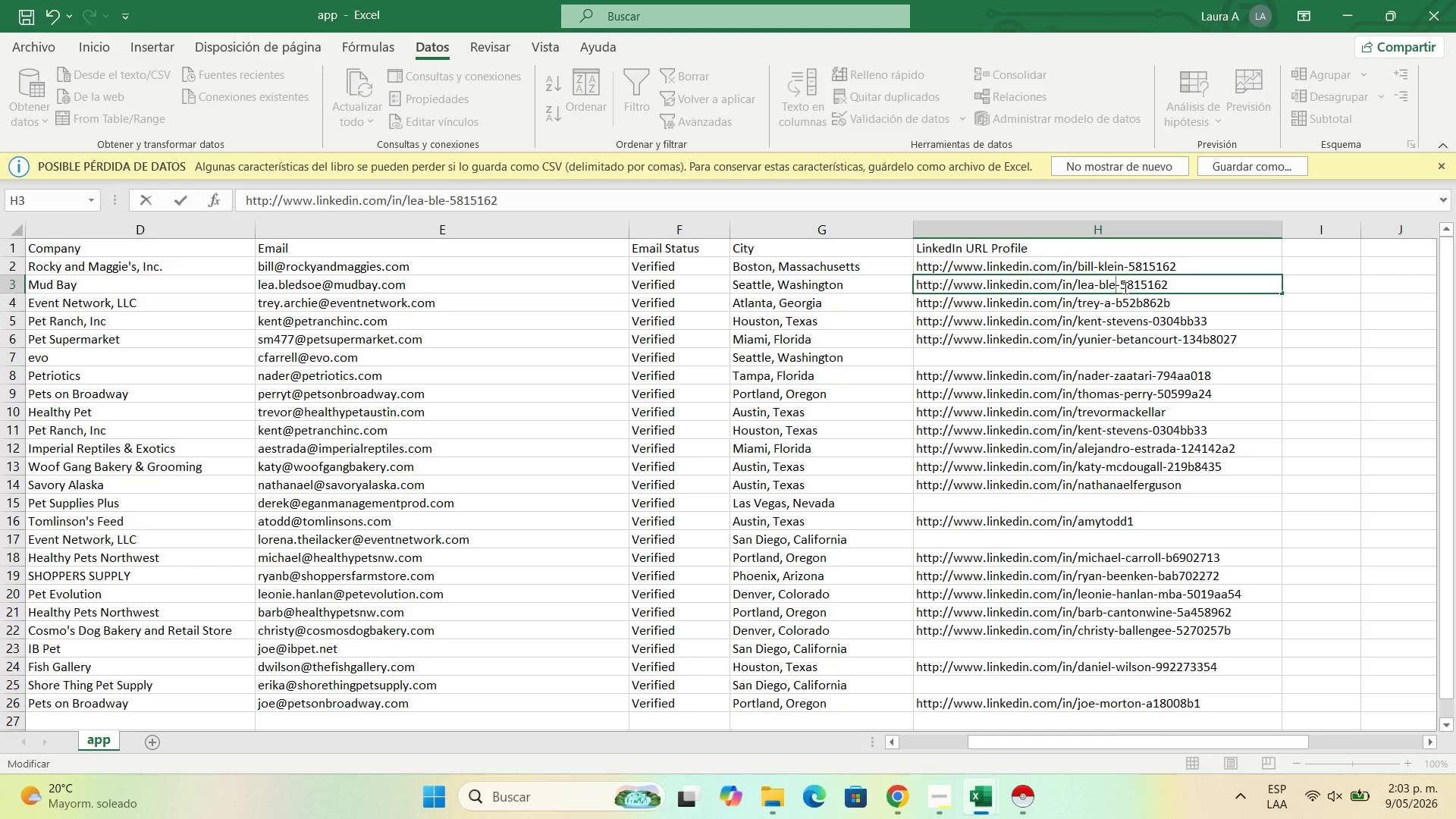 
type(dsoe)
 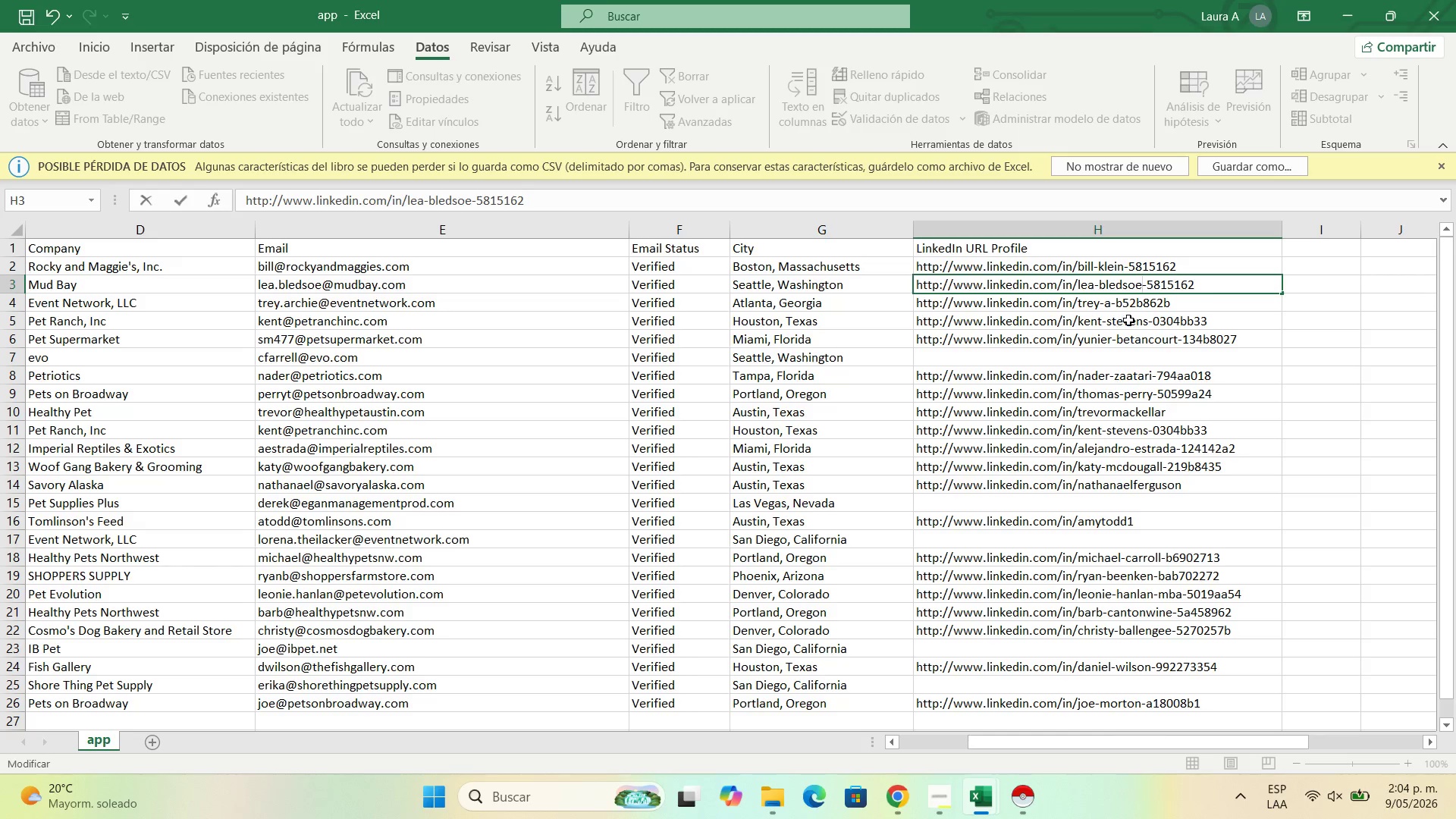 
left_click([1125, 300])
 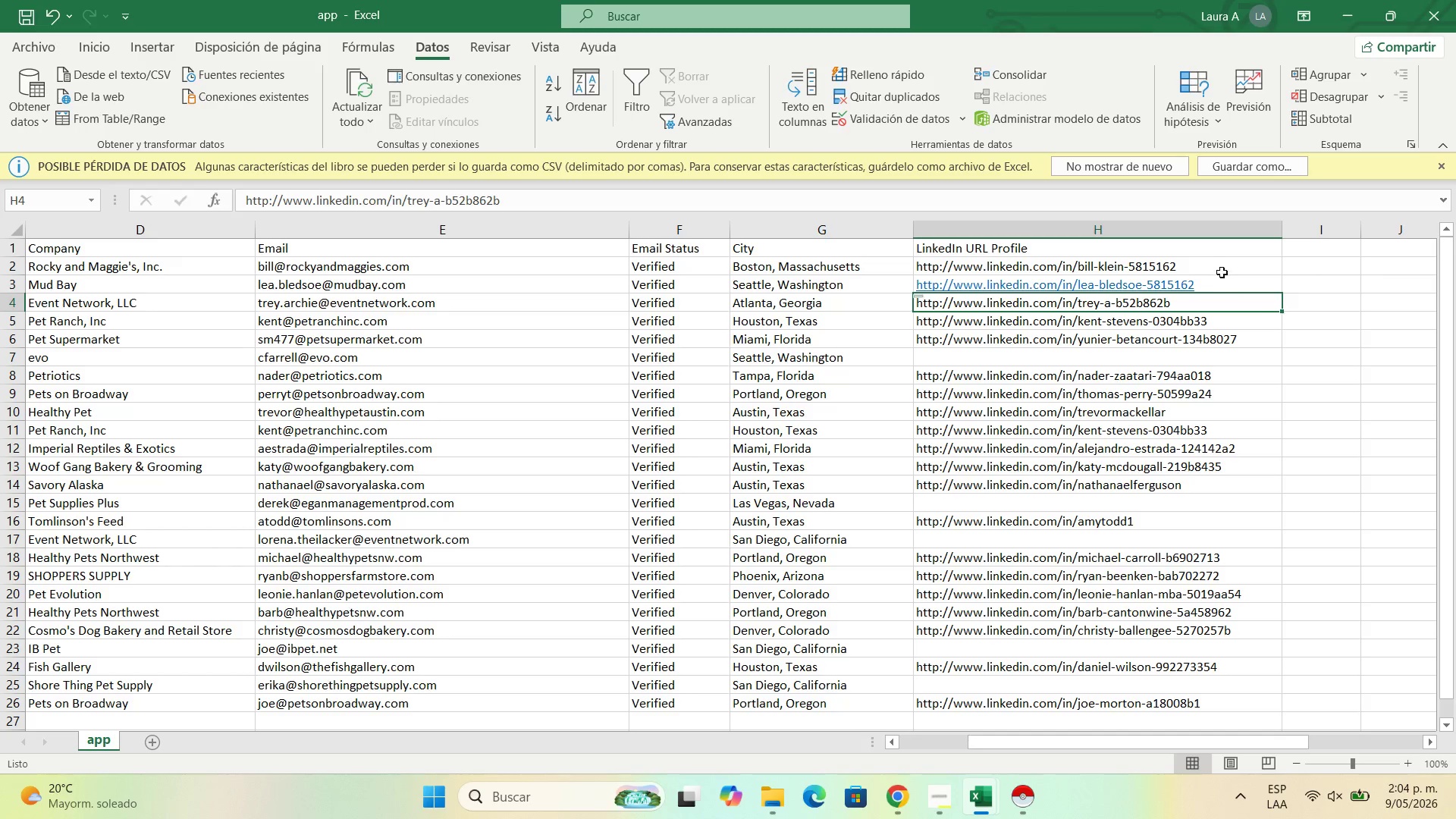 
double_click([1222, 269])
 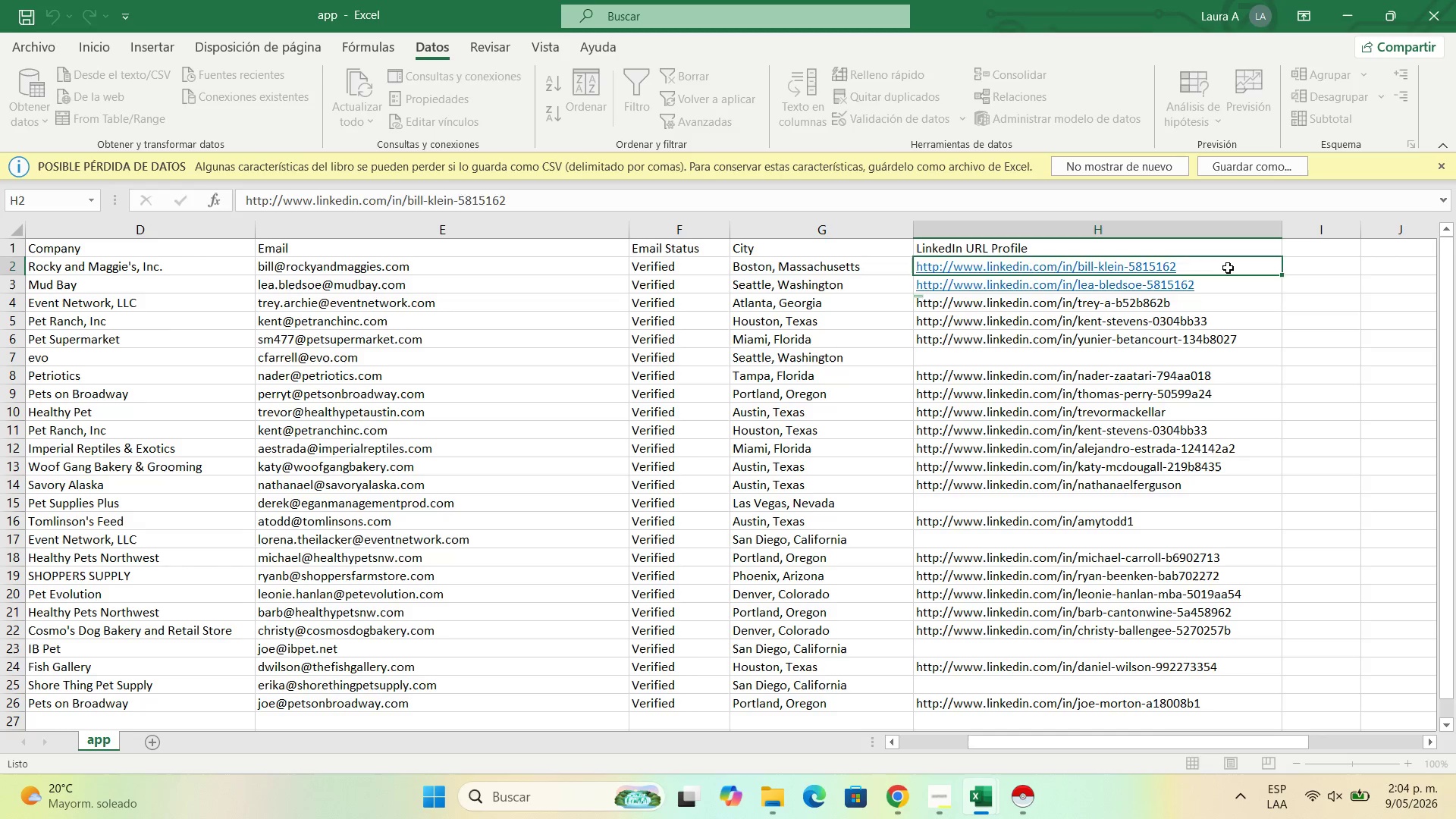 
key(Enter)
 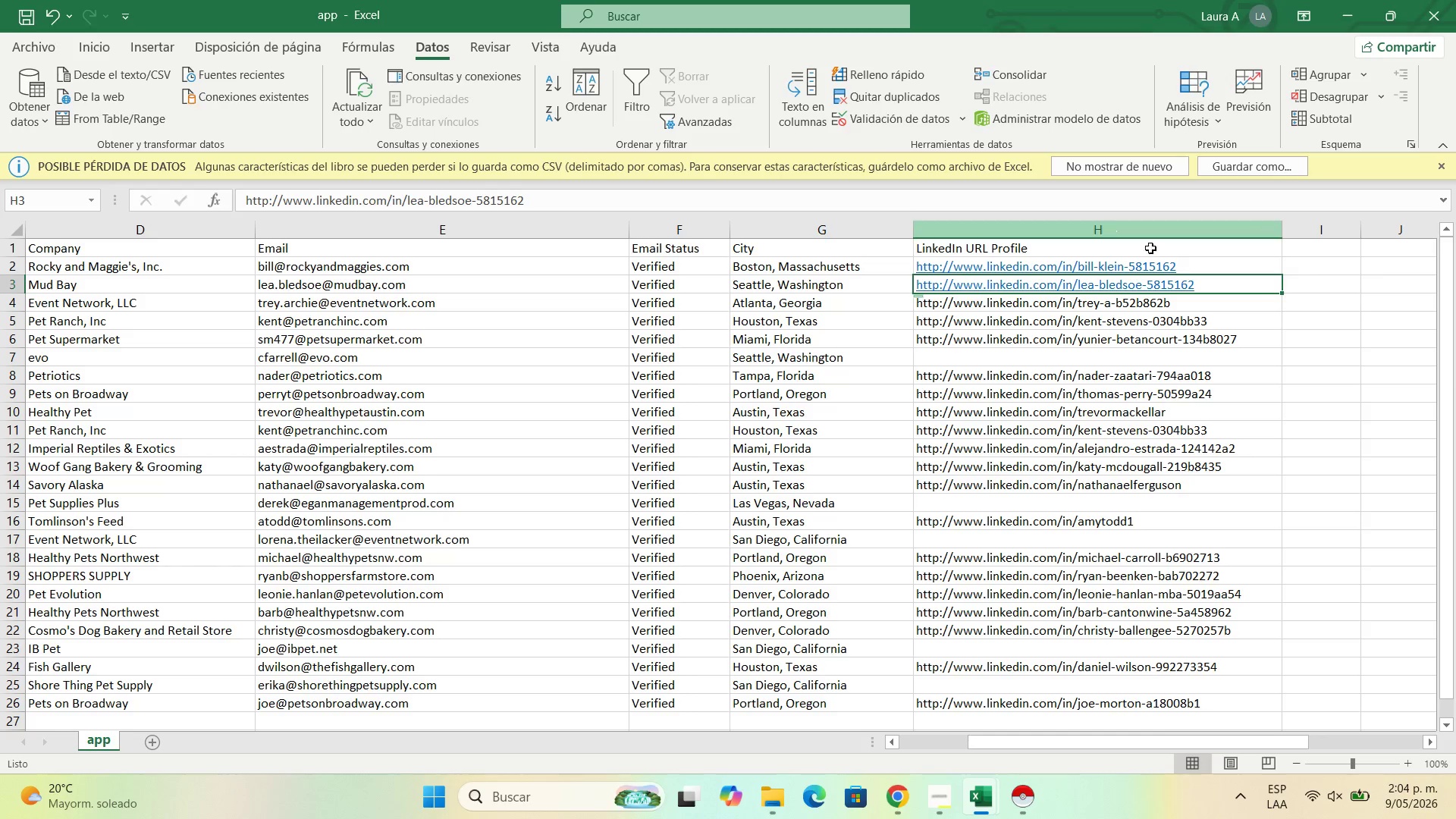 
left_click([1186, 301])
 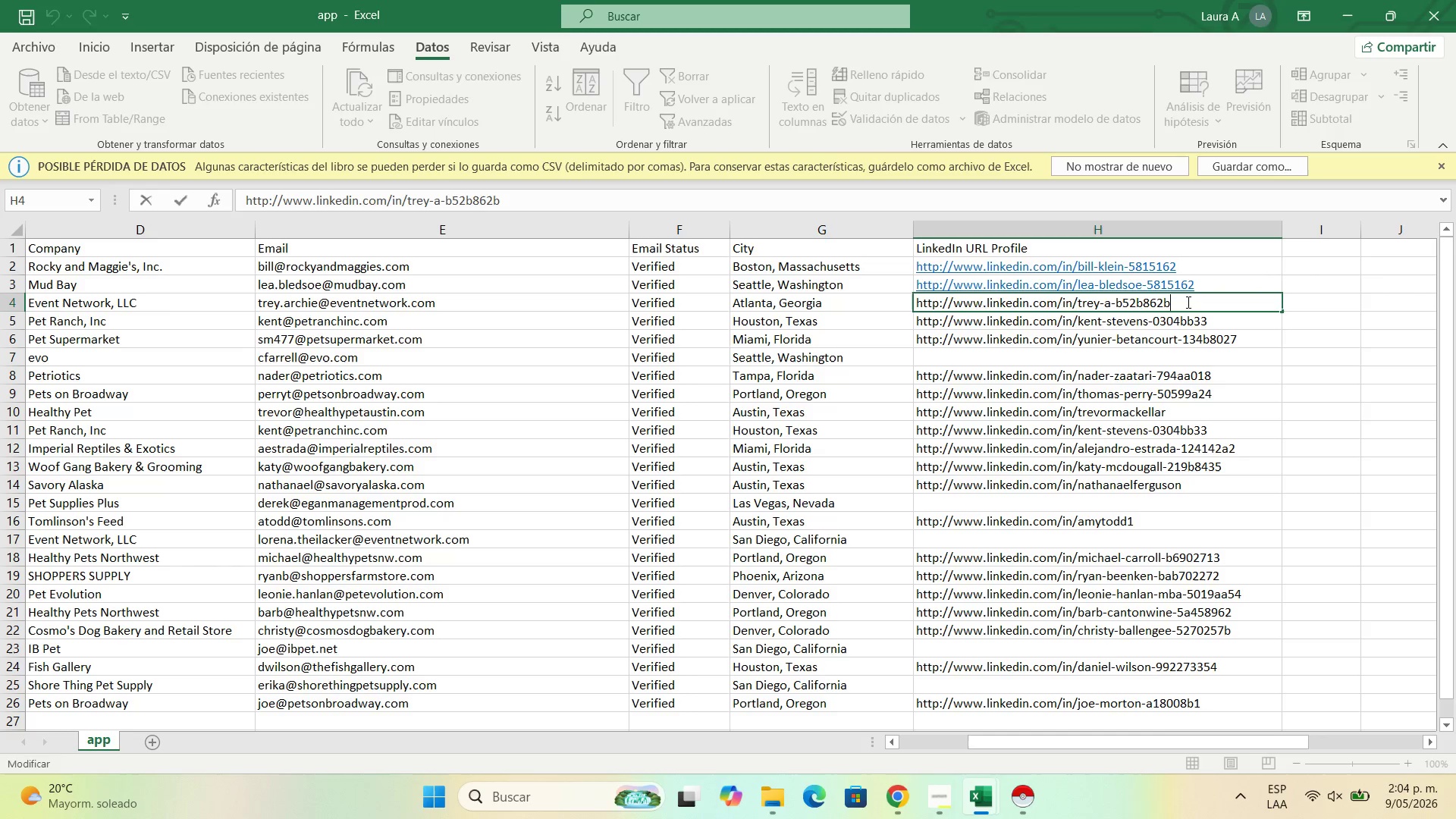 
key(Enter)
 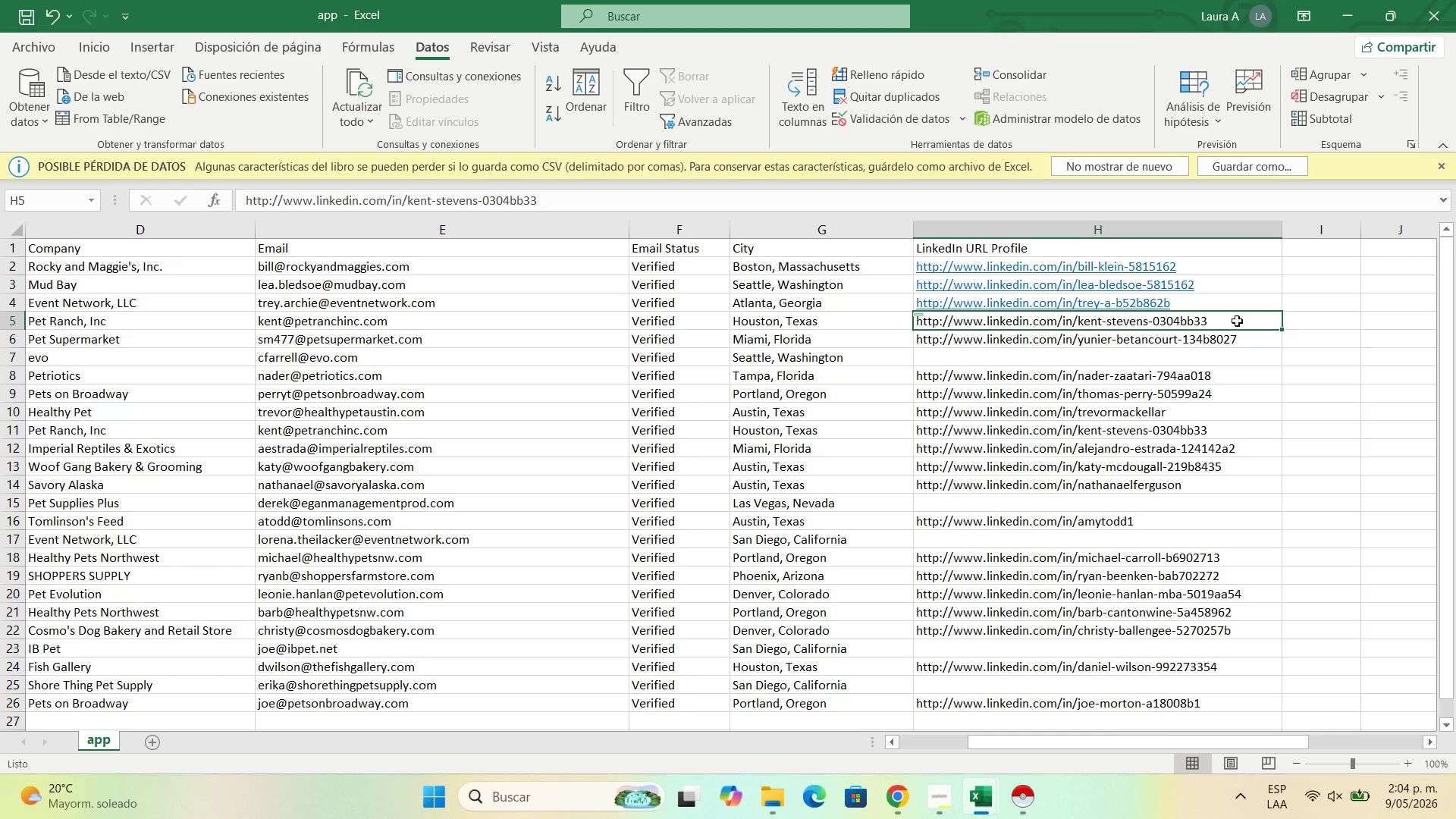 
double_click([1237, 321])
 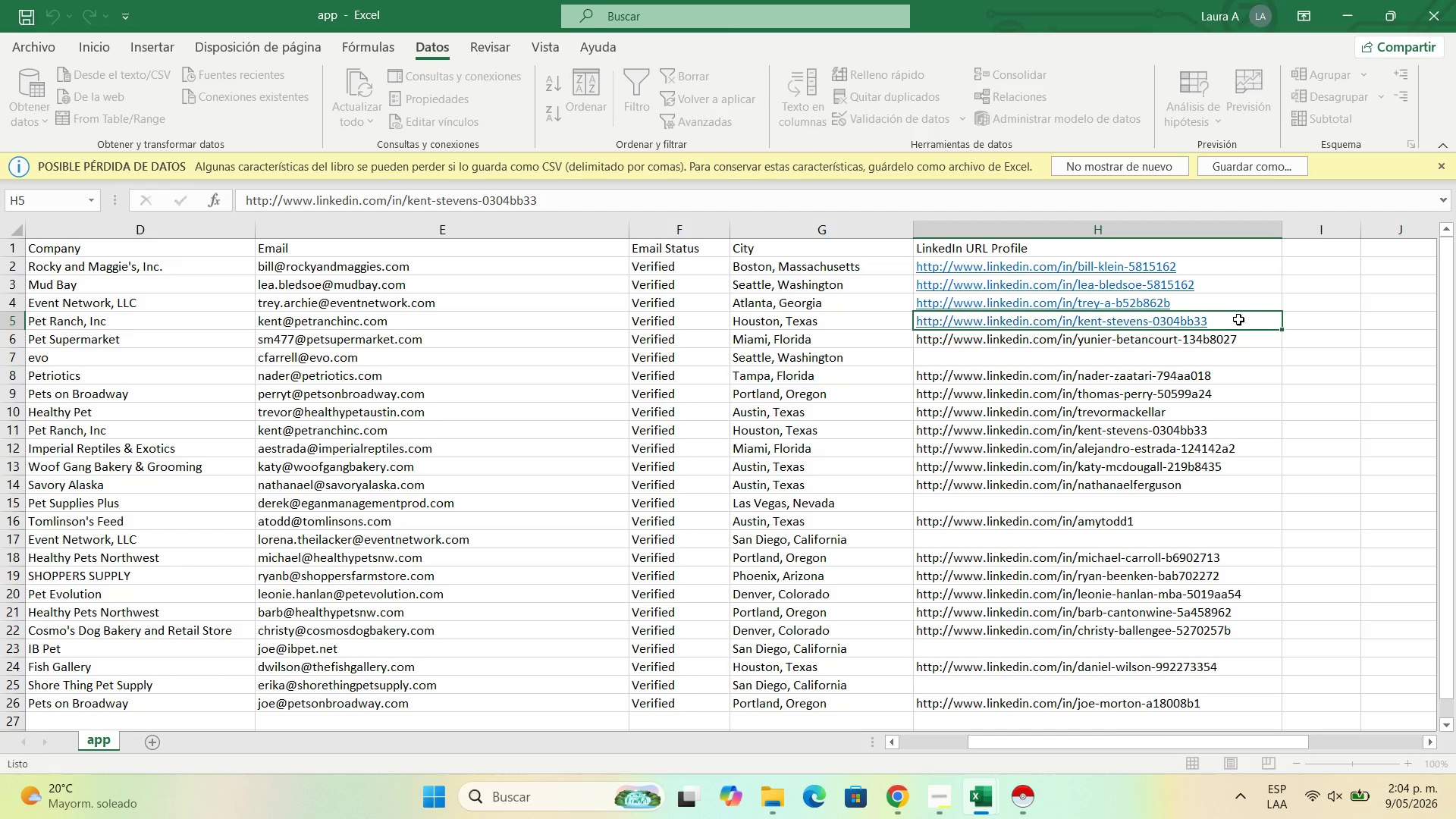 
key(Enter)
 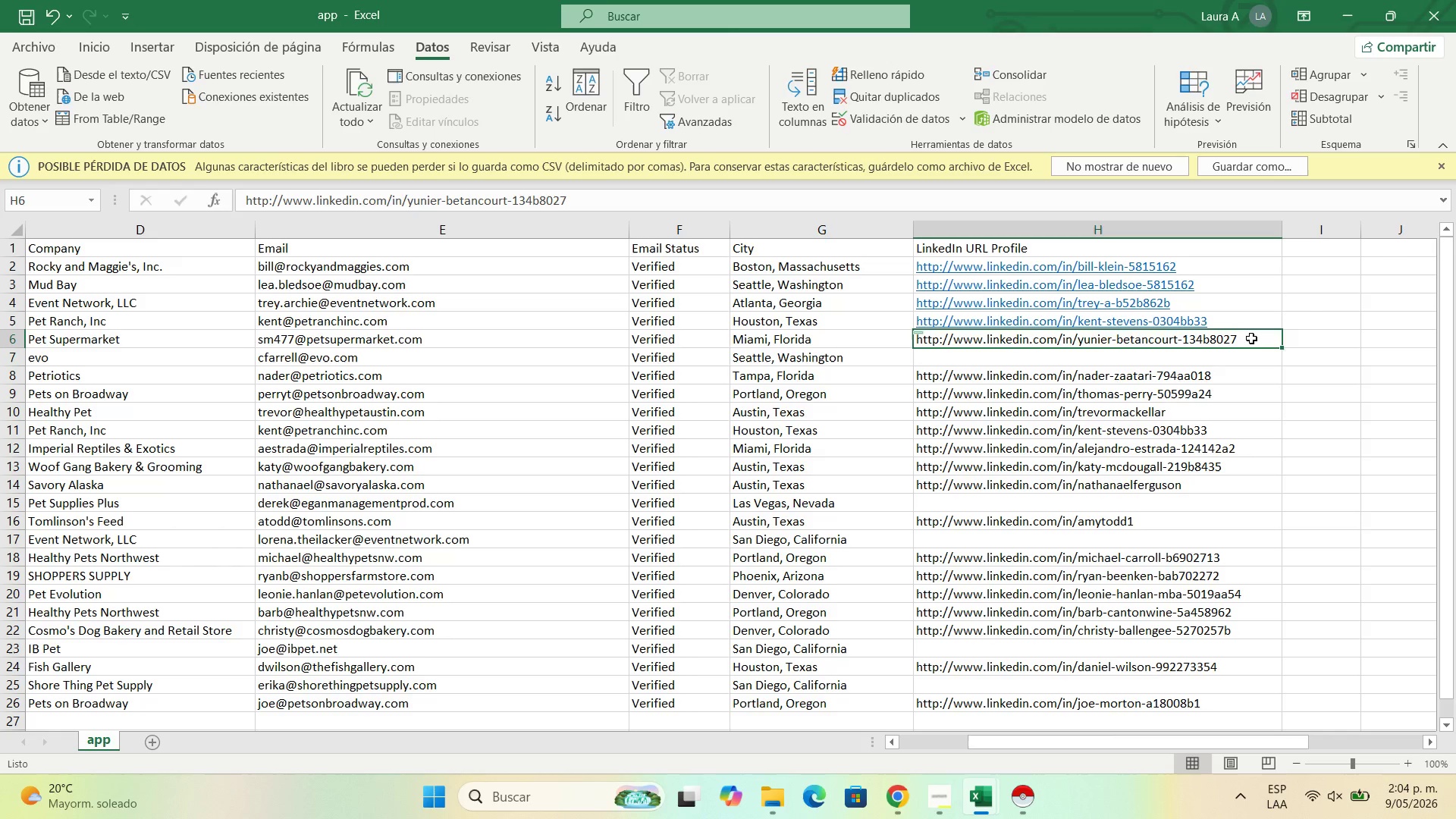 
double_click([1252, 338])
 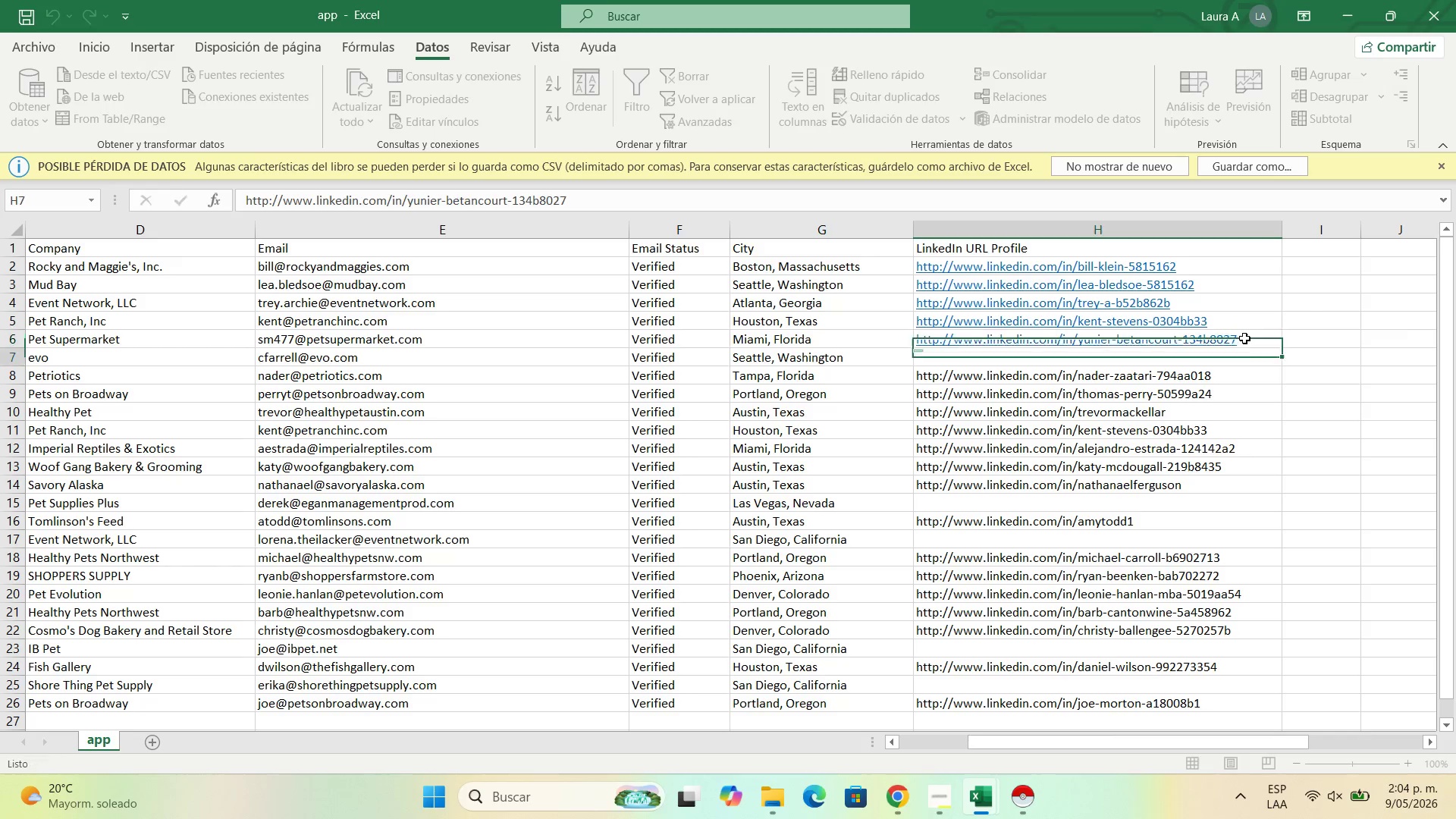 
key(Enter)
 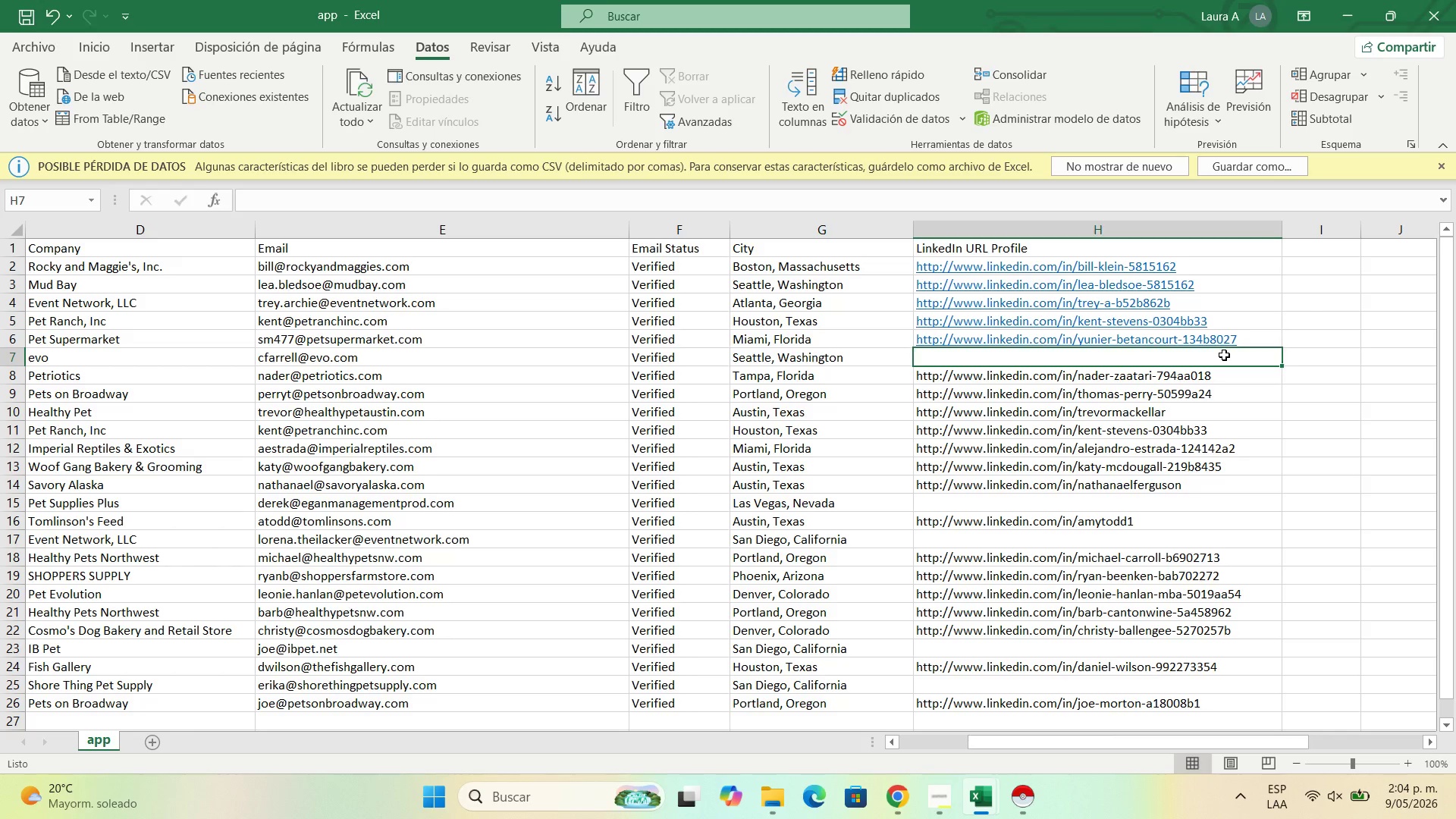 
double_click([1224, 355])
 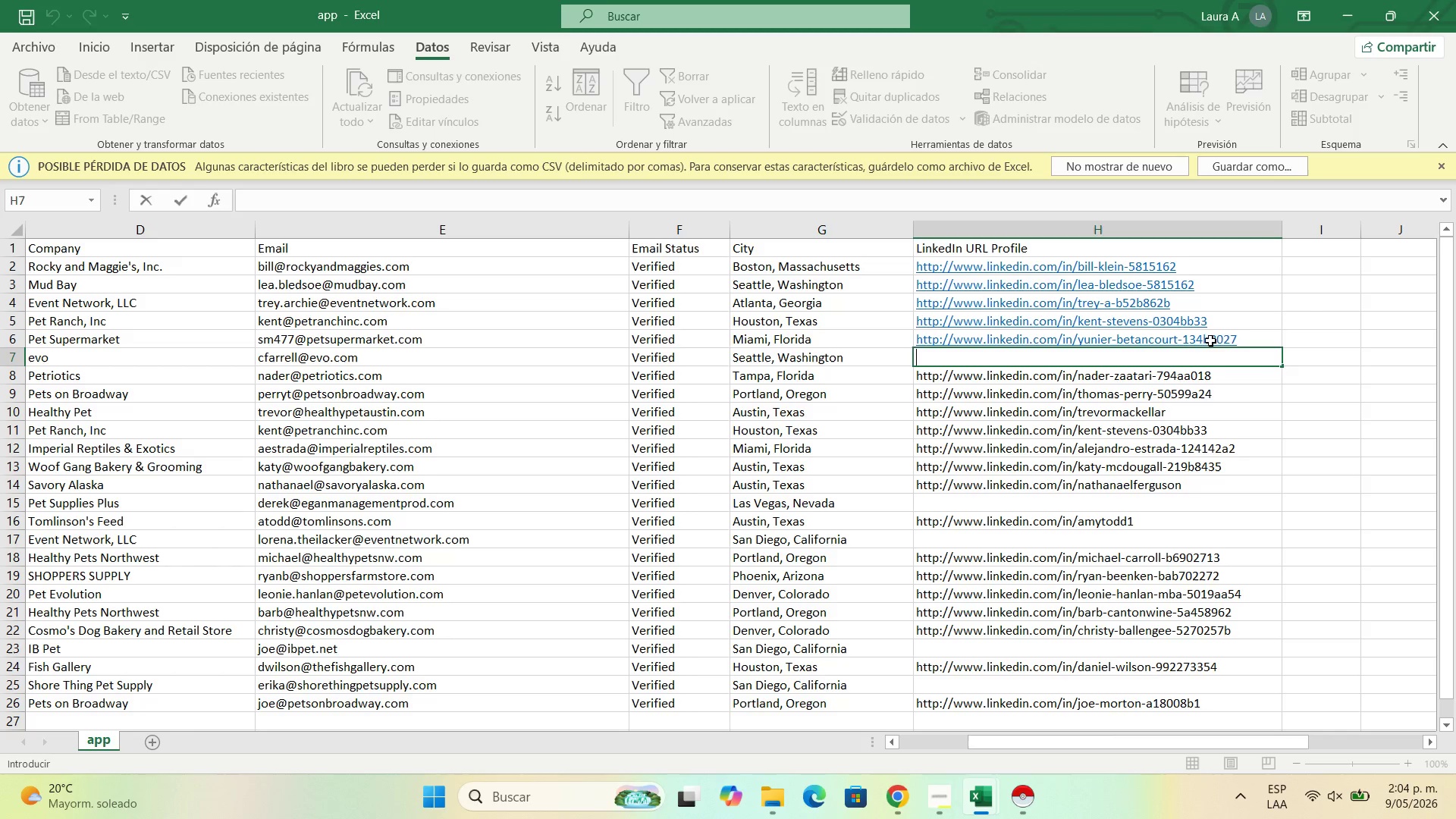 
key(Control+V)
 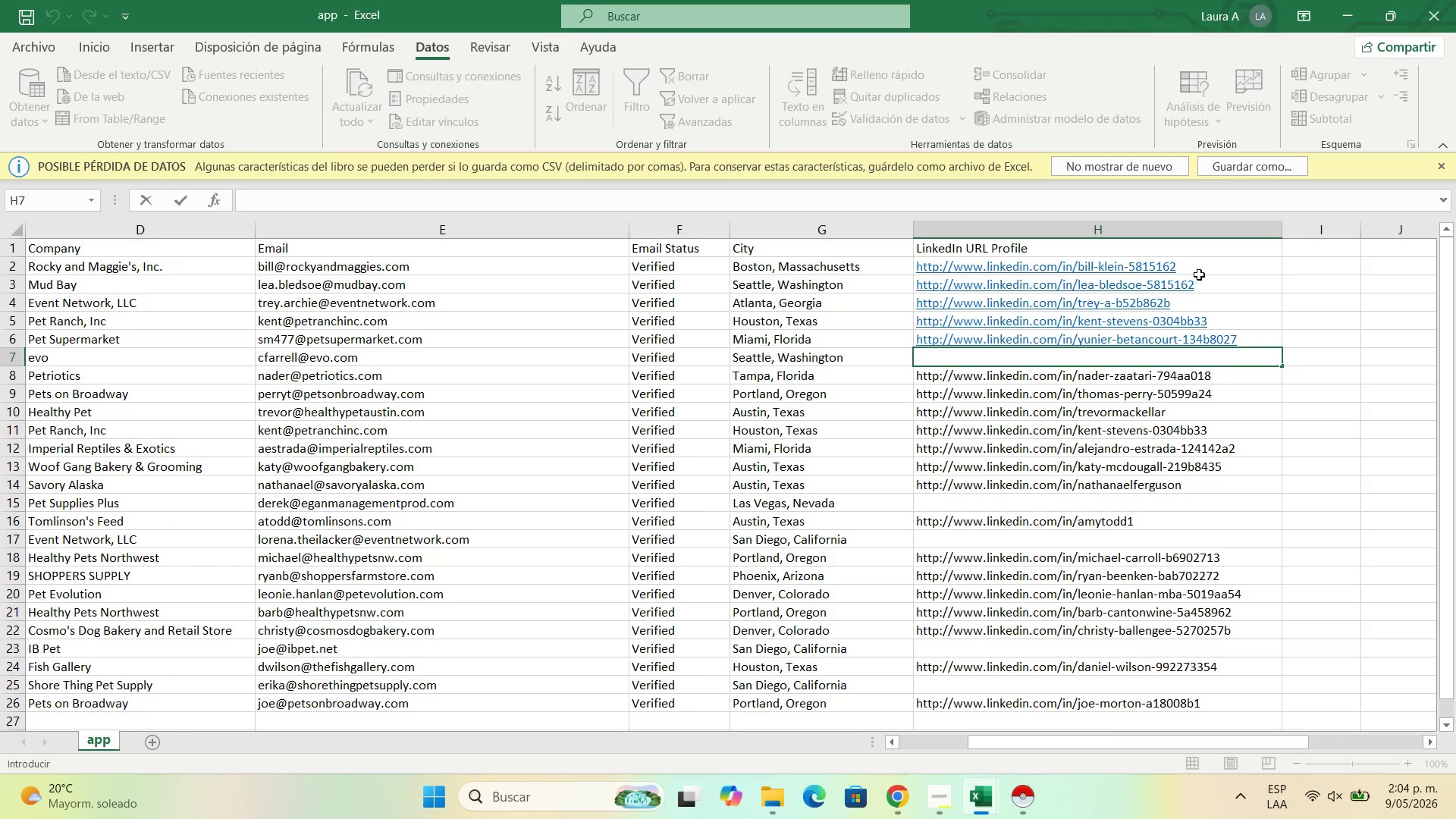 
left_click([1215, 267])
 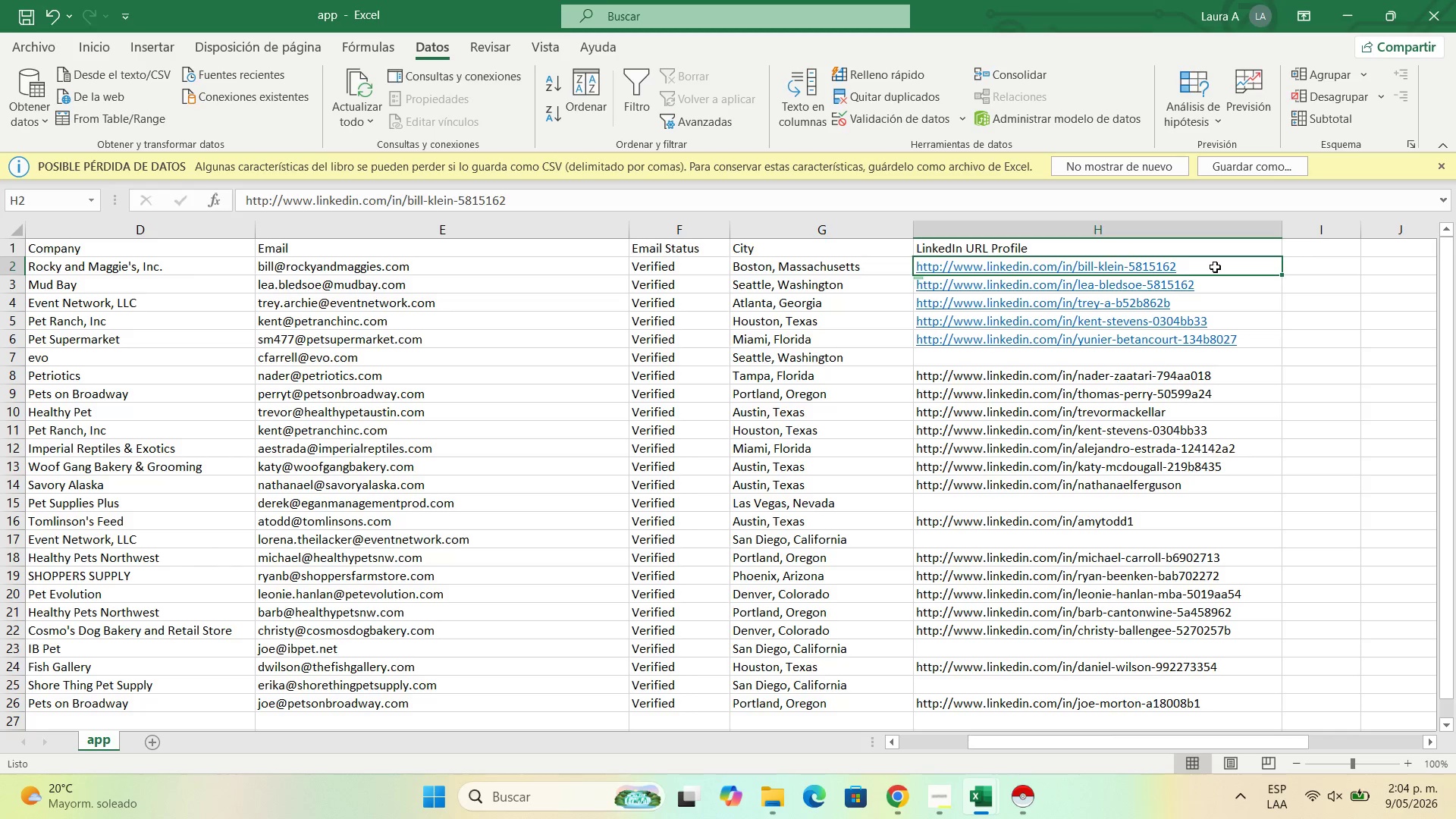 
key(Control+V)
 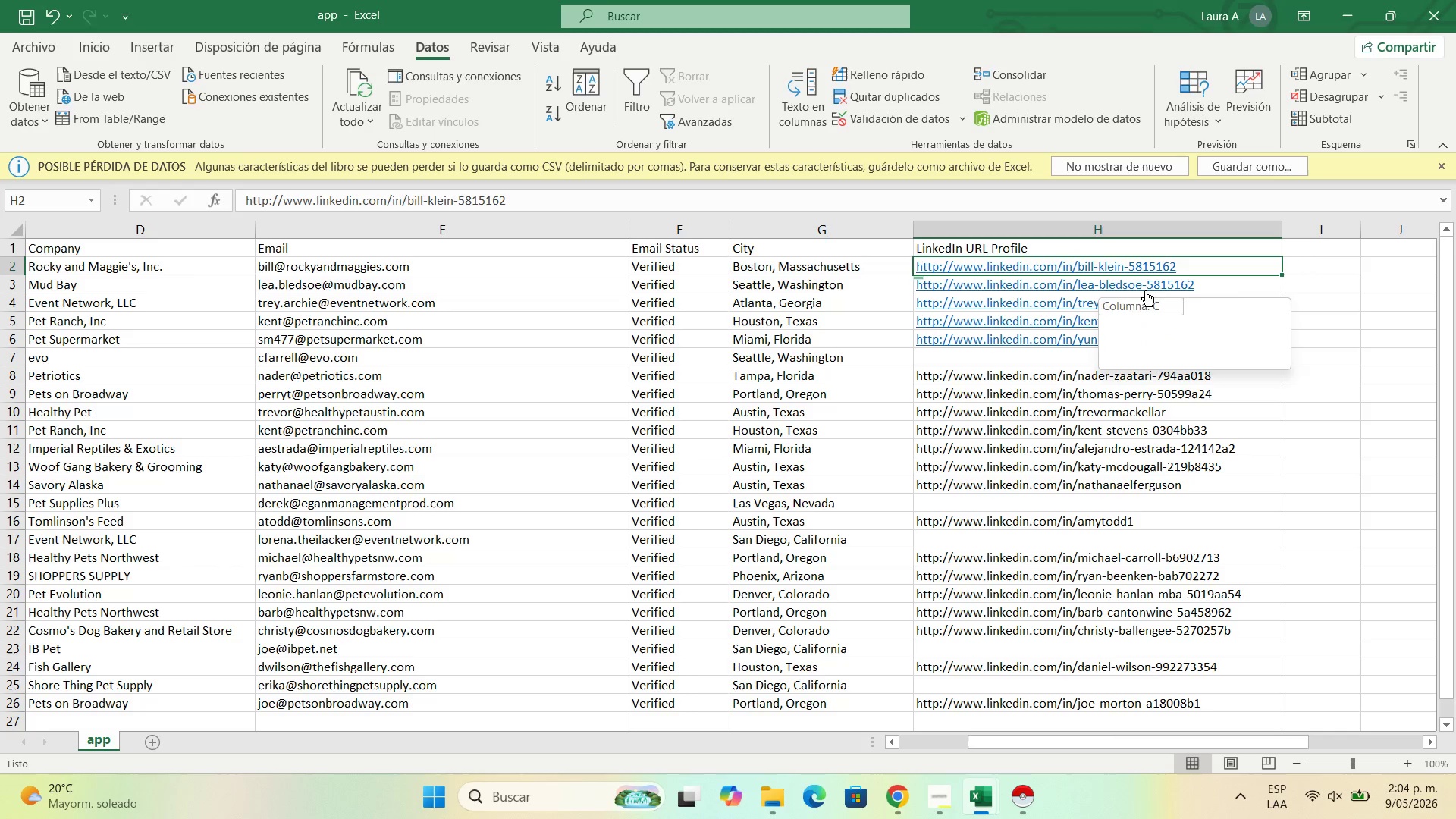 
key(Control+C)
 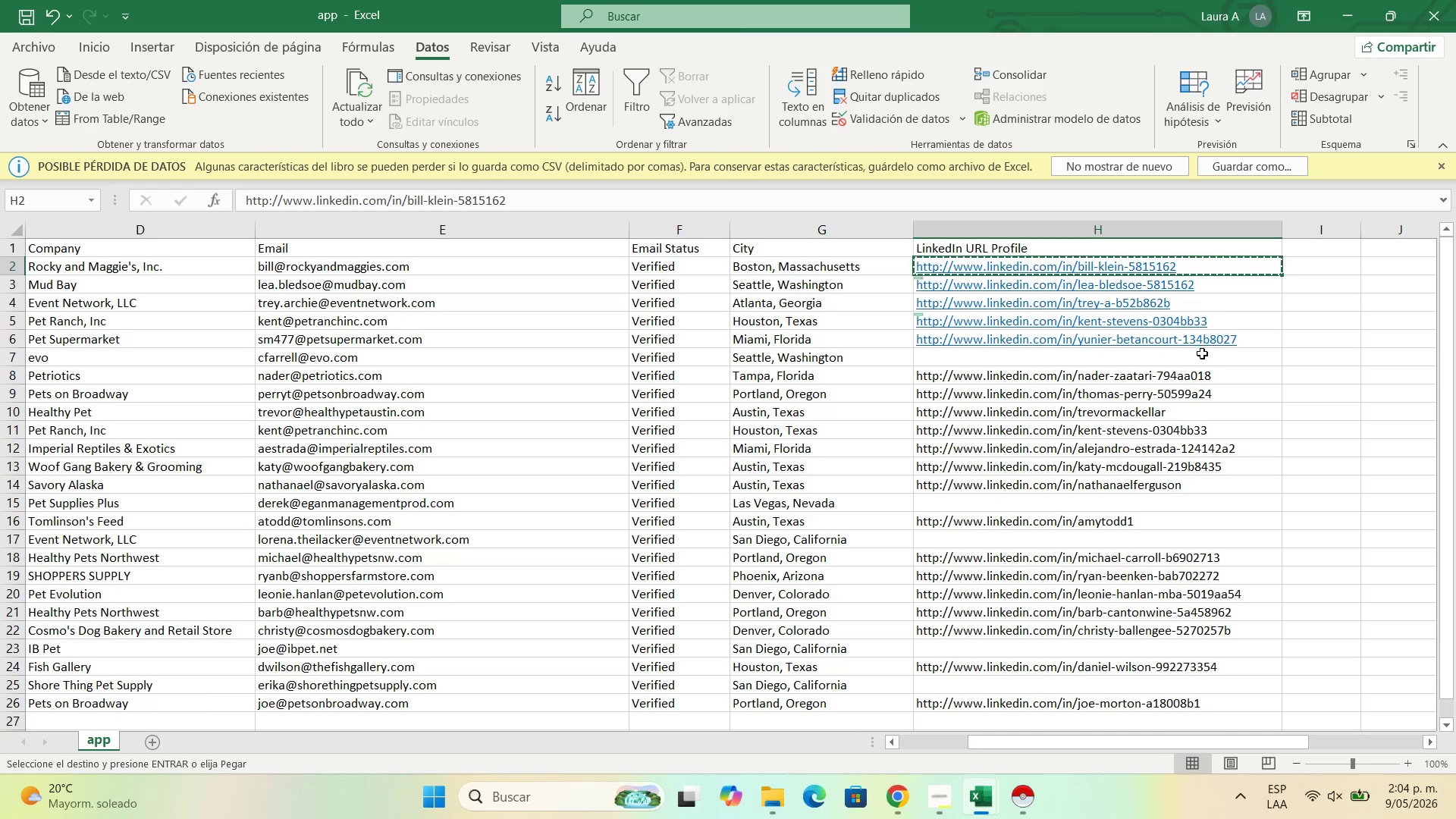 
left_click([1202, 353])
 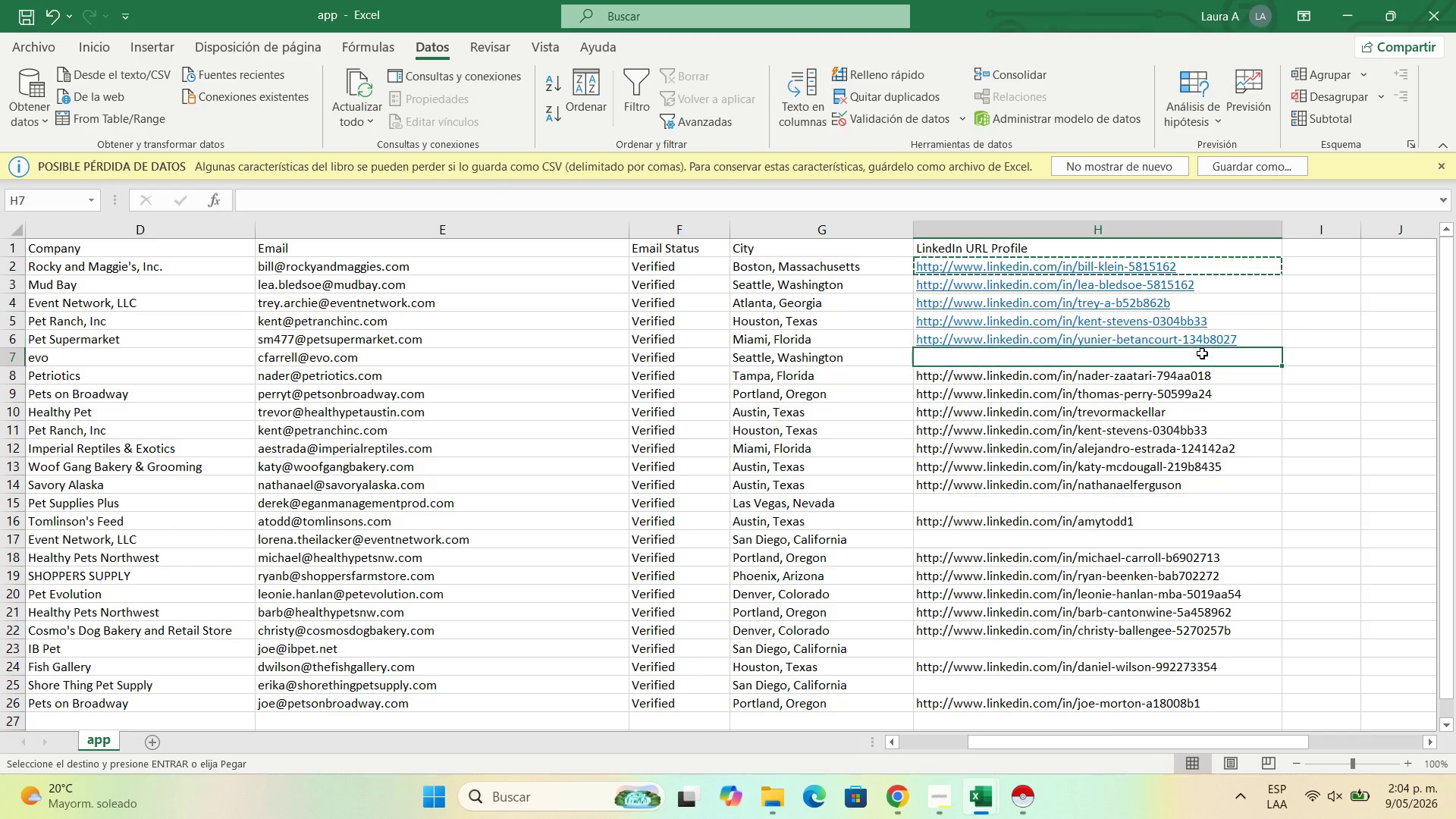 
key(Control+V)
 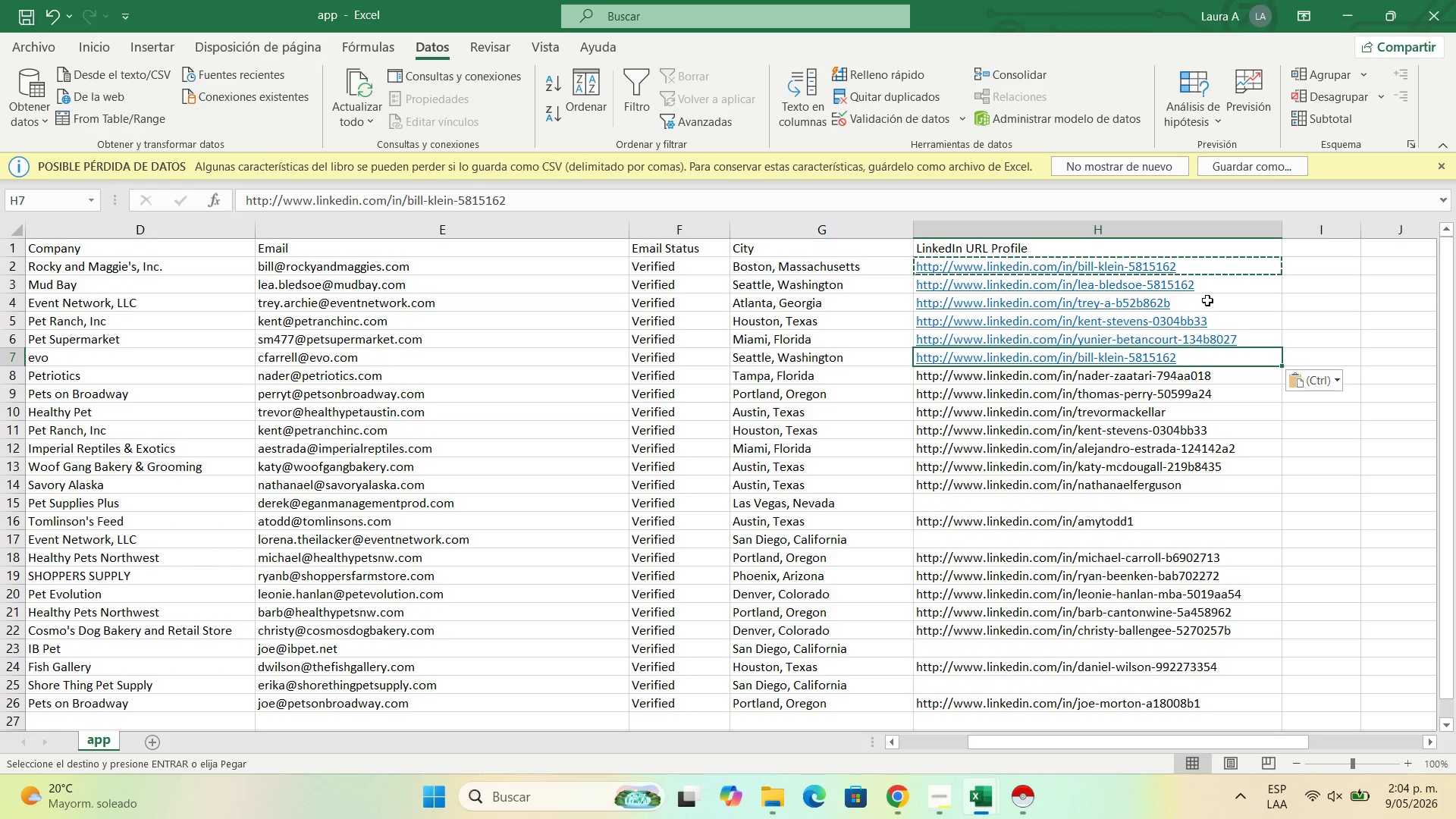 
double_click([1186, 356])
 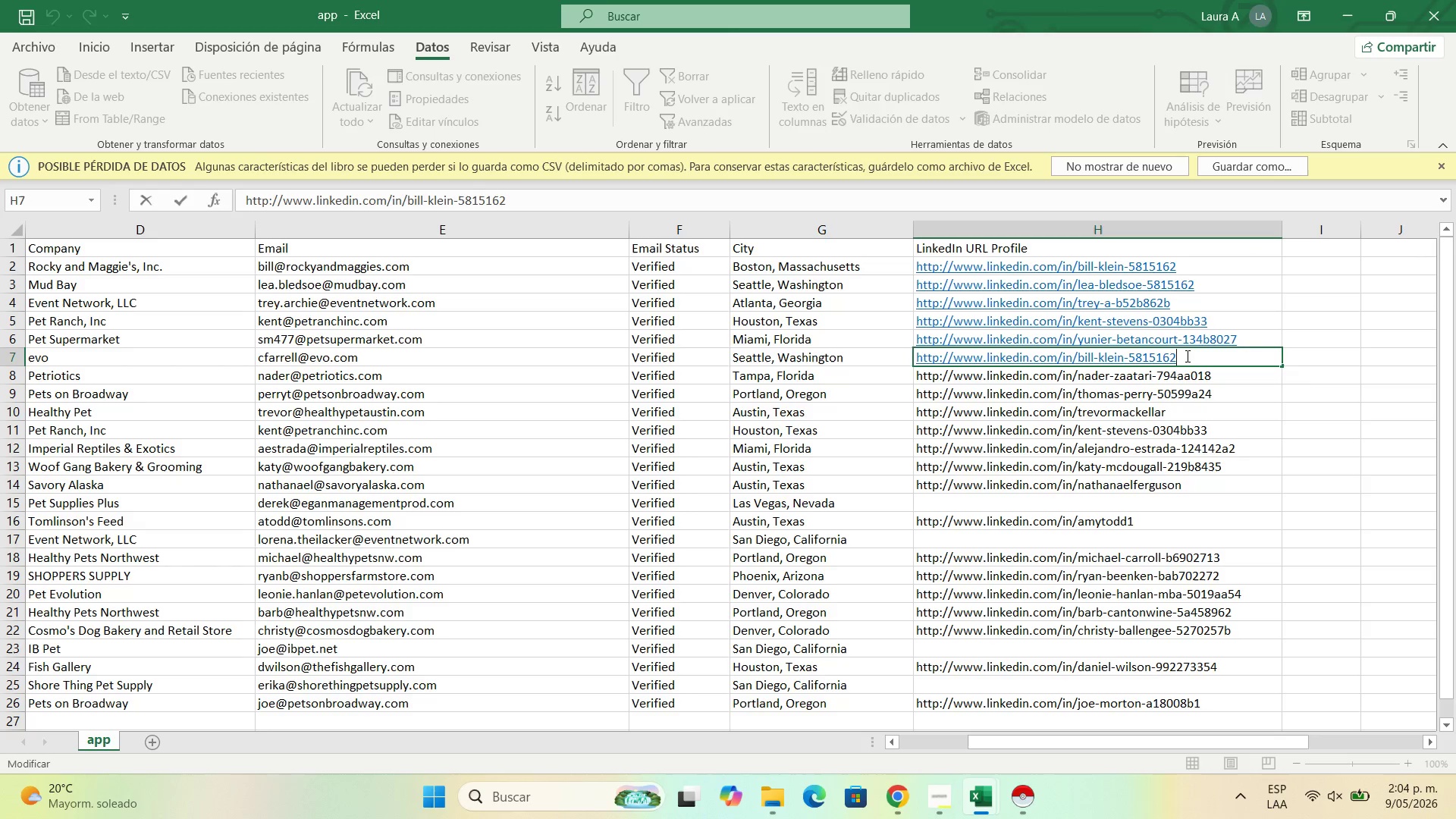 
left_click_drag(start_coordinate=[1186, 356], to_coordinate=[1160, 356])
 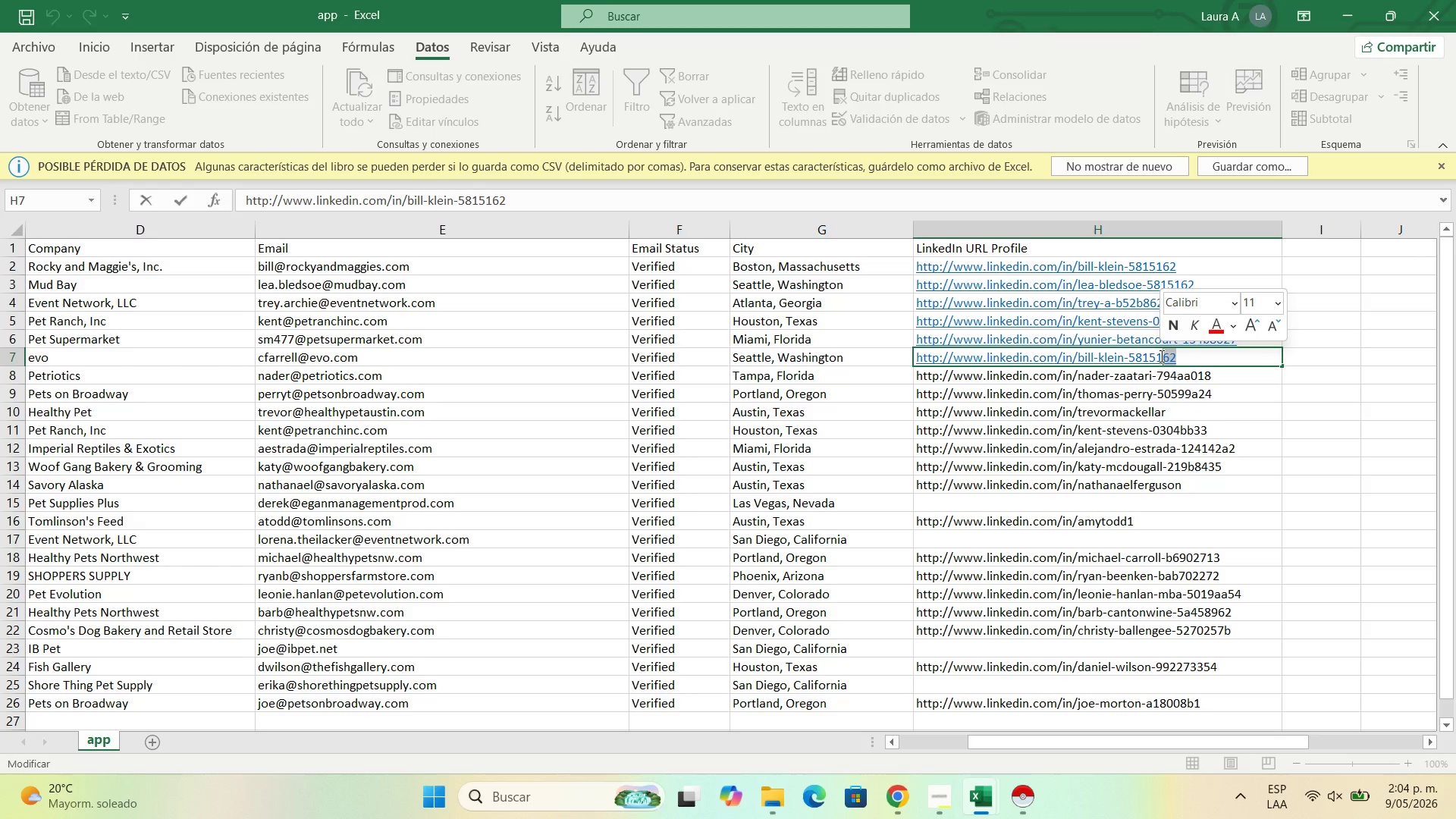 
key(Numpad8)
 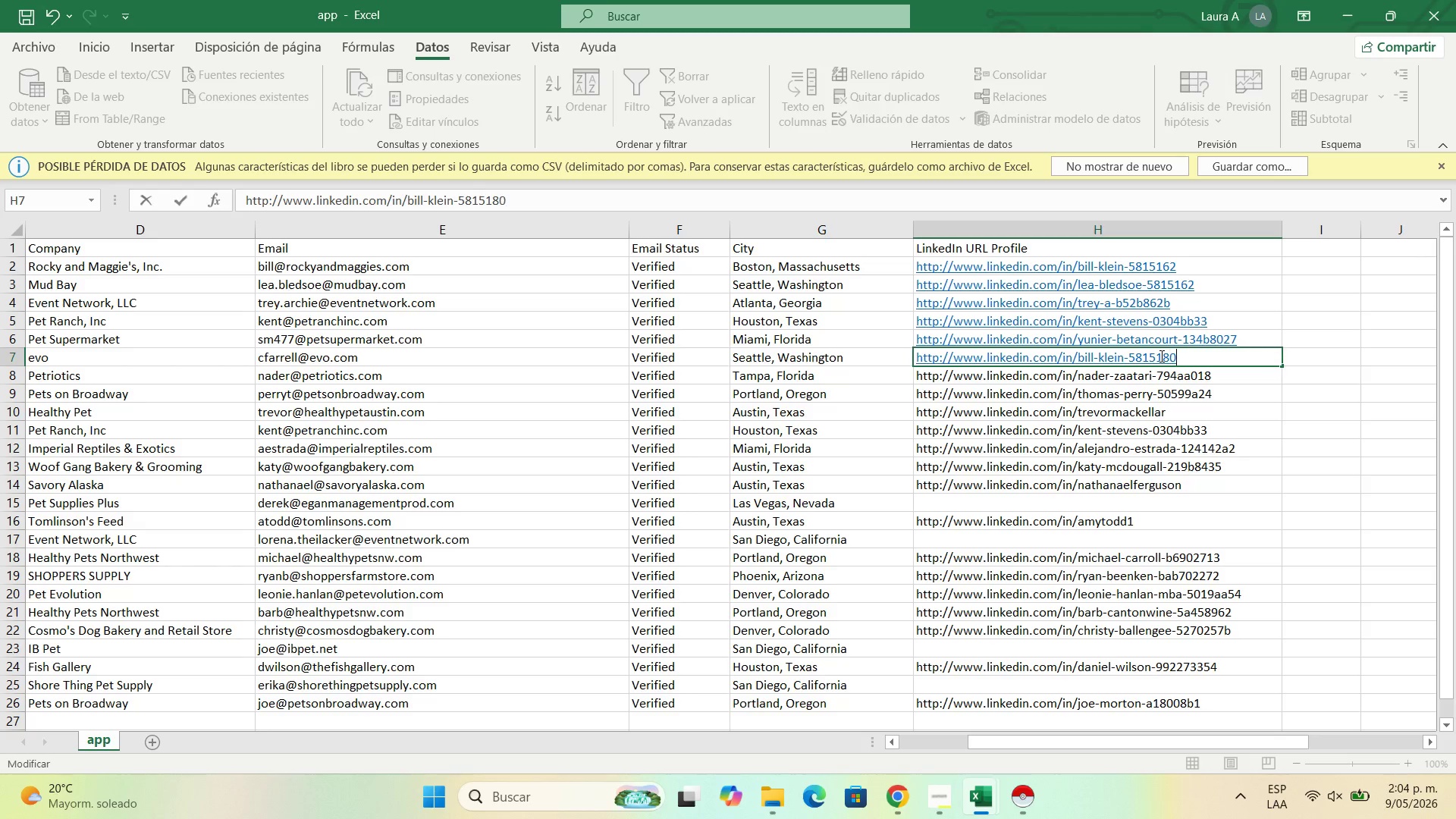 
key(Numpad0)
 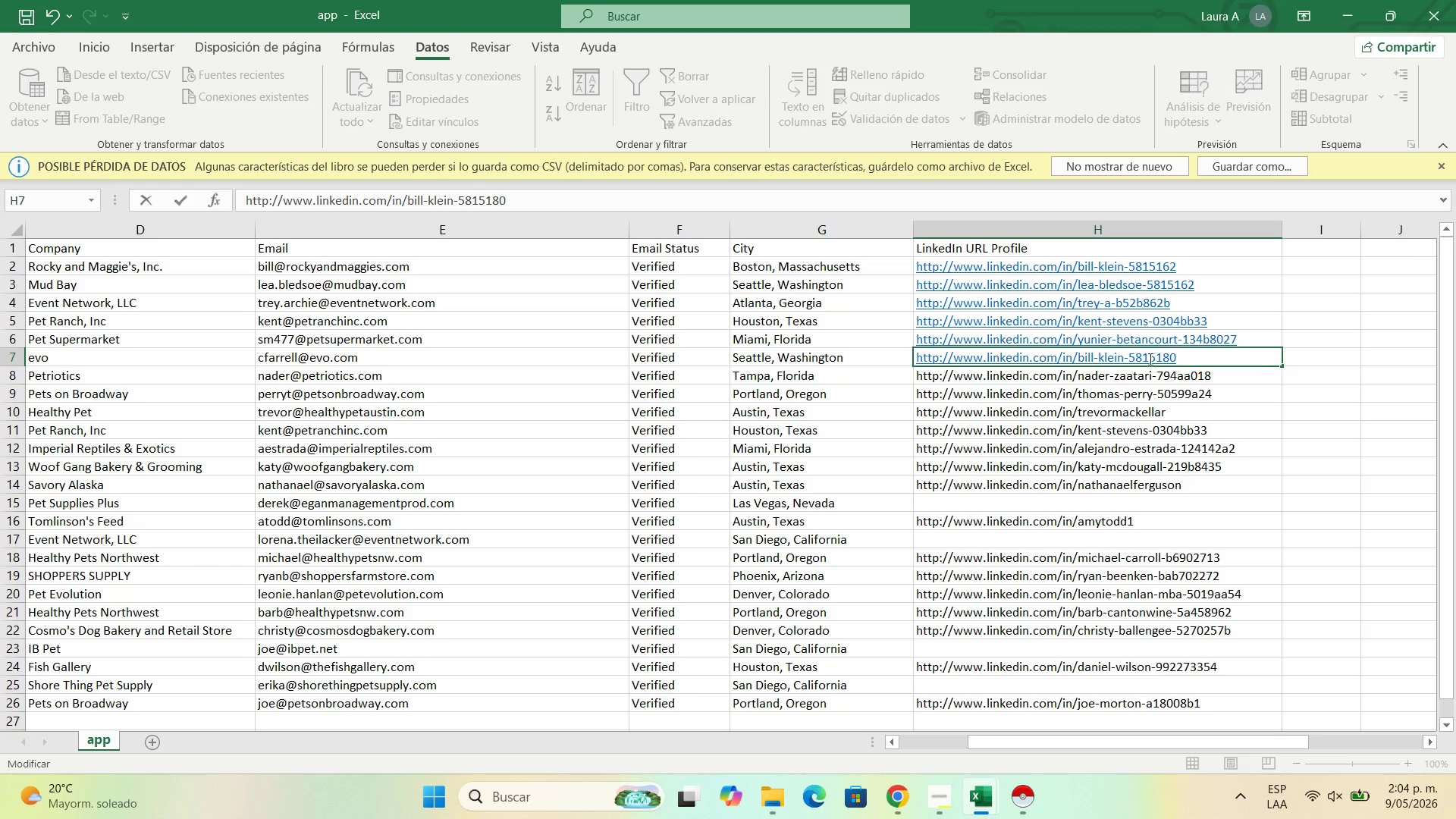 
mouse_move([1110, 358])
 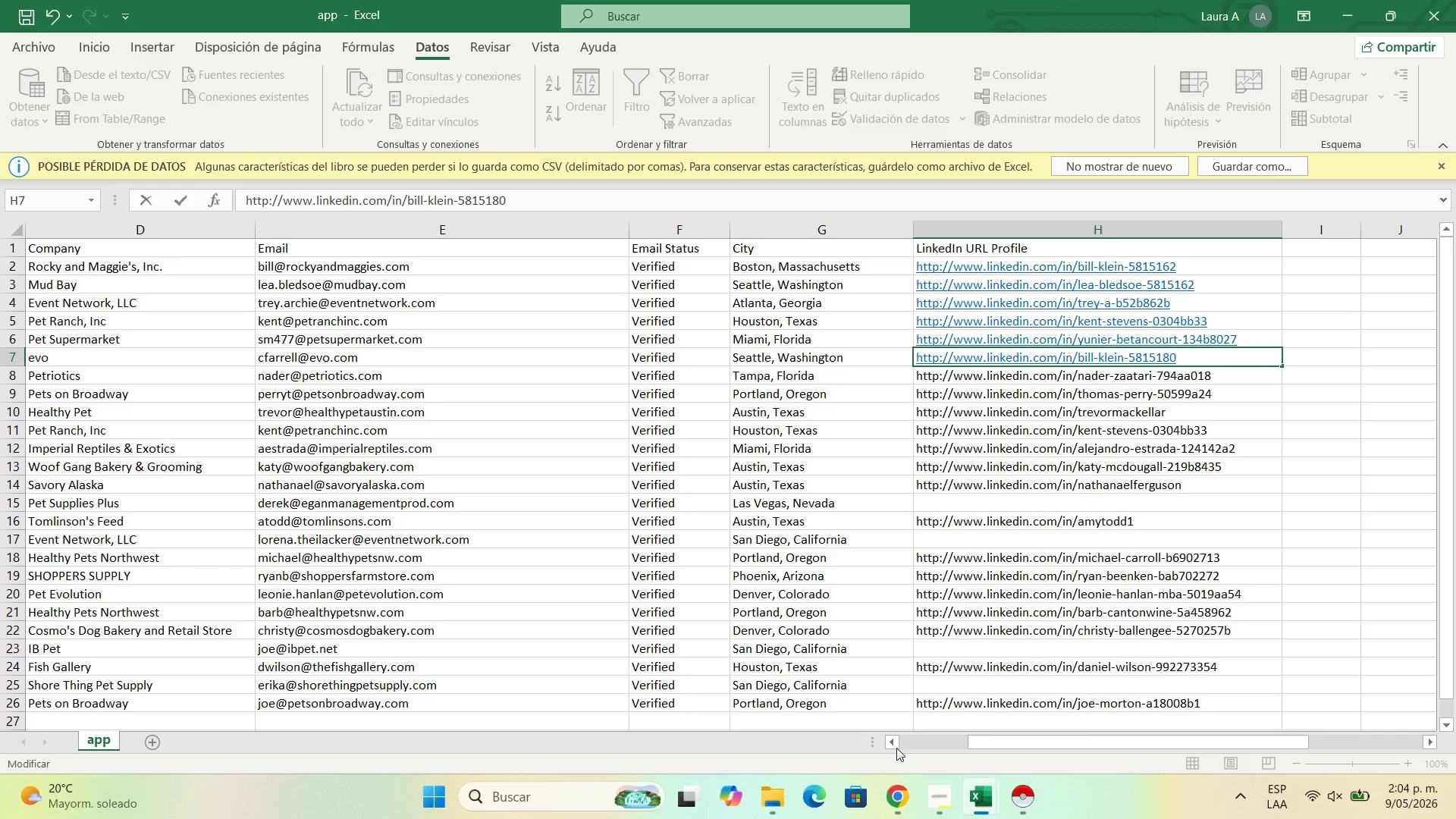 
left_click_drag(start_coordinate=[1012, 739], to_coordinate=[1039, 742])
 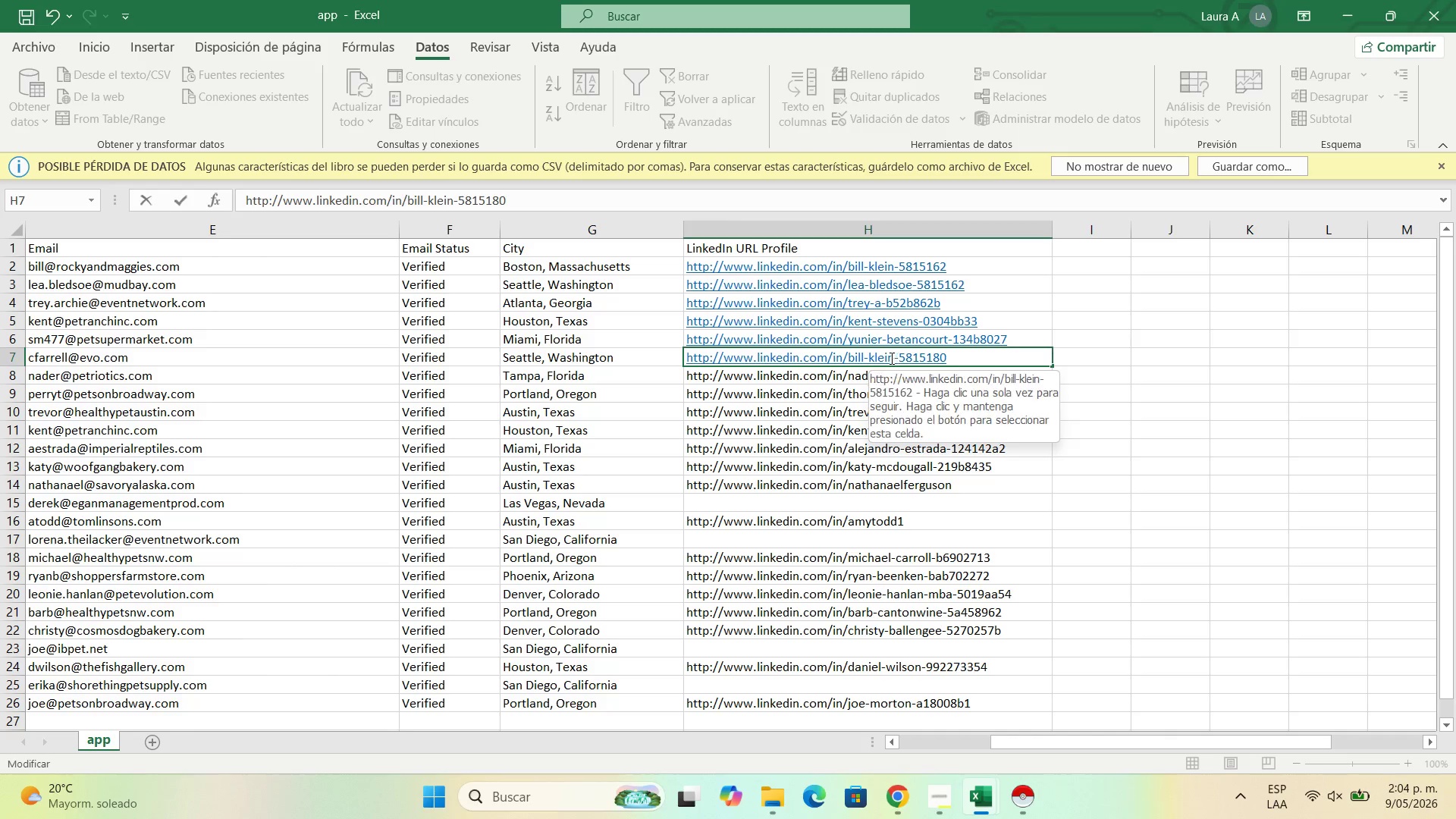 
left_click([864, 358])
 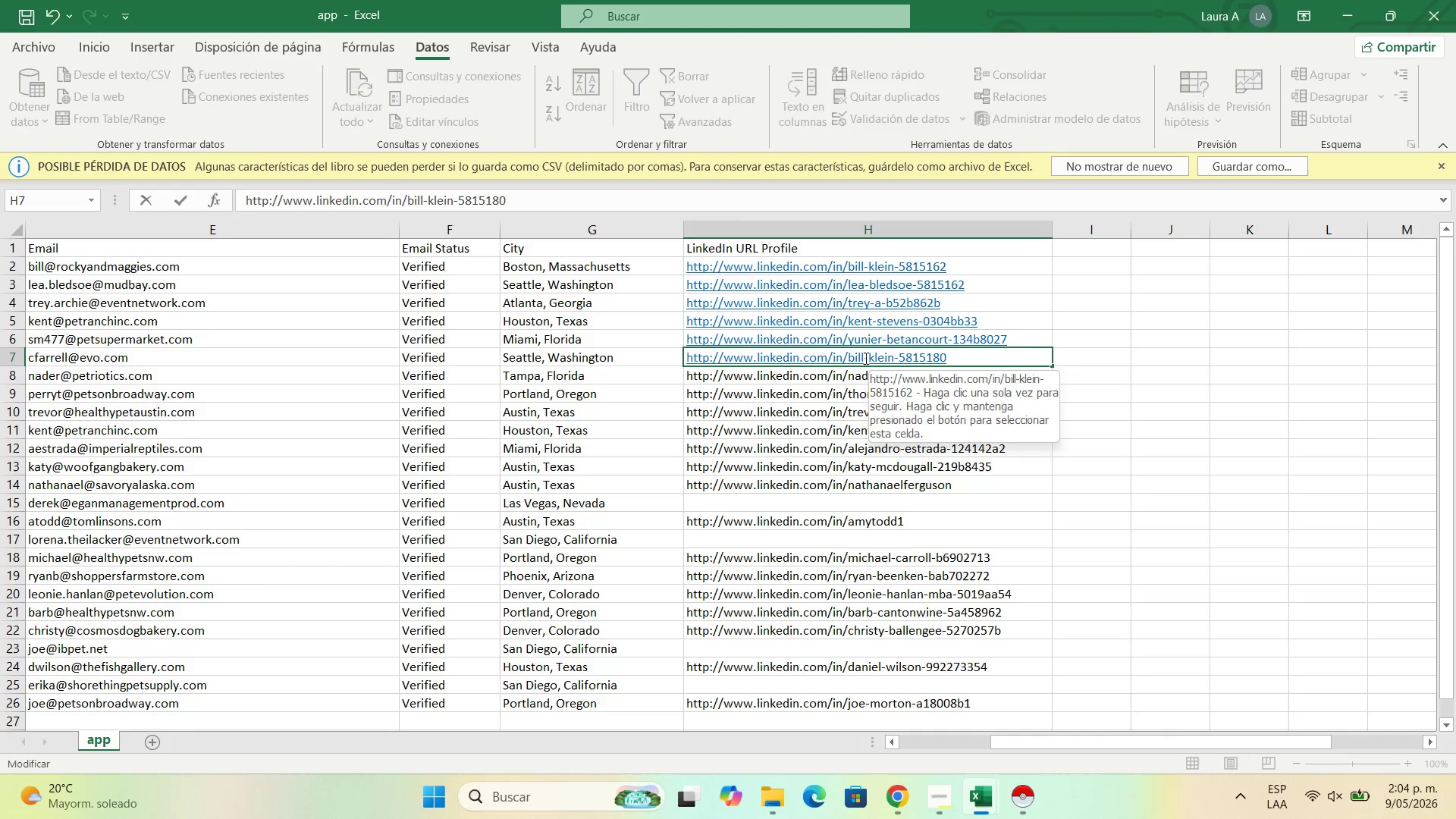 
key(Backspace)
key(Backspace)
key(Backspace)
key(Backspace)
type(collen)
 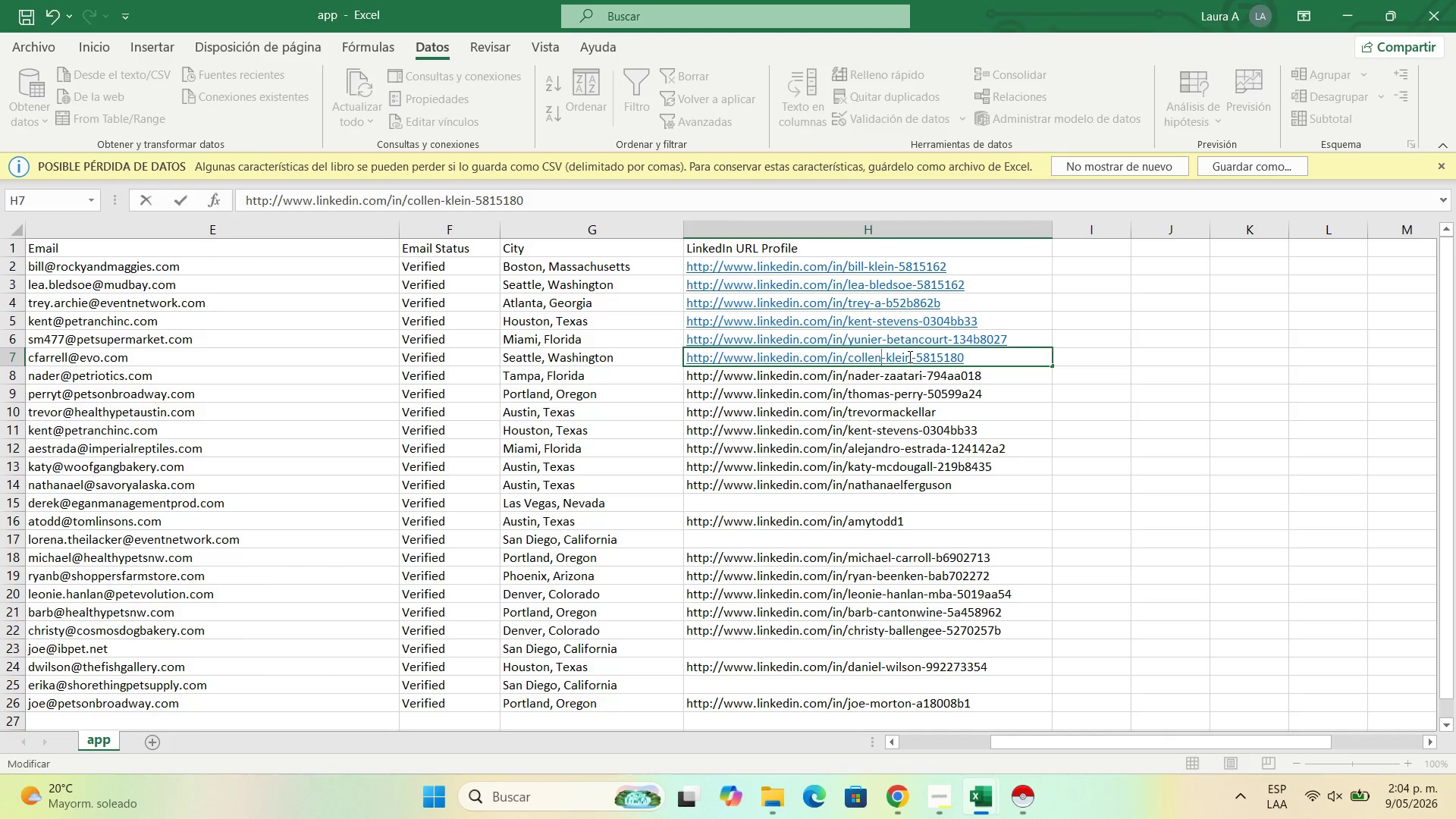 
left_click([909, 356])
 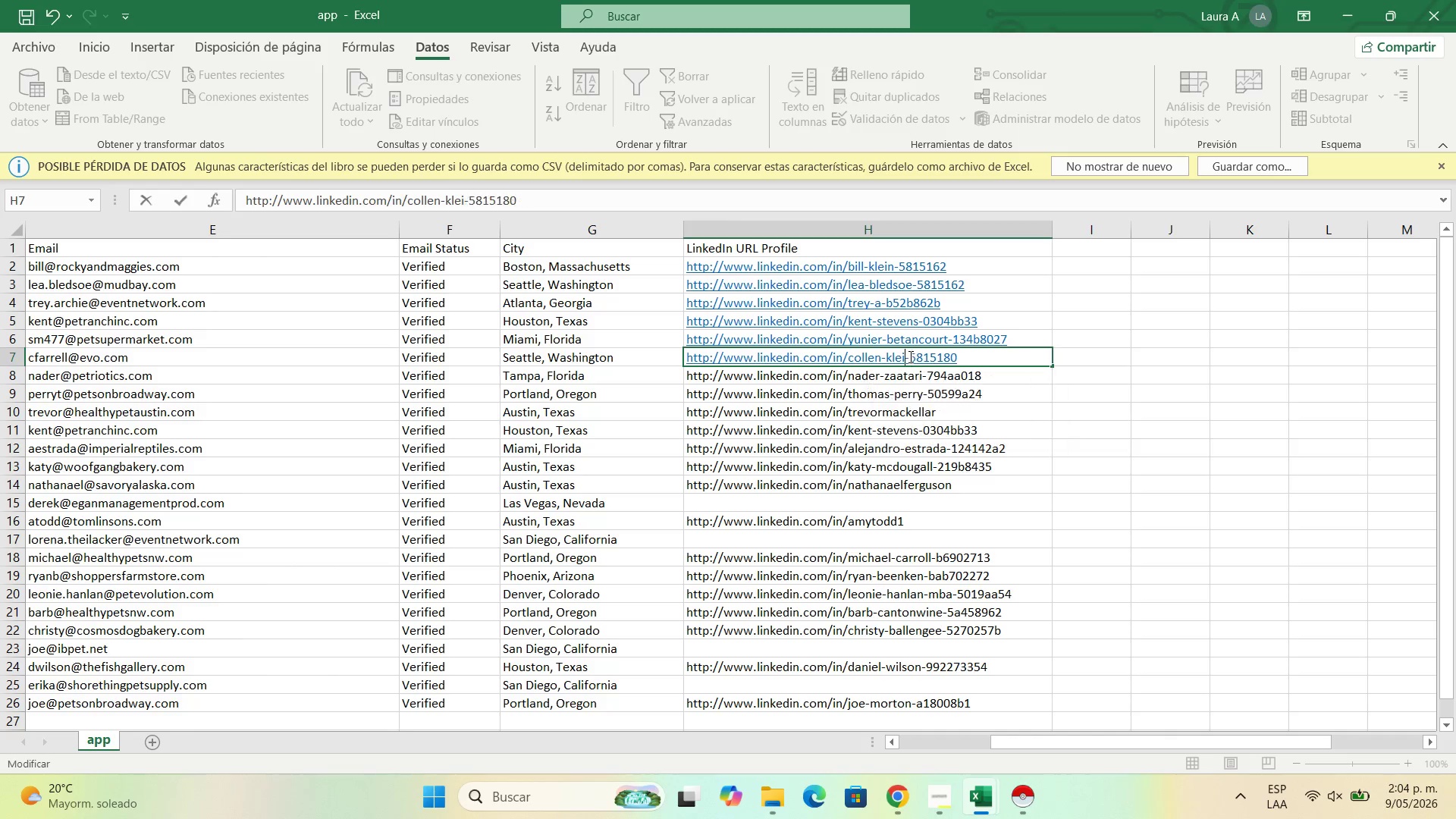 
key(Backspace)
key(Backspace)
key(Backspace)
key(Backspace)
key(Backspace)
type(farrell)
 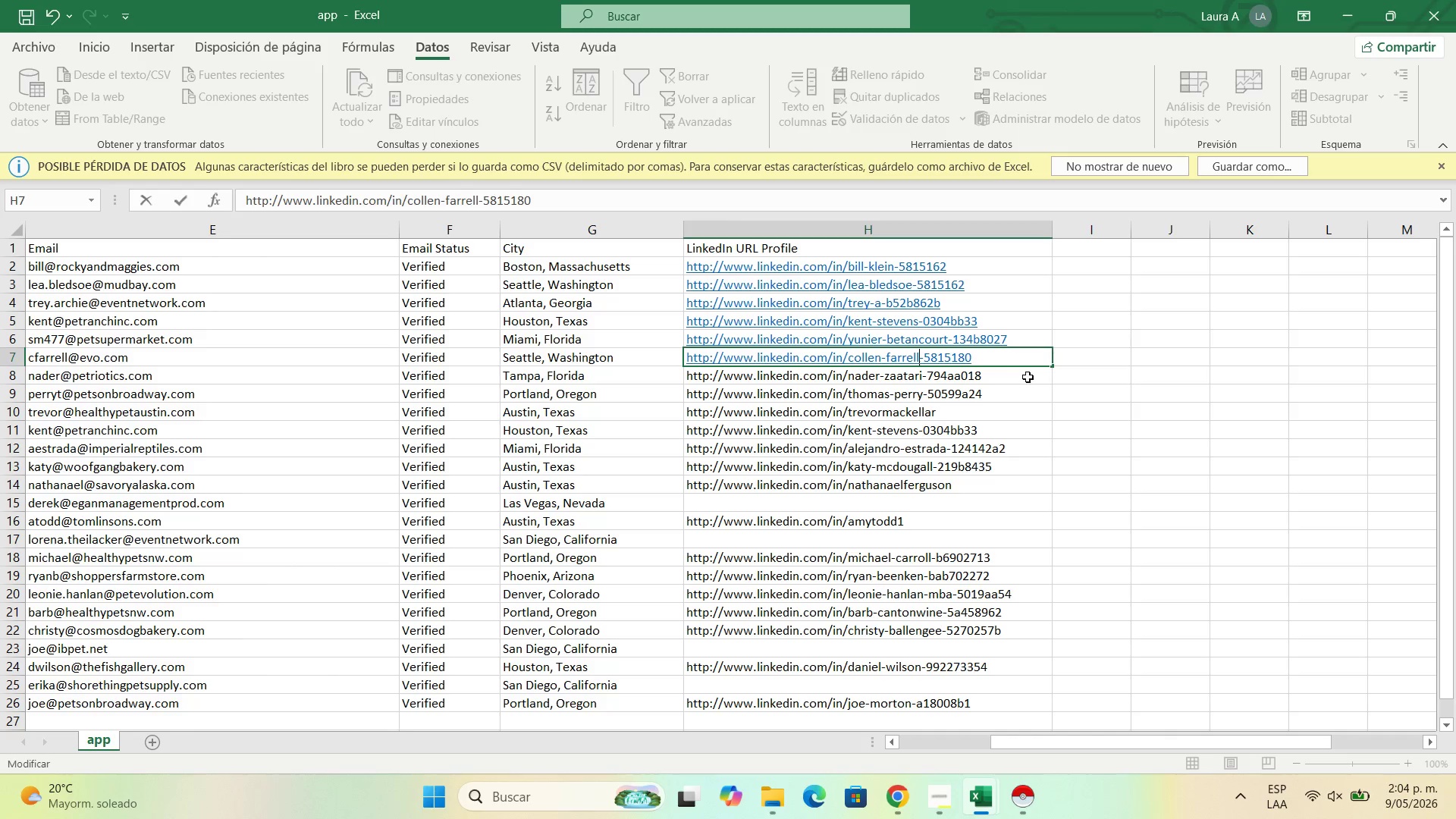 
left_click([1029, 377])
 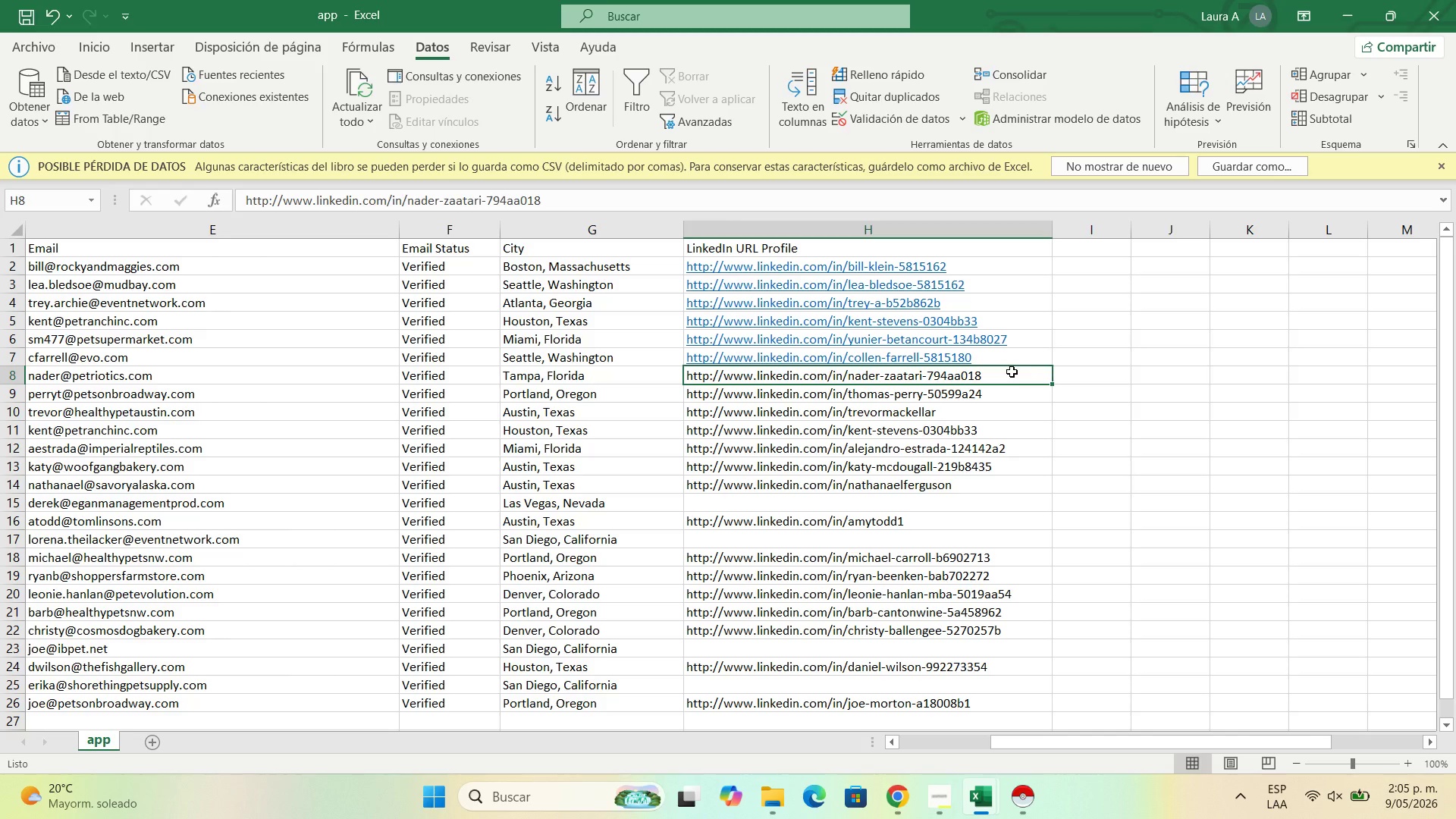 
wait(6.8)
 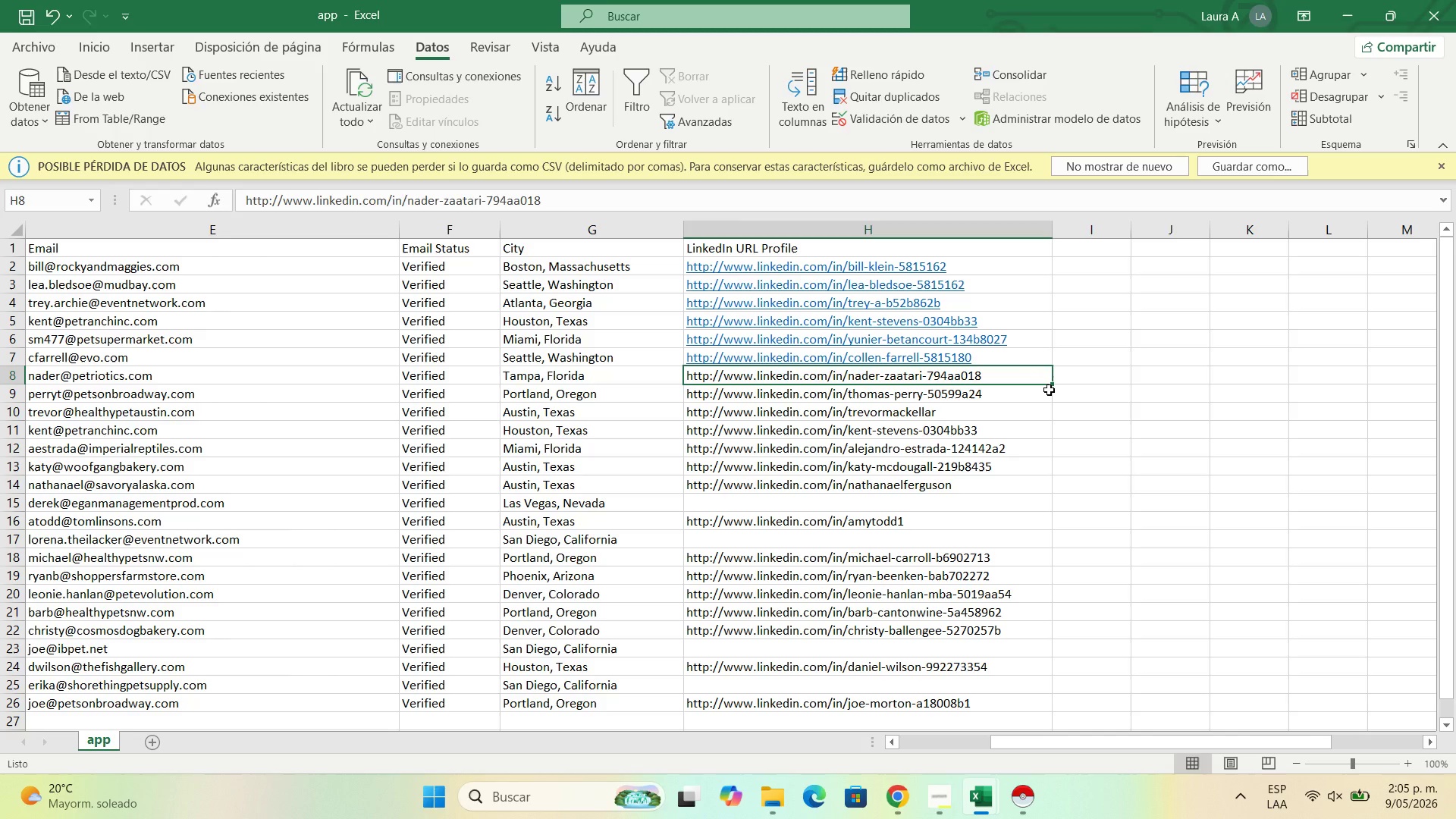 
double_click([1009, 377])
 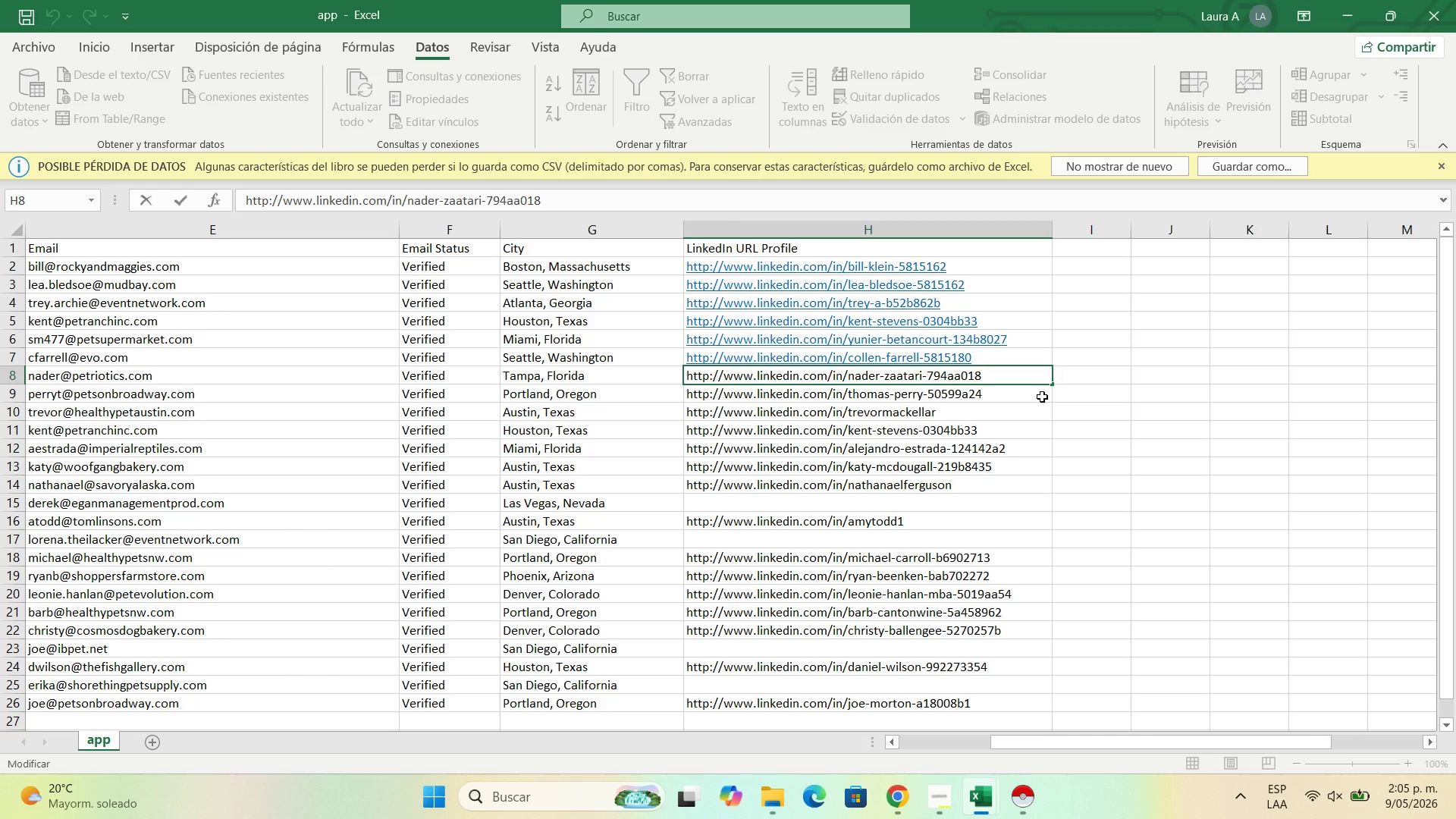 
wait(6.77)
 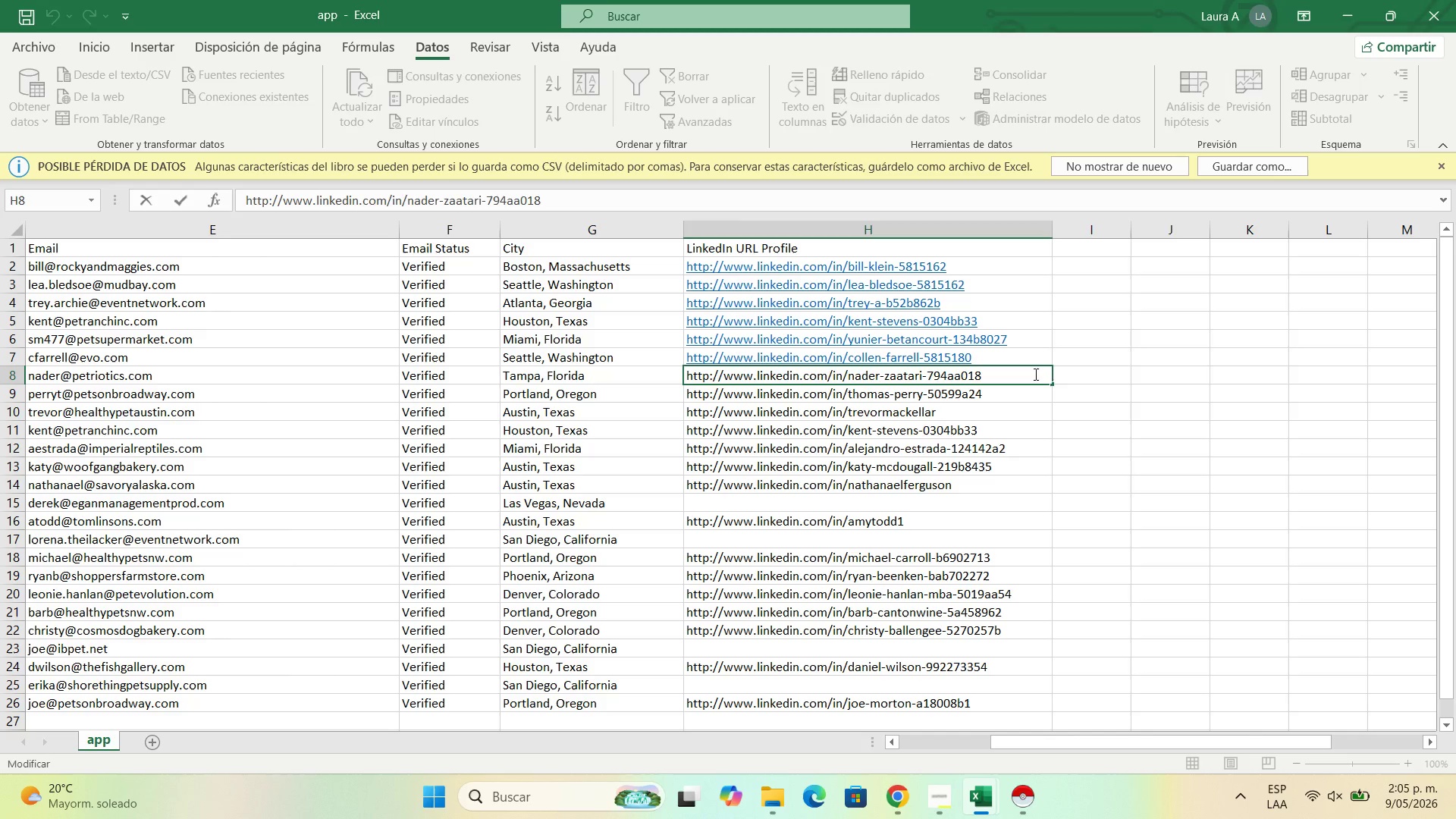 
key(Enter)
 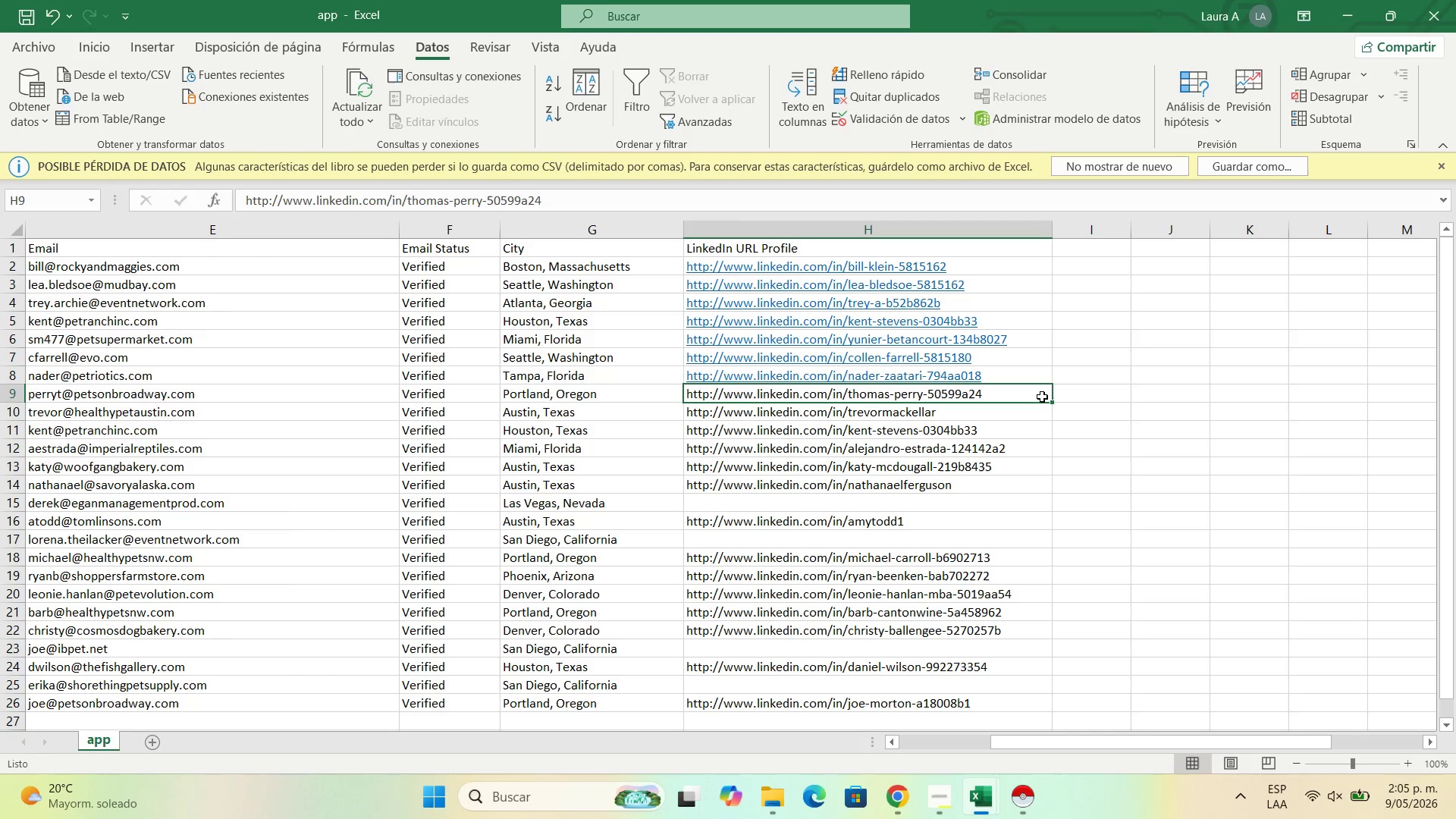 
double_click([1042, 397])
 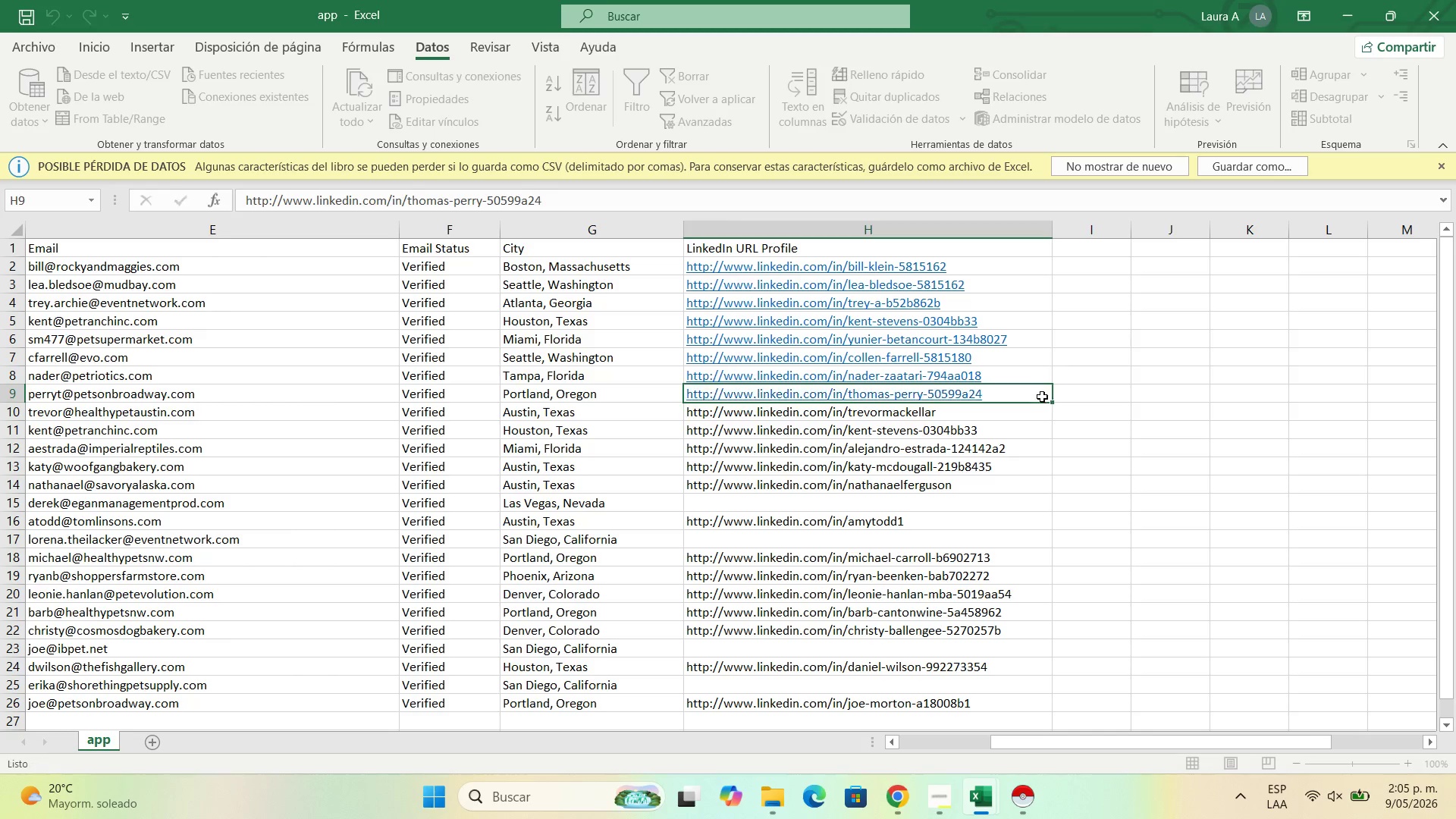 
key(Enter)
 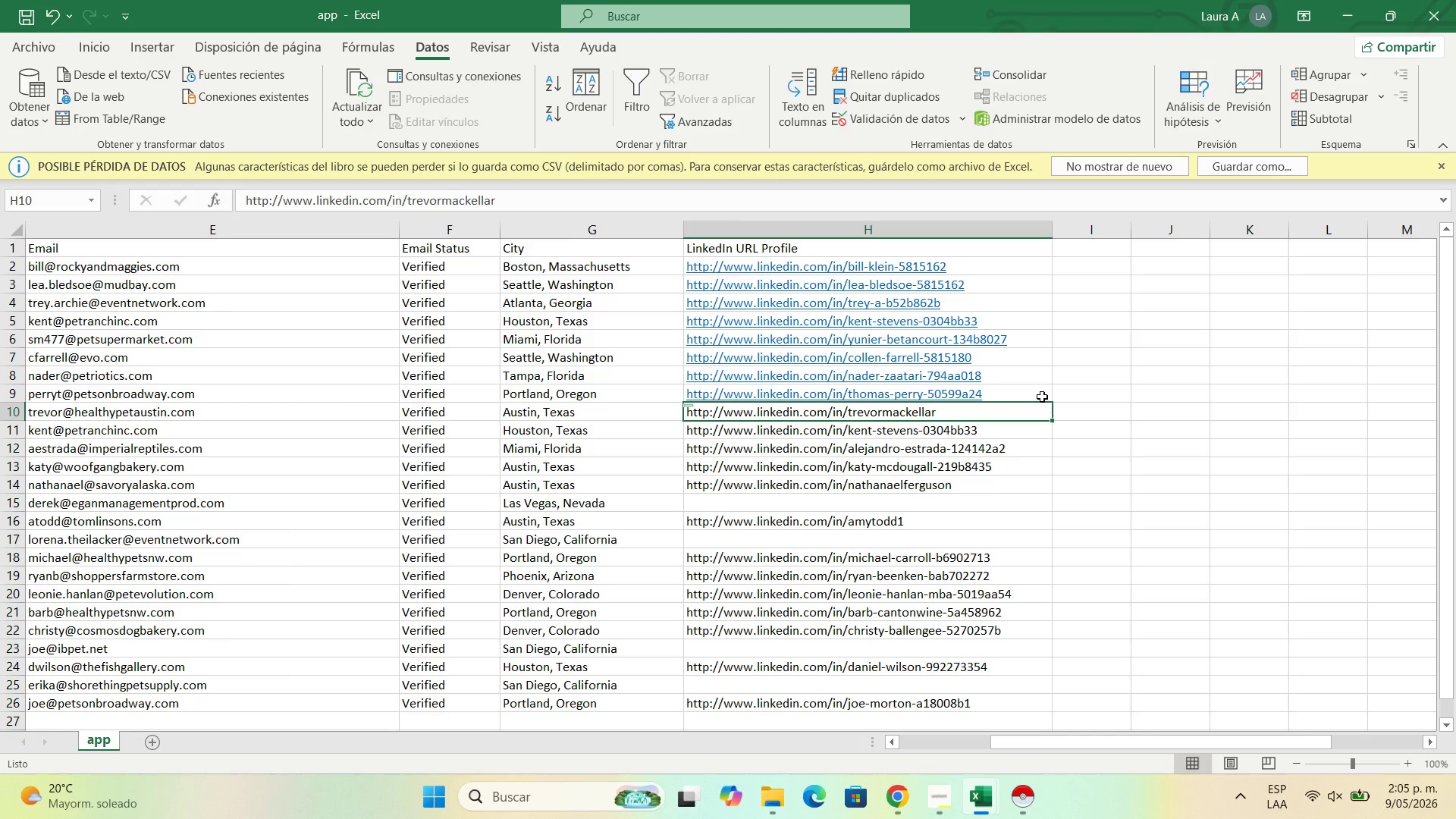 
mouse_move([996, 396])
 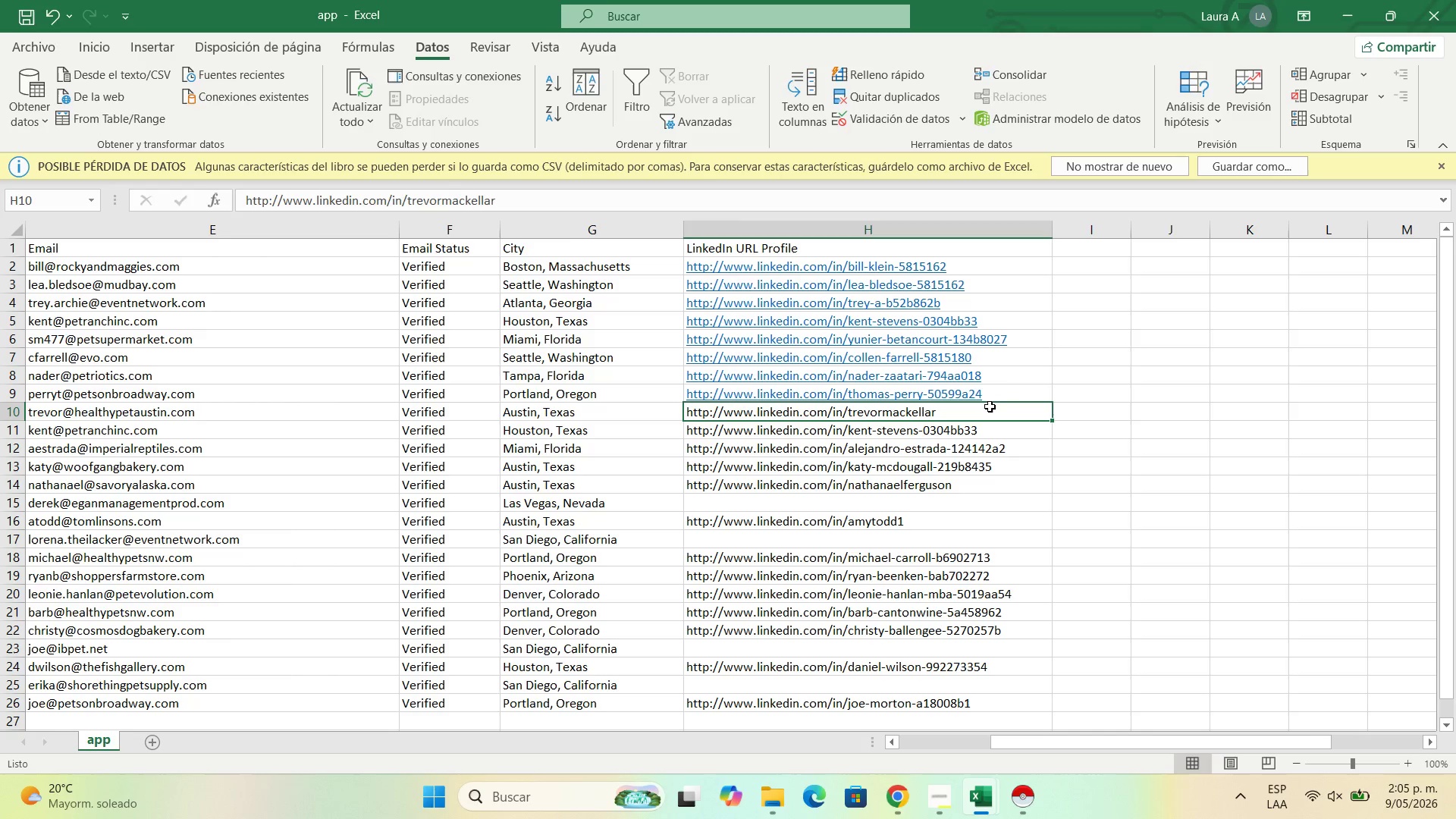 
double_click([989, 408])
 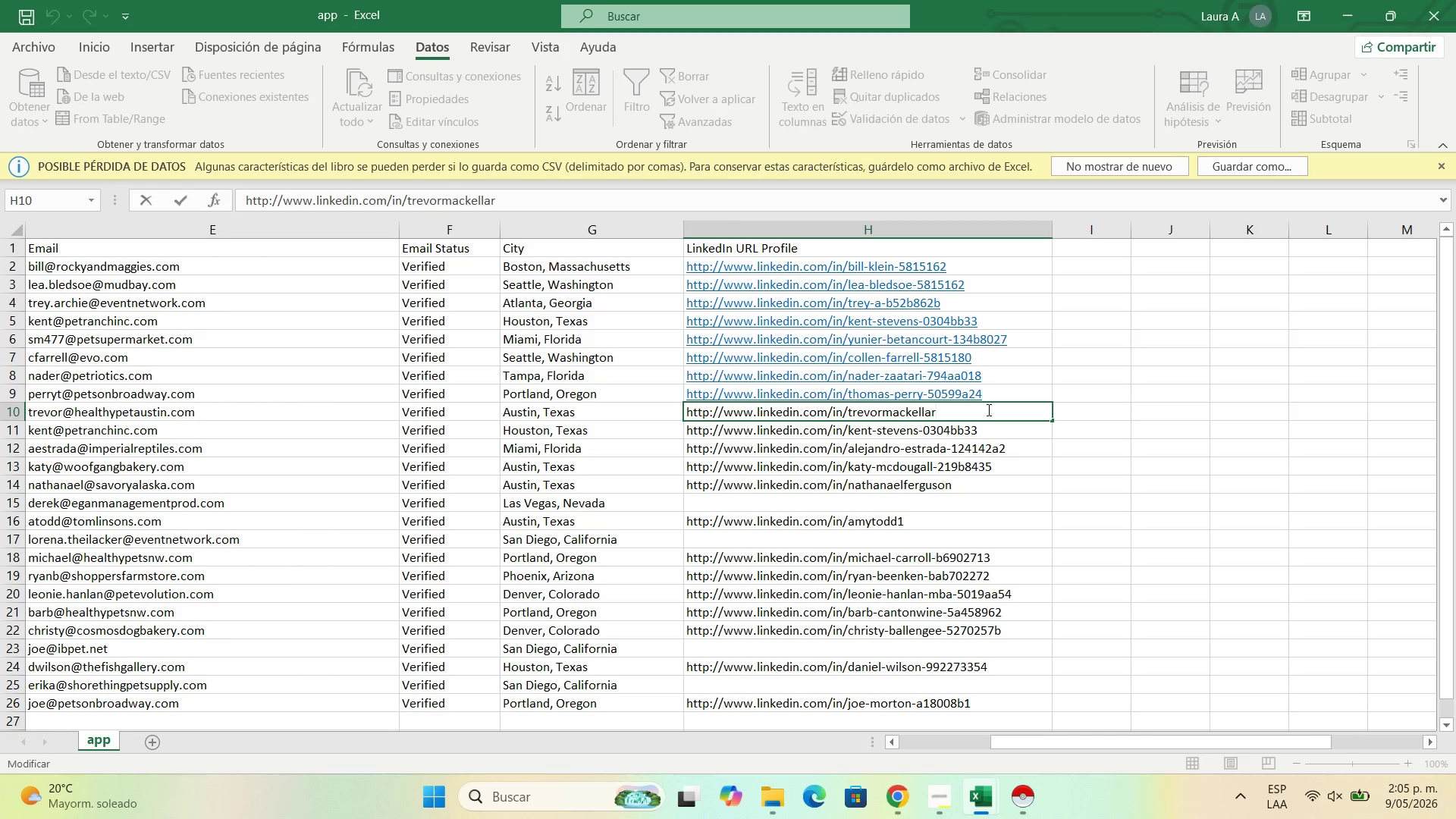 
key(Enter)
 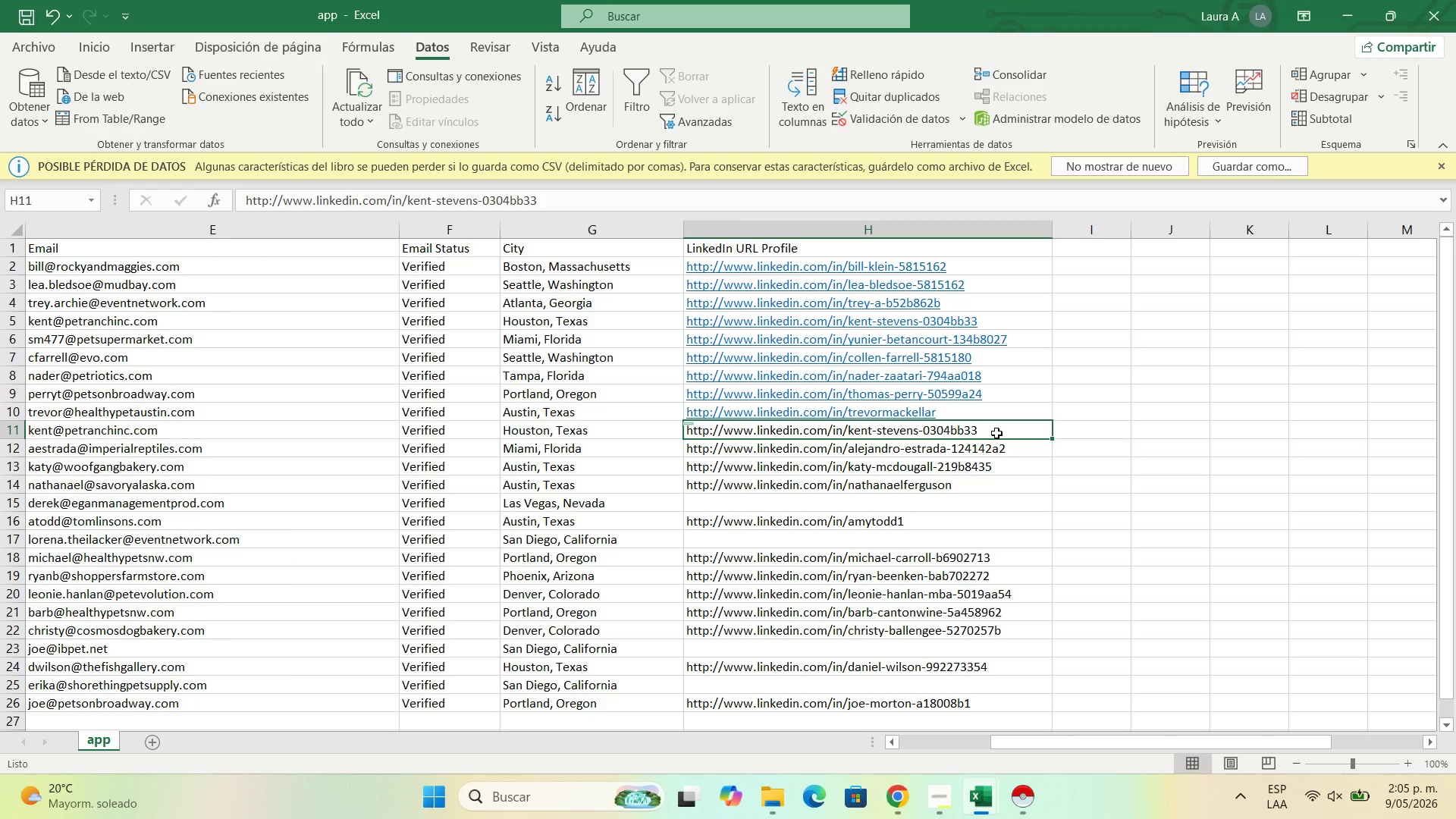 
double_click([996, 433])
 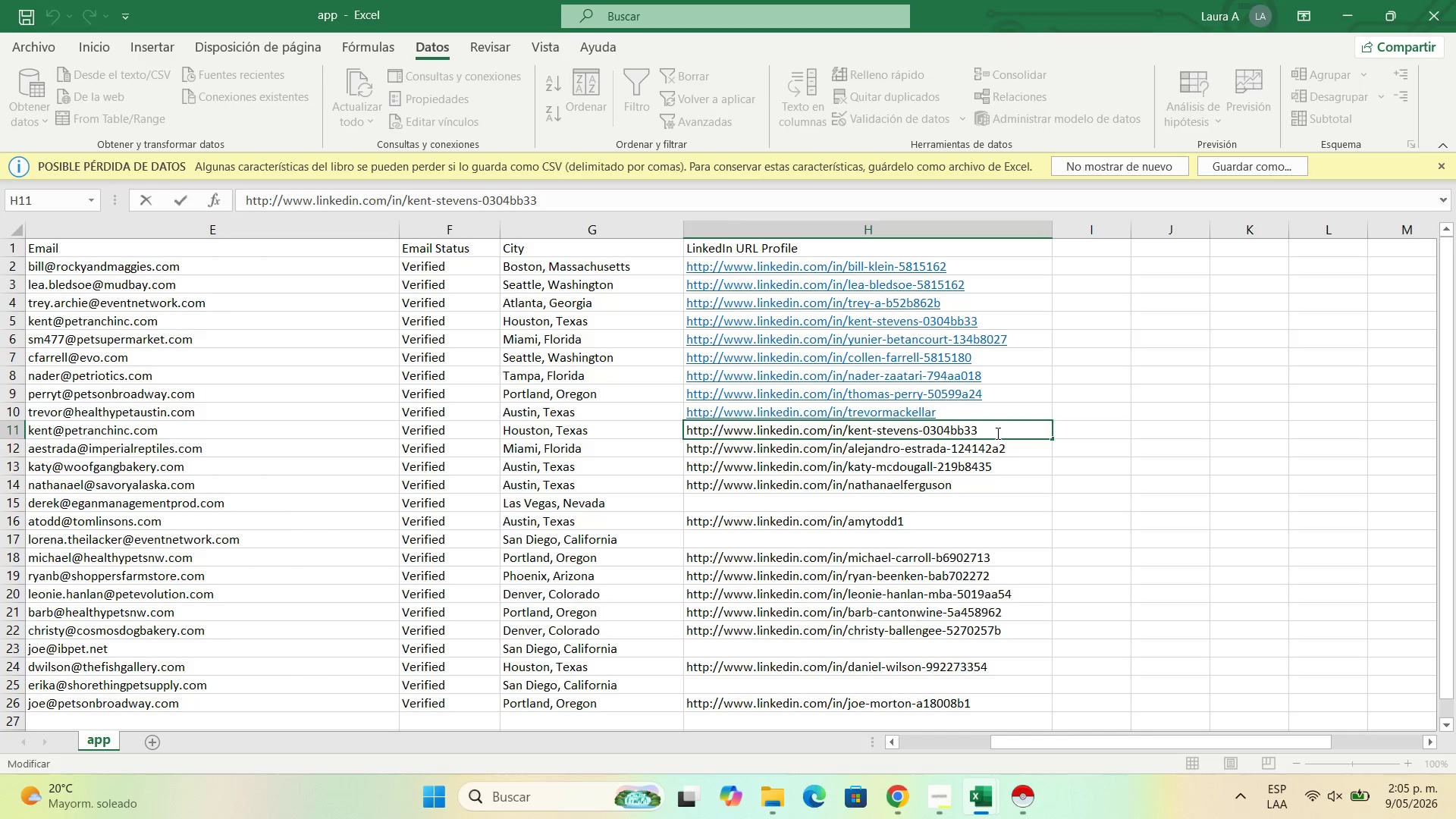 
key(Enter)
 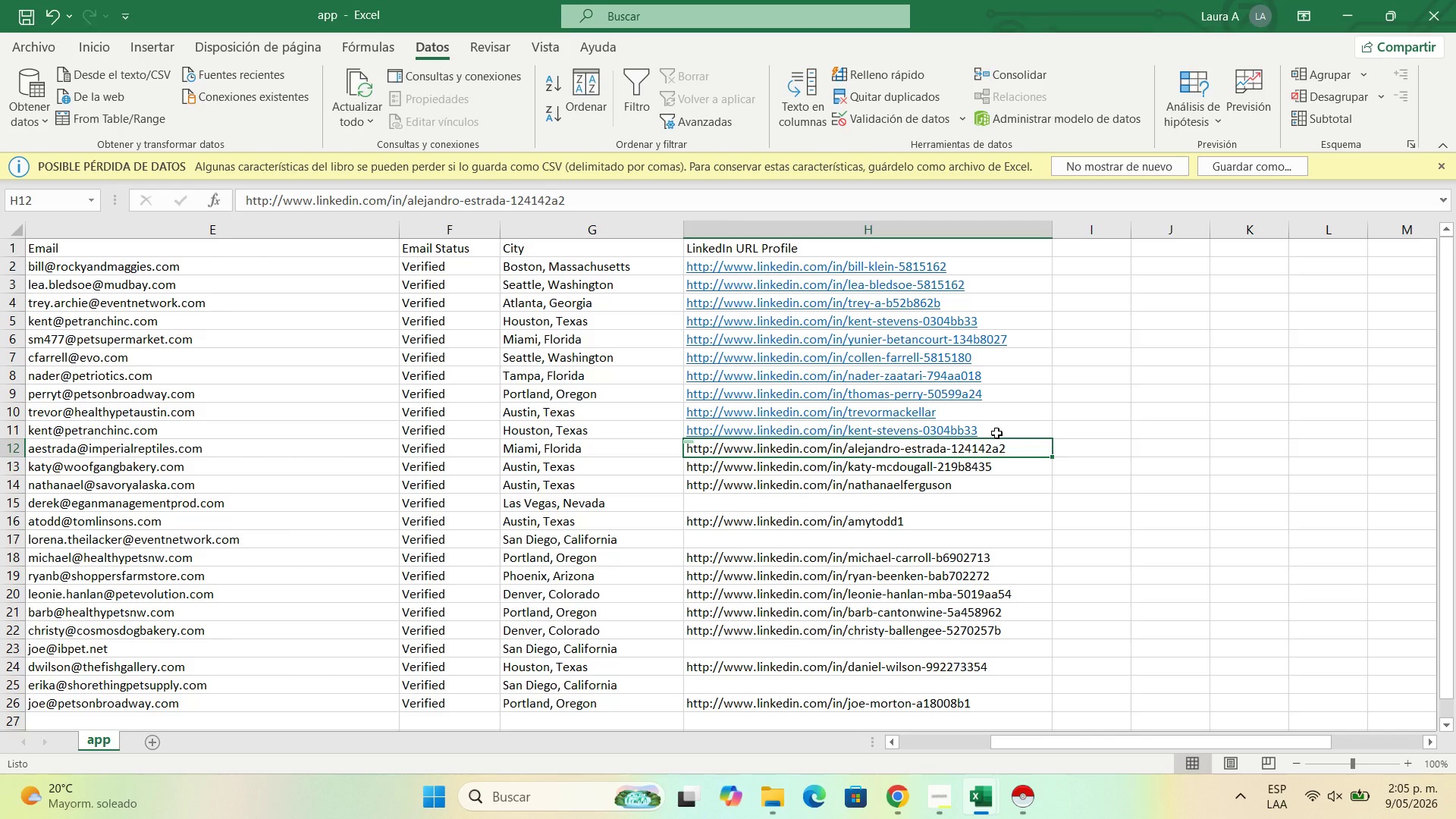 
wait(5.11)
 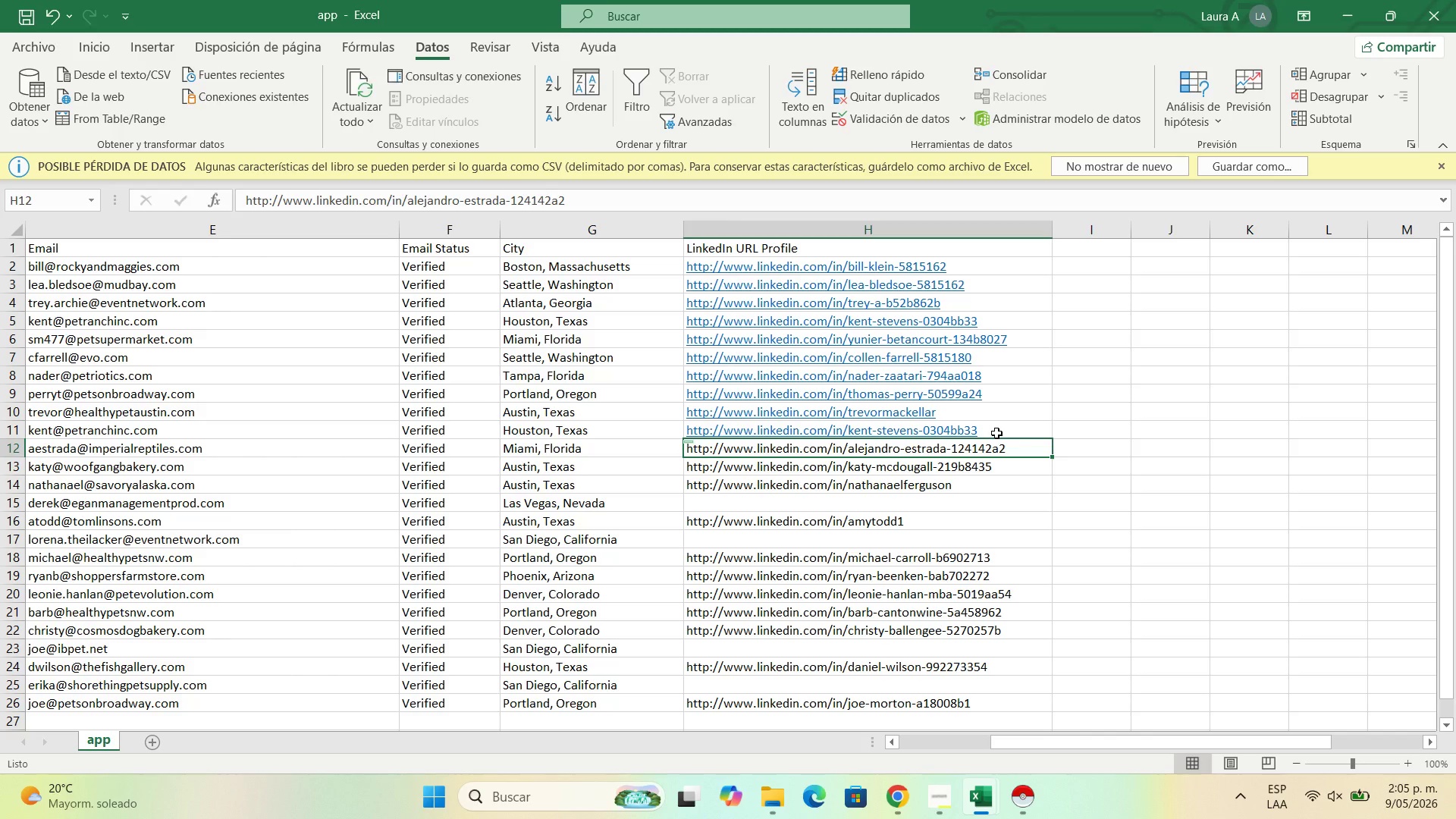 
double_click([1026, 441])
 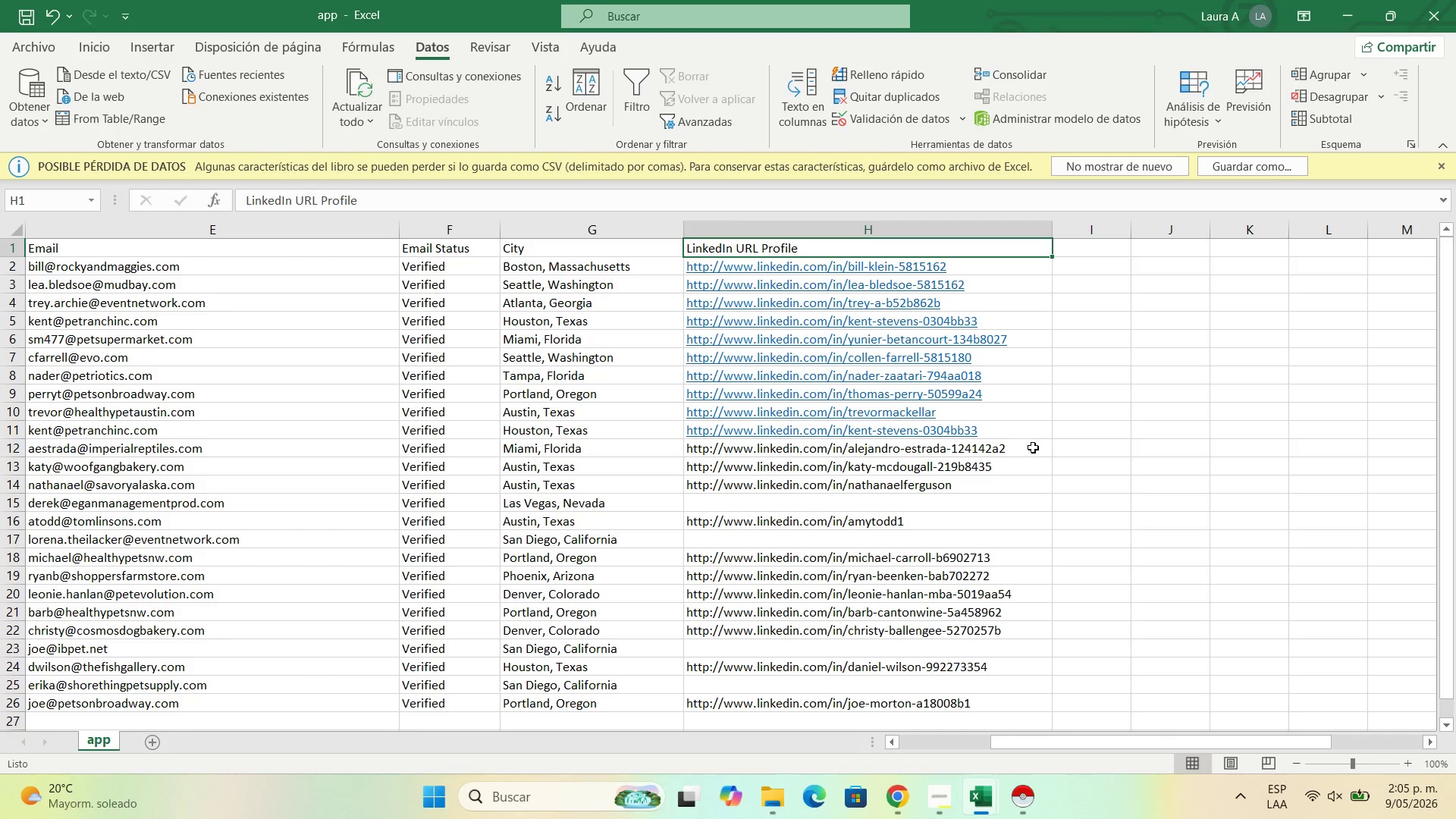 
left_click([1039, 454])
 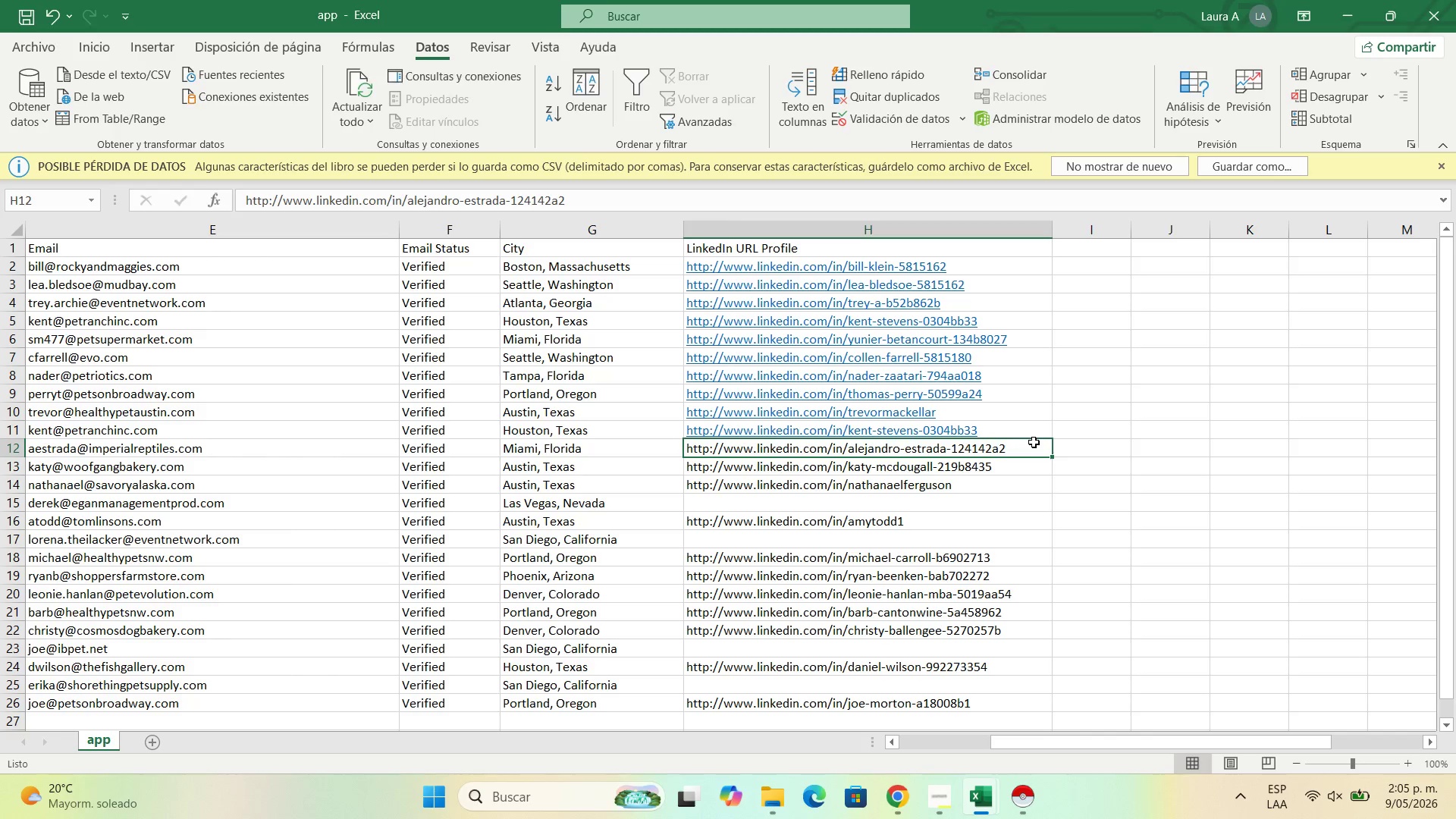 
double_click([1034, 442])
 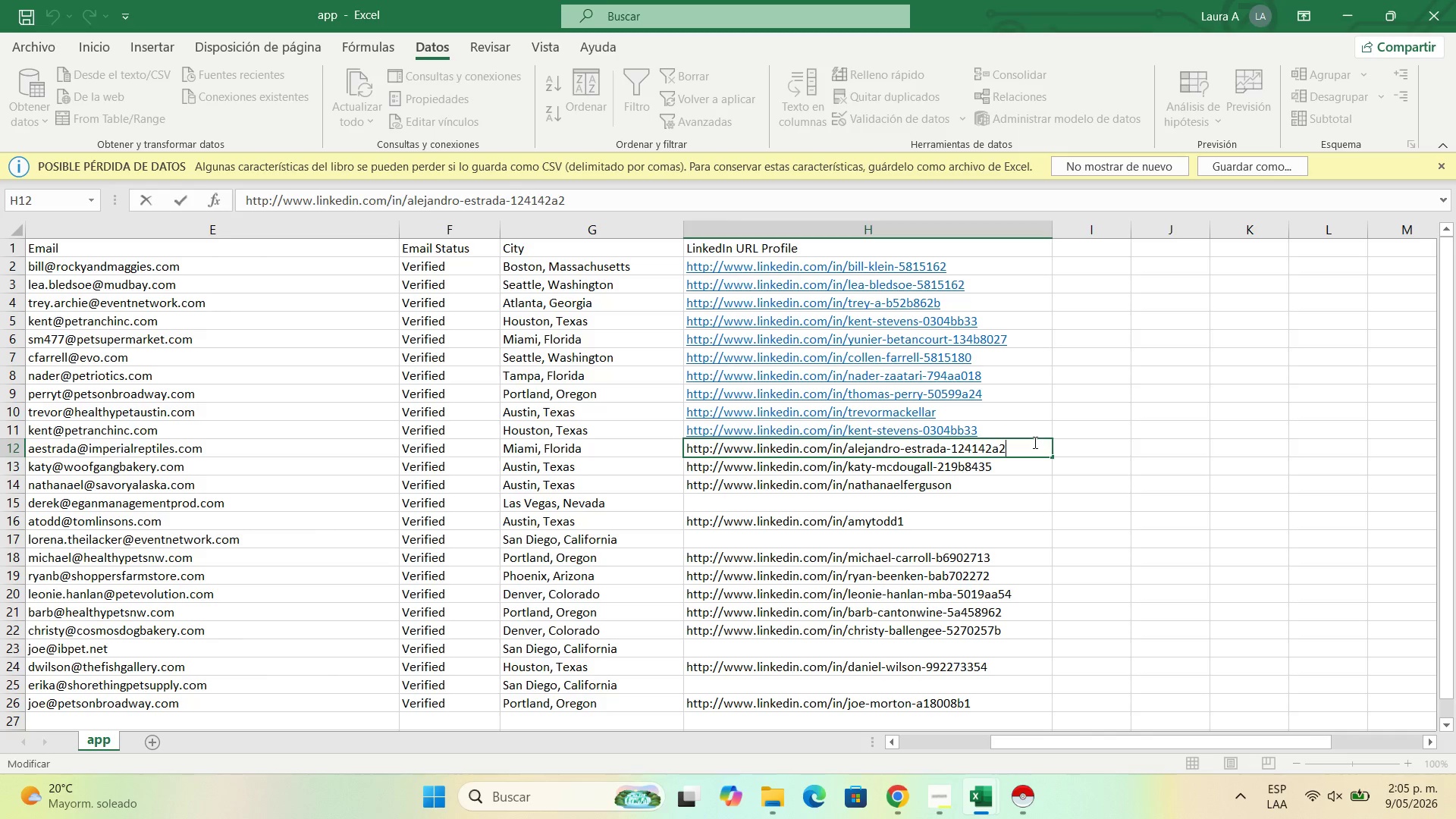 
key(NumpadEnter)
 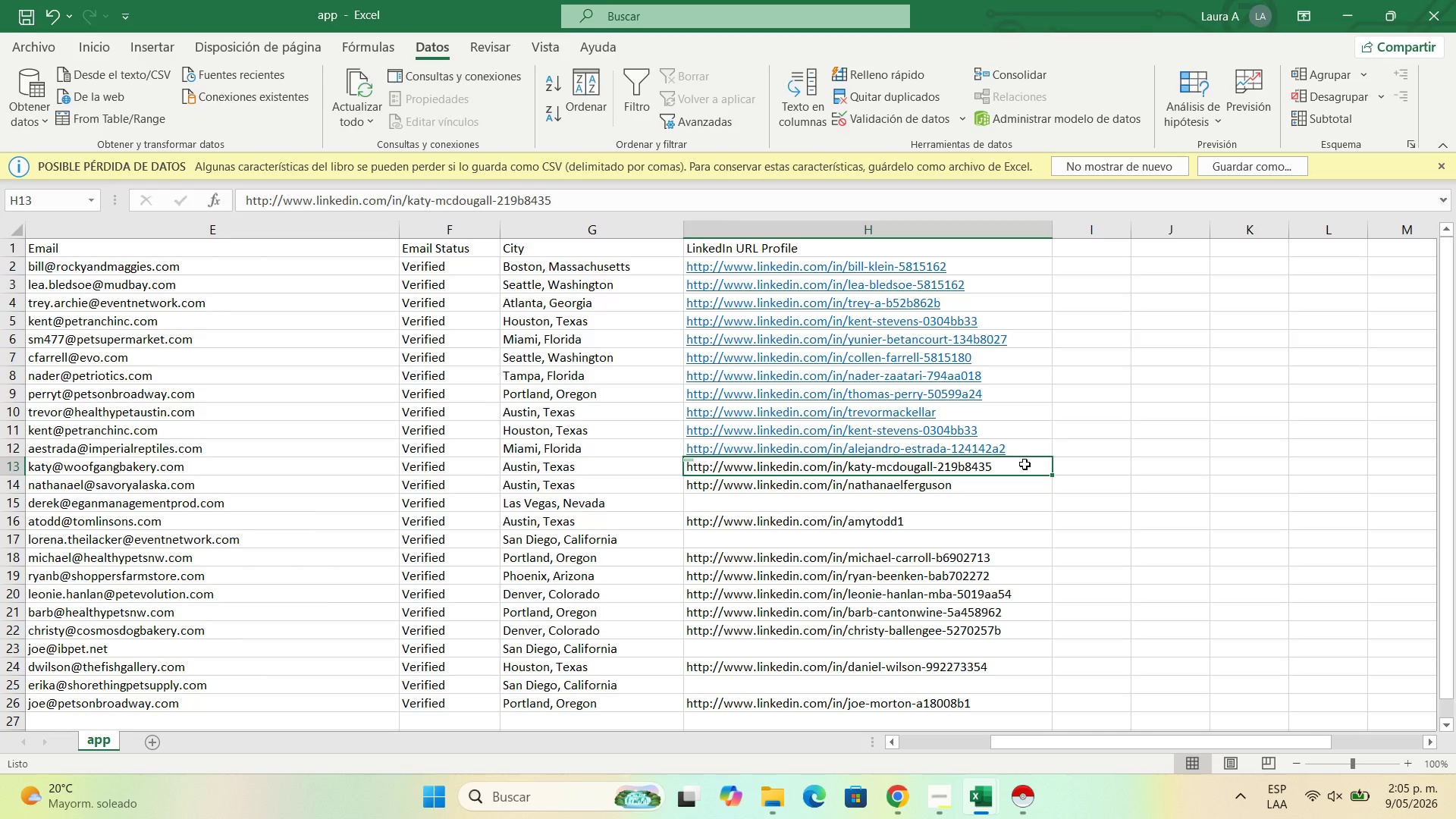 
double_click([1025, 464])
 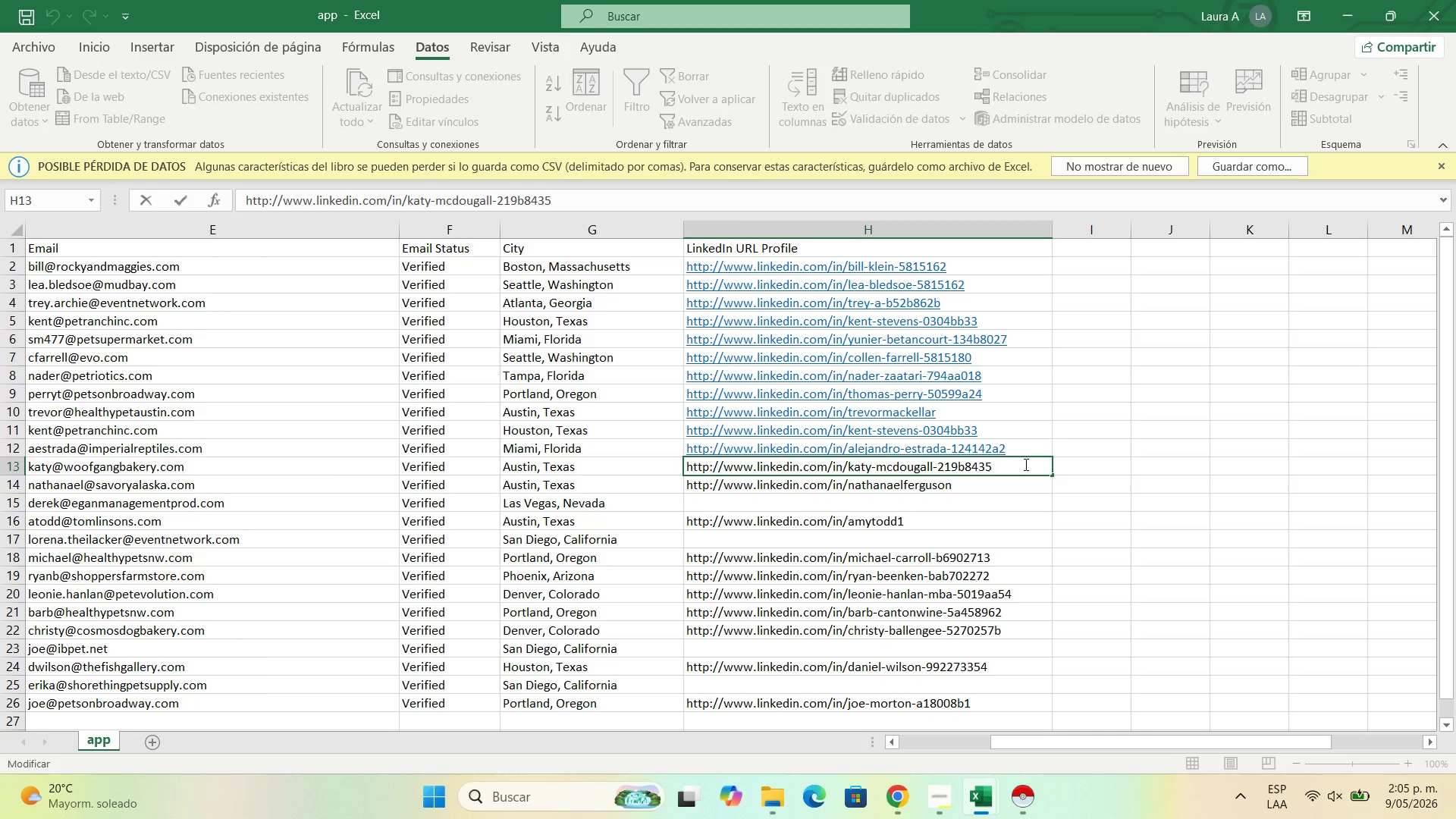 
key(NumpadEnter)
 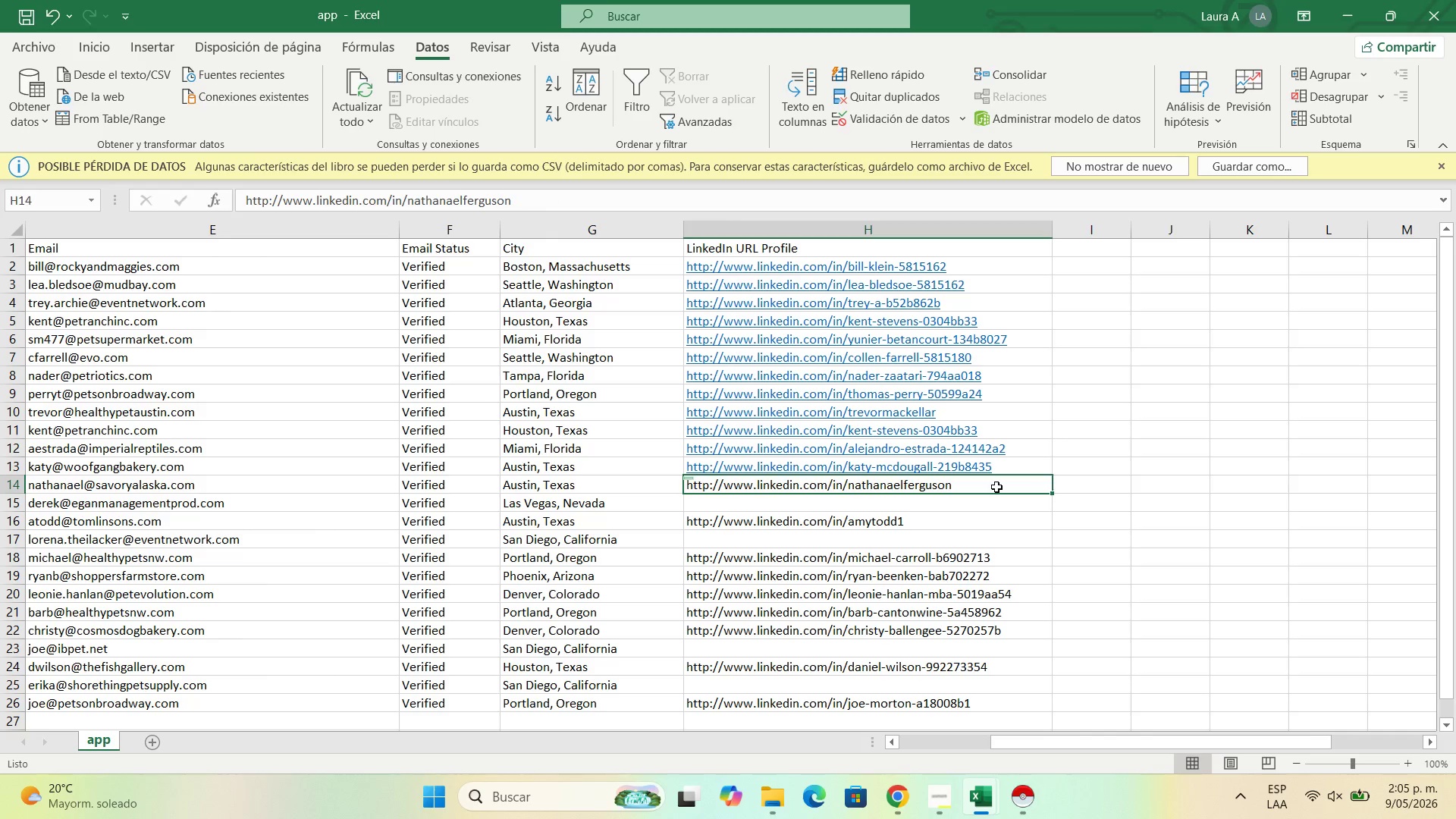 
double_click([996, 487])
 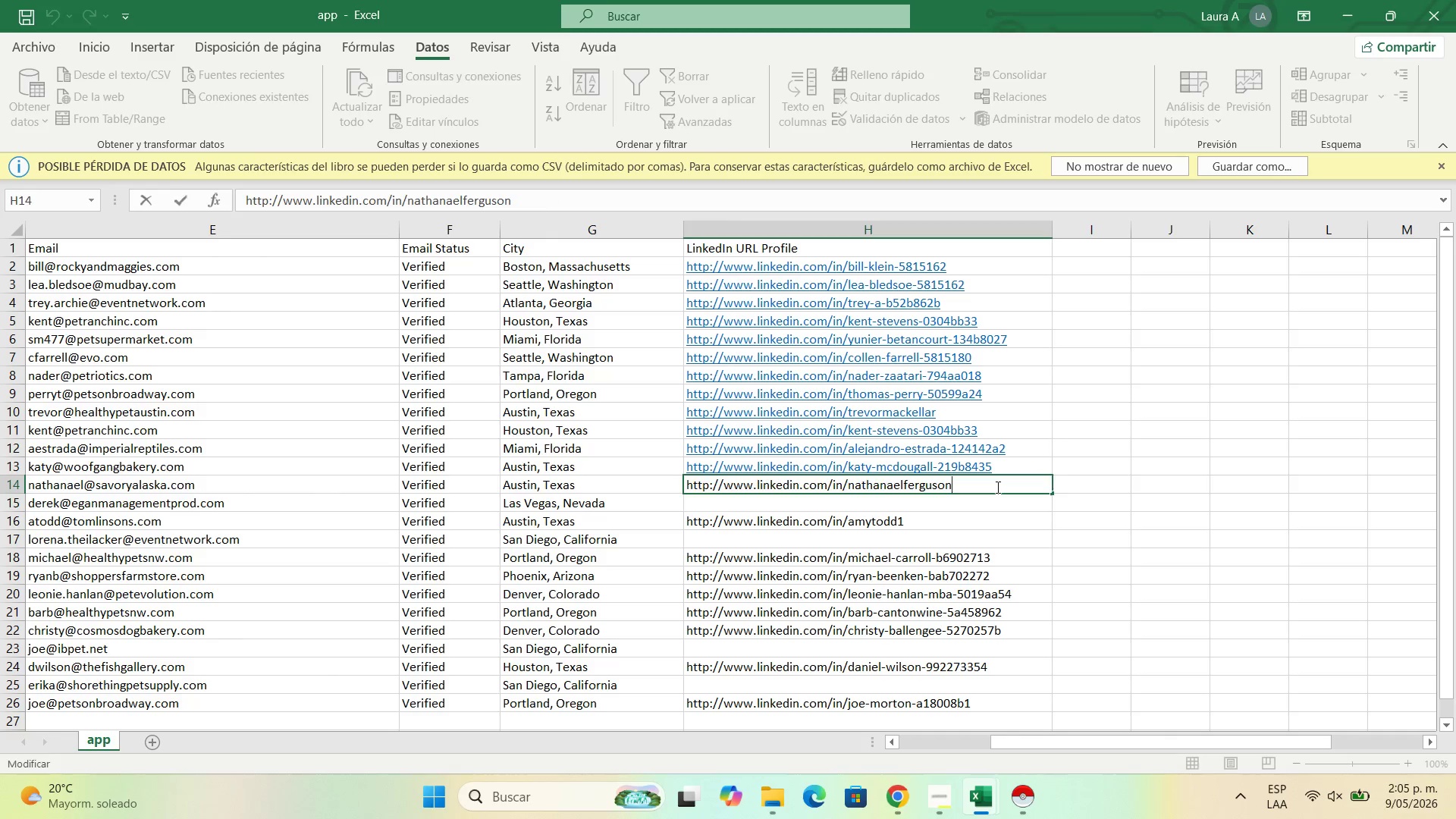 
key(NumpadEnter)
 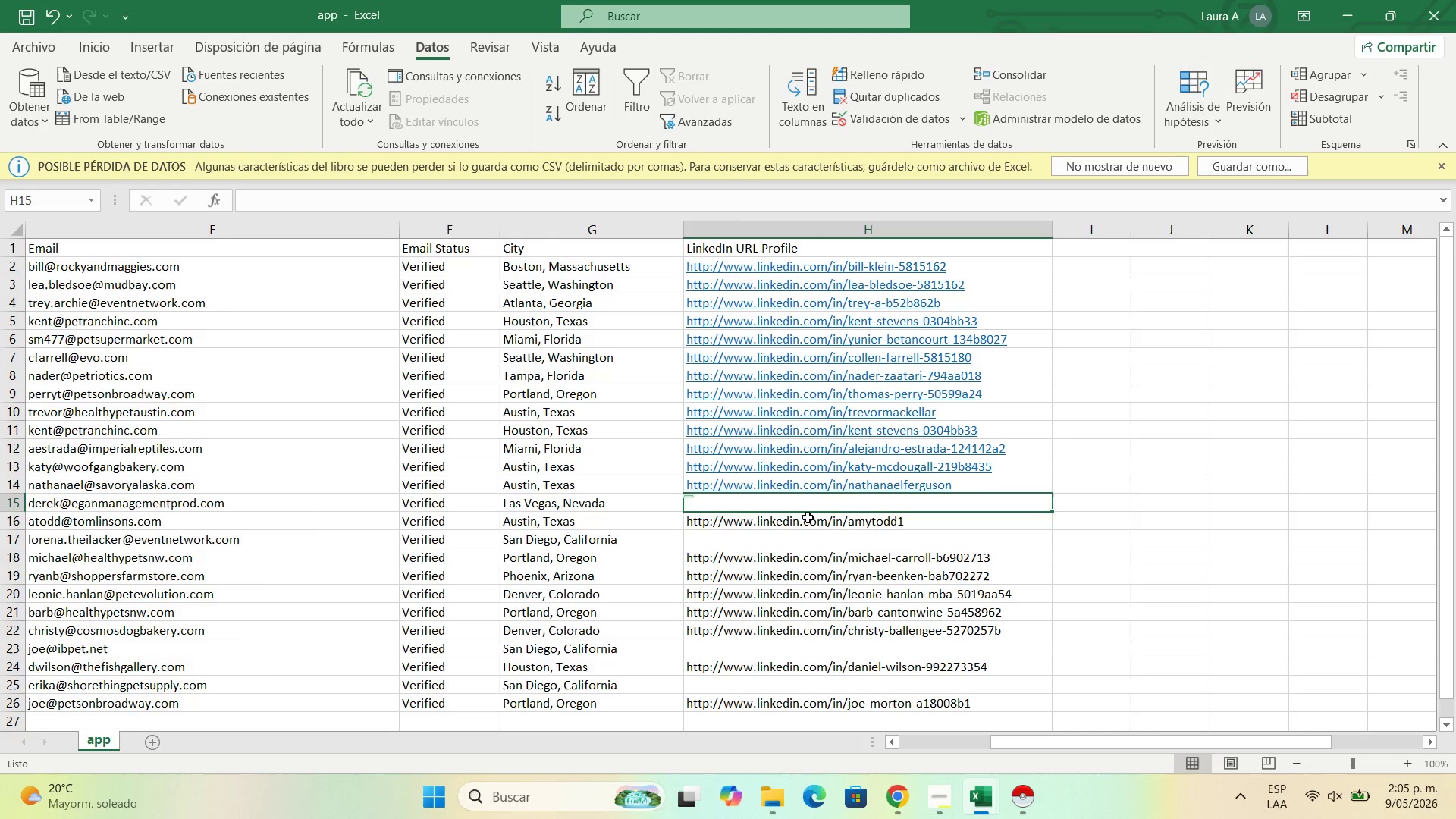 
key(Control+C)
 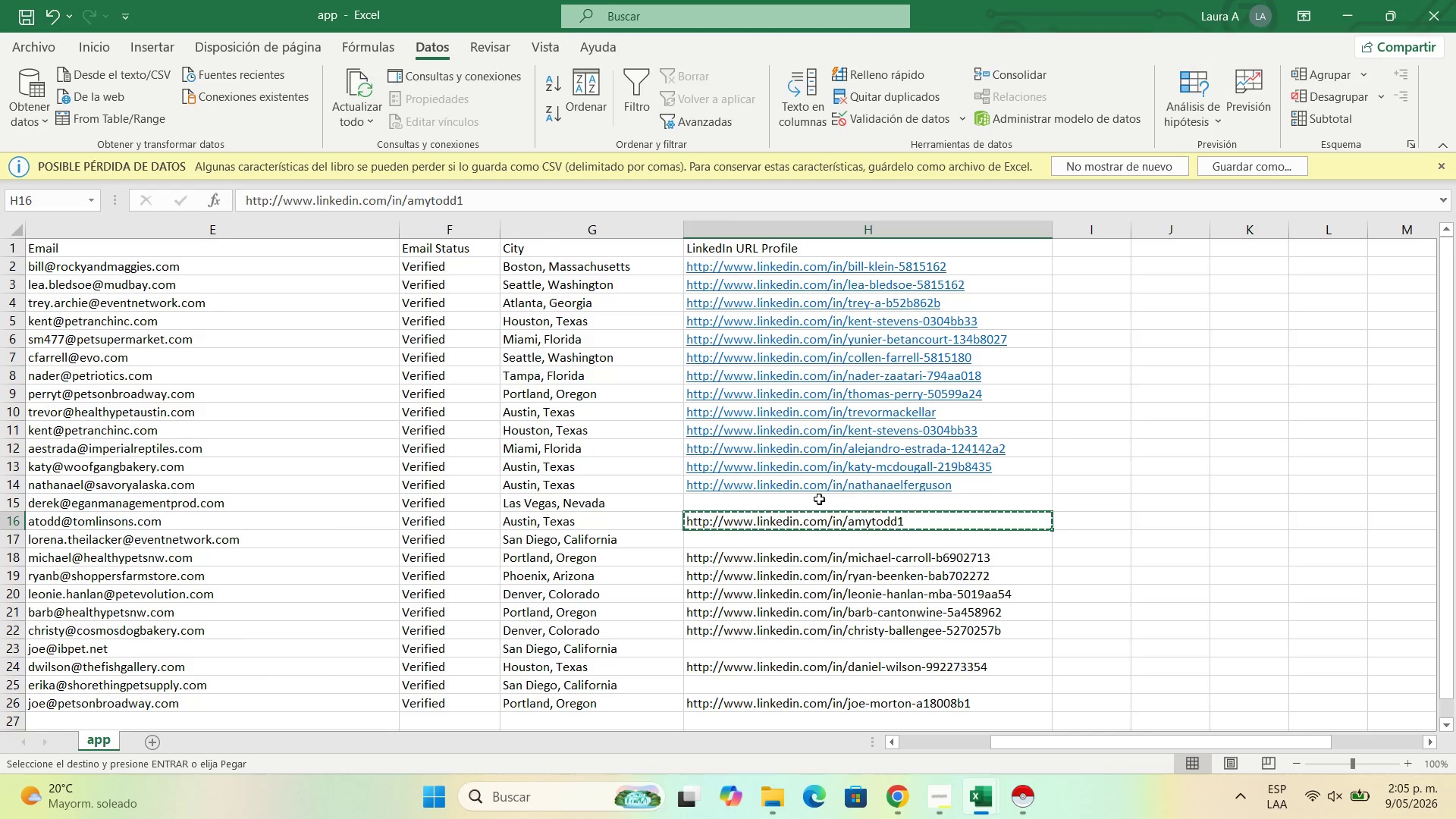 
left_click([819, 499])
 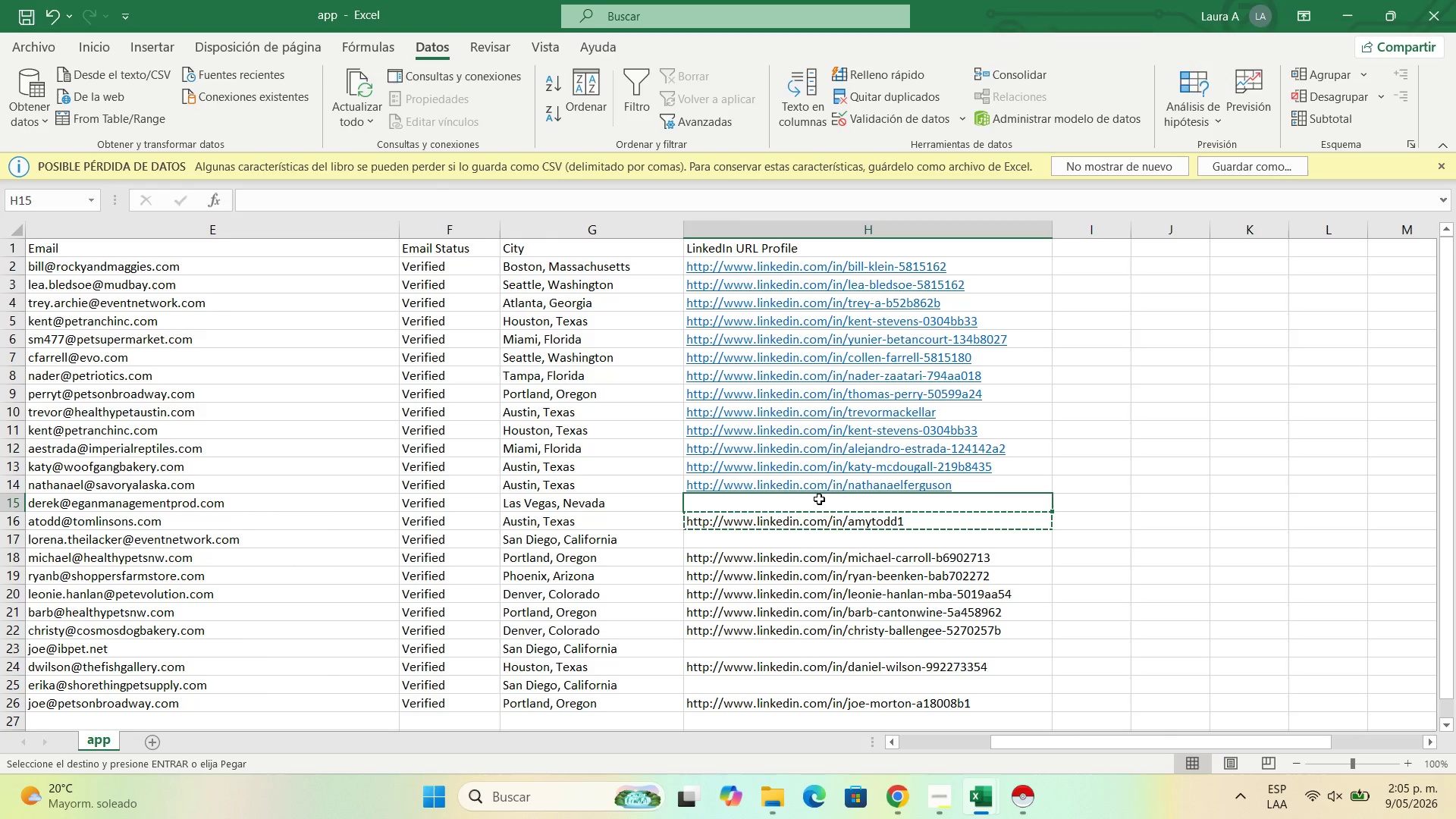 
hold_key(key=ControlLeft, duration=0.64)
 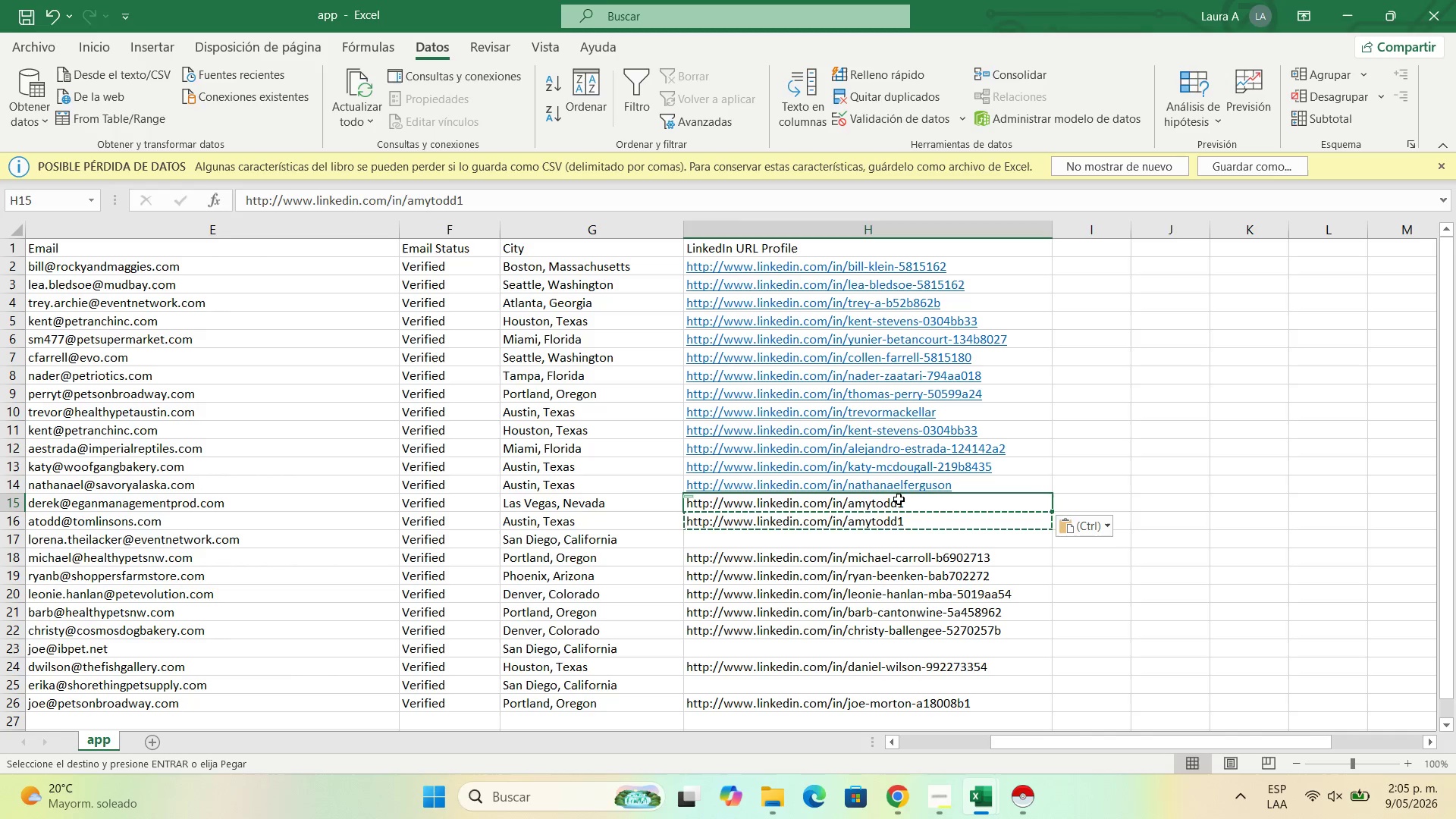 
hold_key(key=V, duration=0.34)
 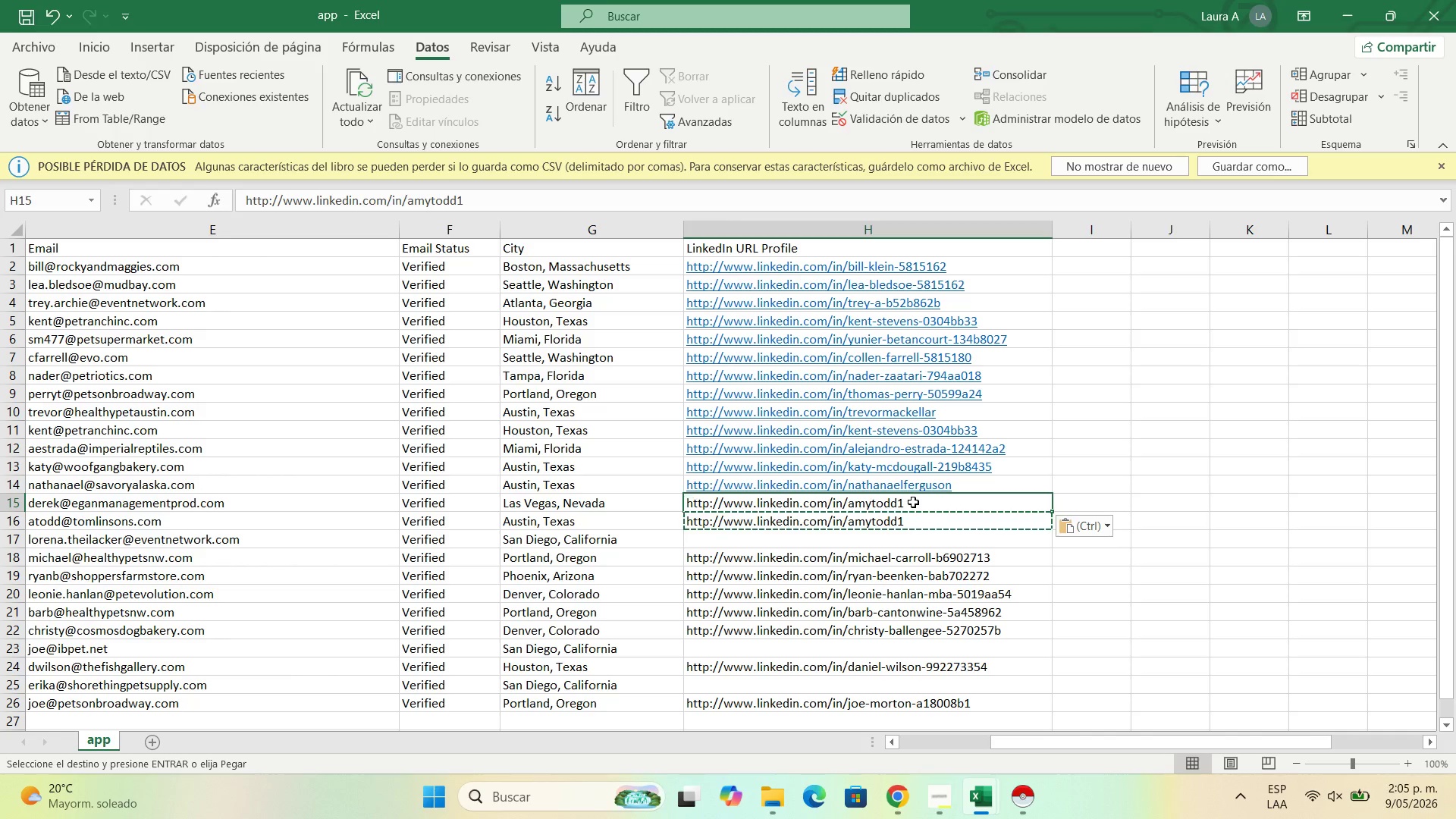 
double_click([913, 502])
 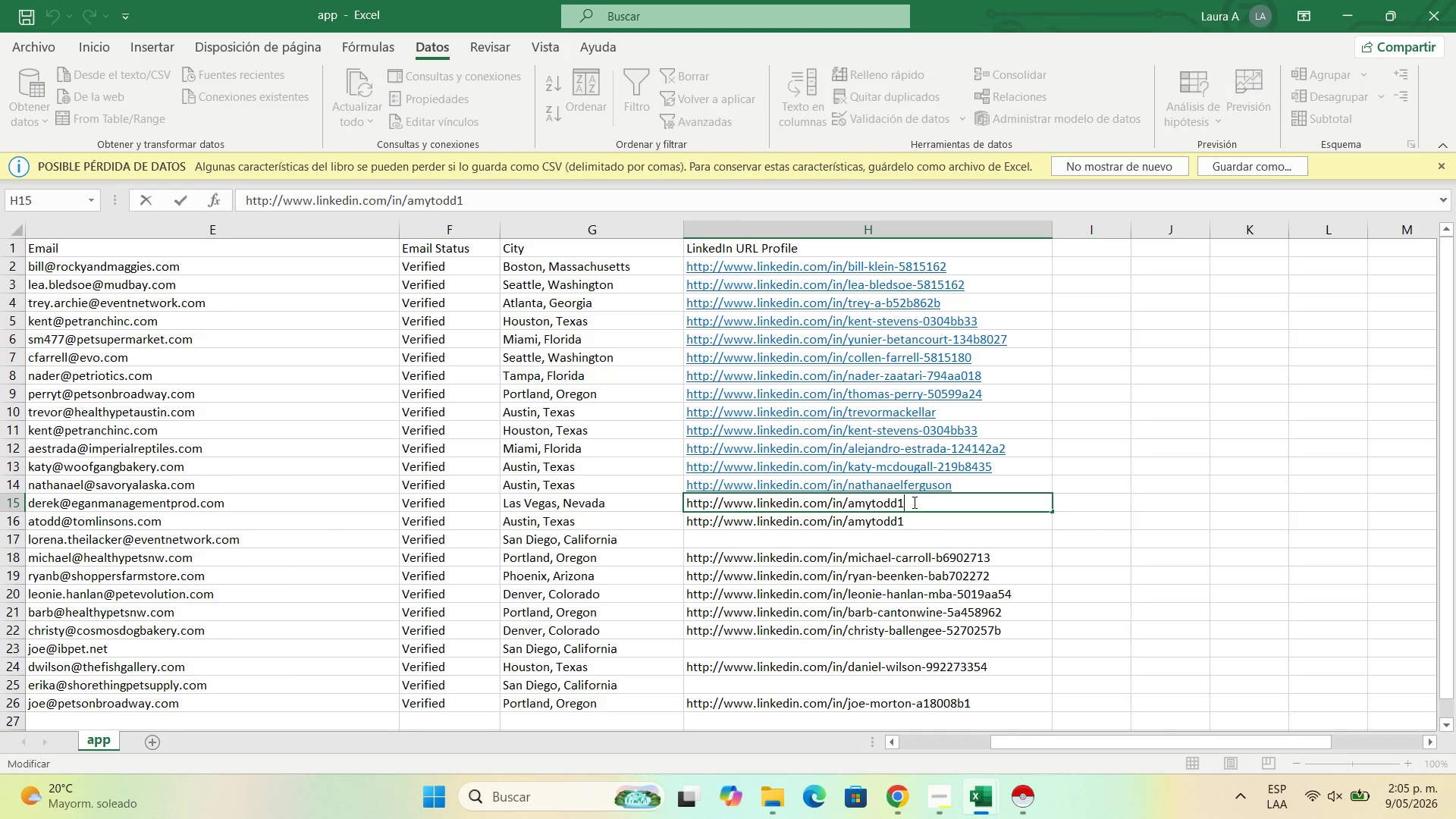 
scroll: coordinate [913, 502], scroll_direction: up, amount: 1.0
 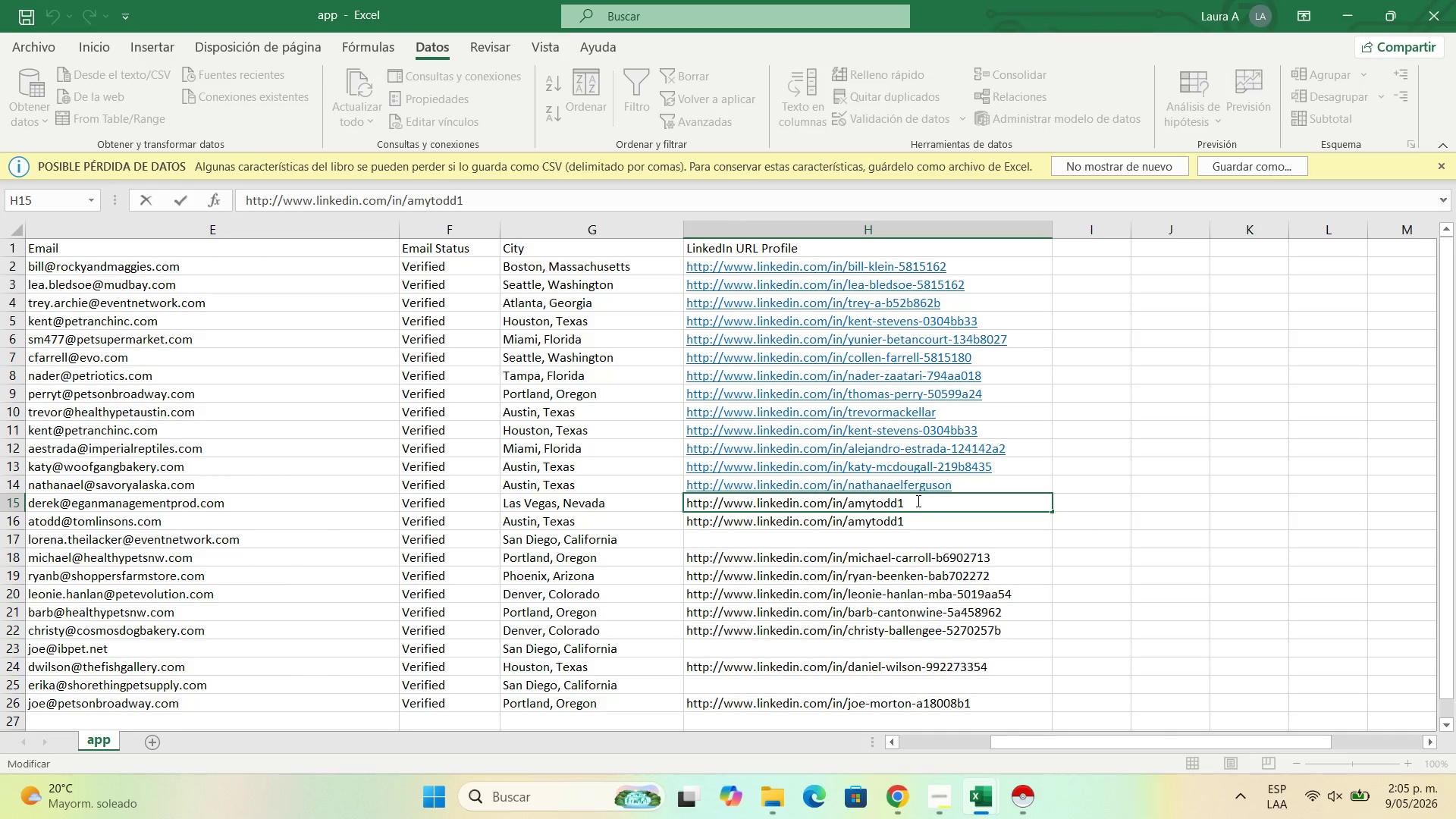 
left_click_drag(start_coordinate=[917, 500], to_coordinate=[848, 506])
 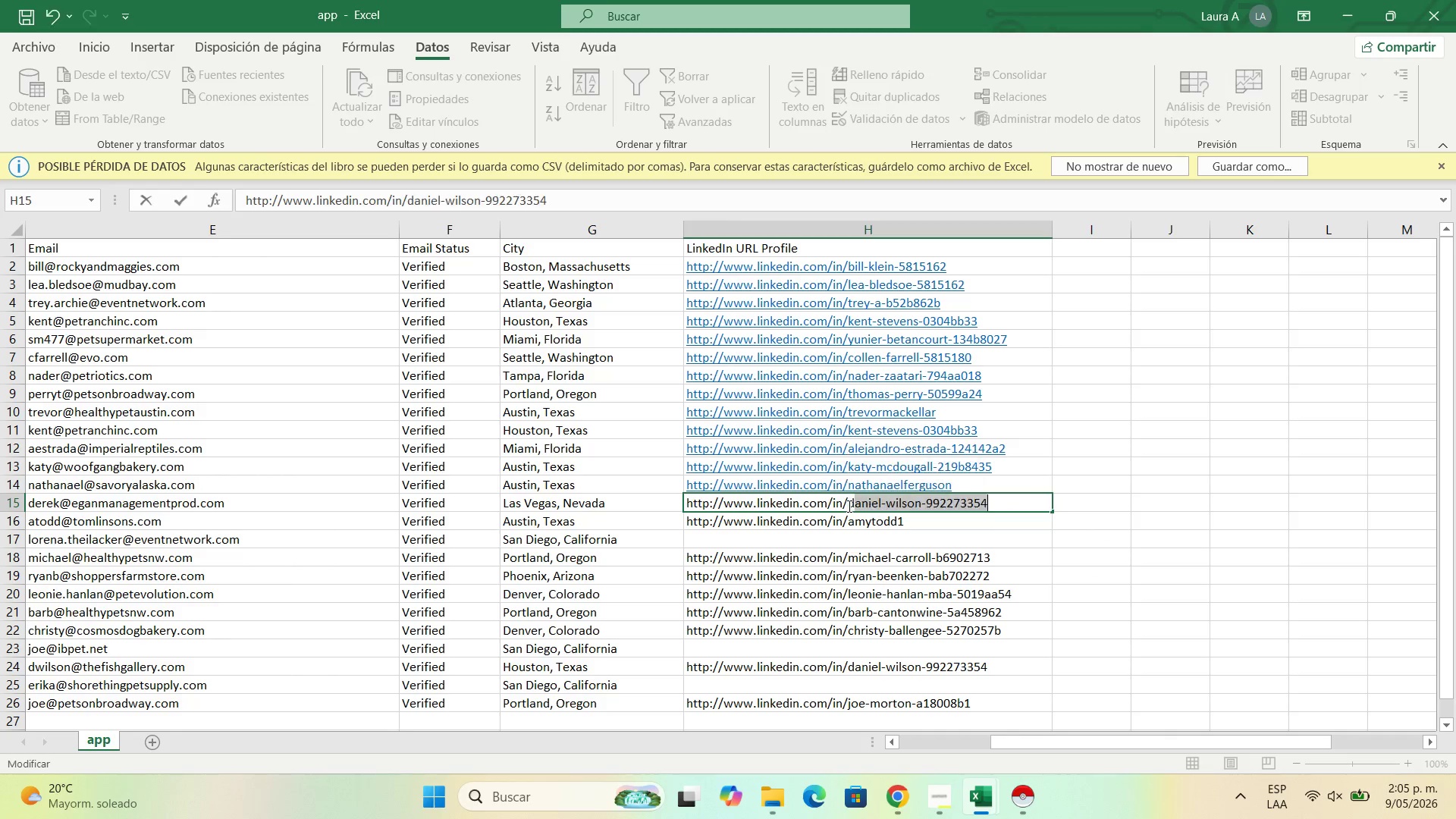 
type(derek)
 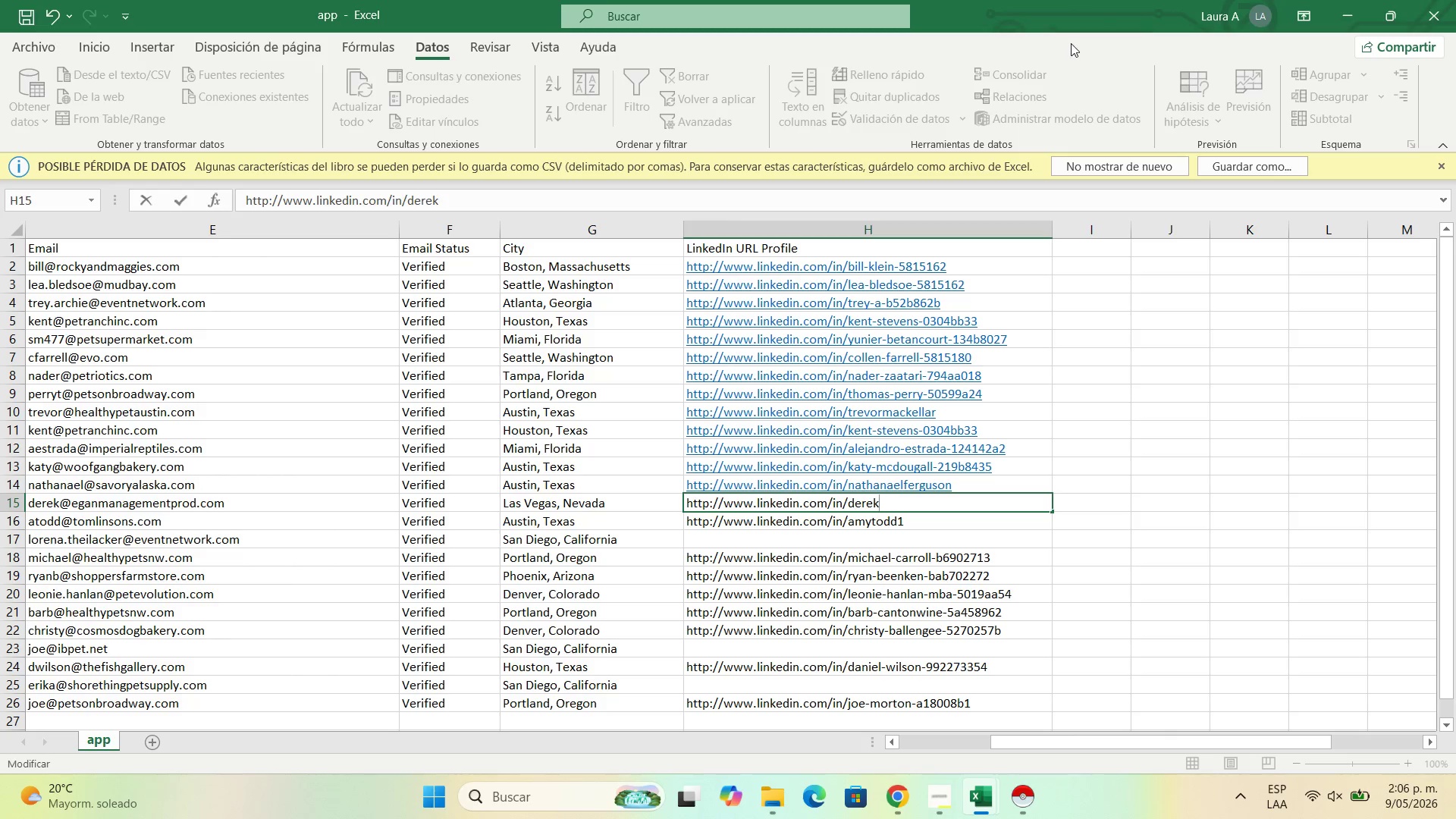 
wait(55.27)
 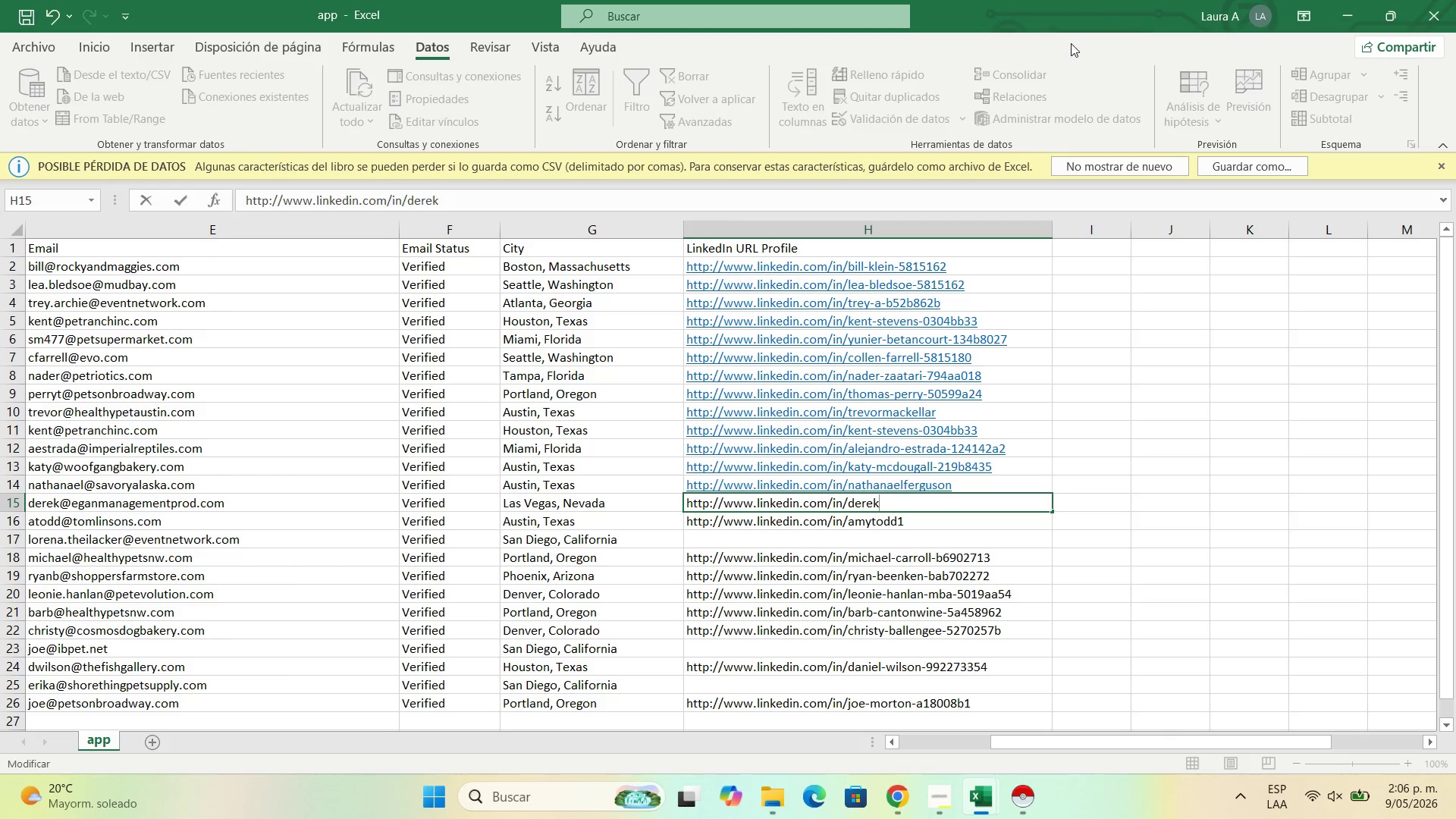 
double_click([930, 502])
 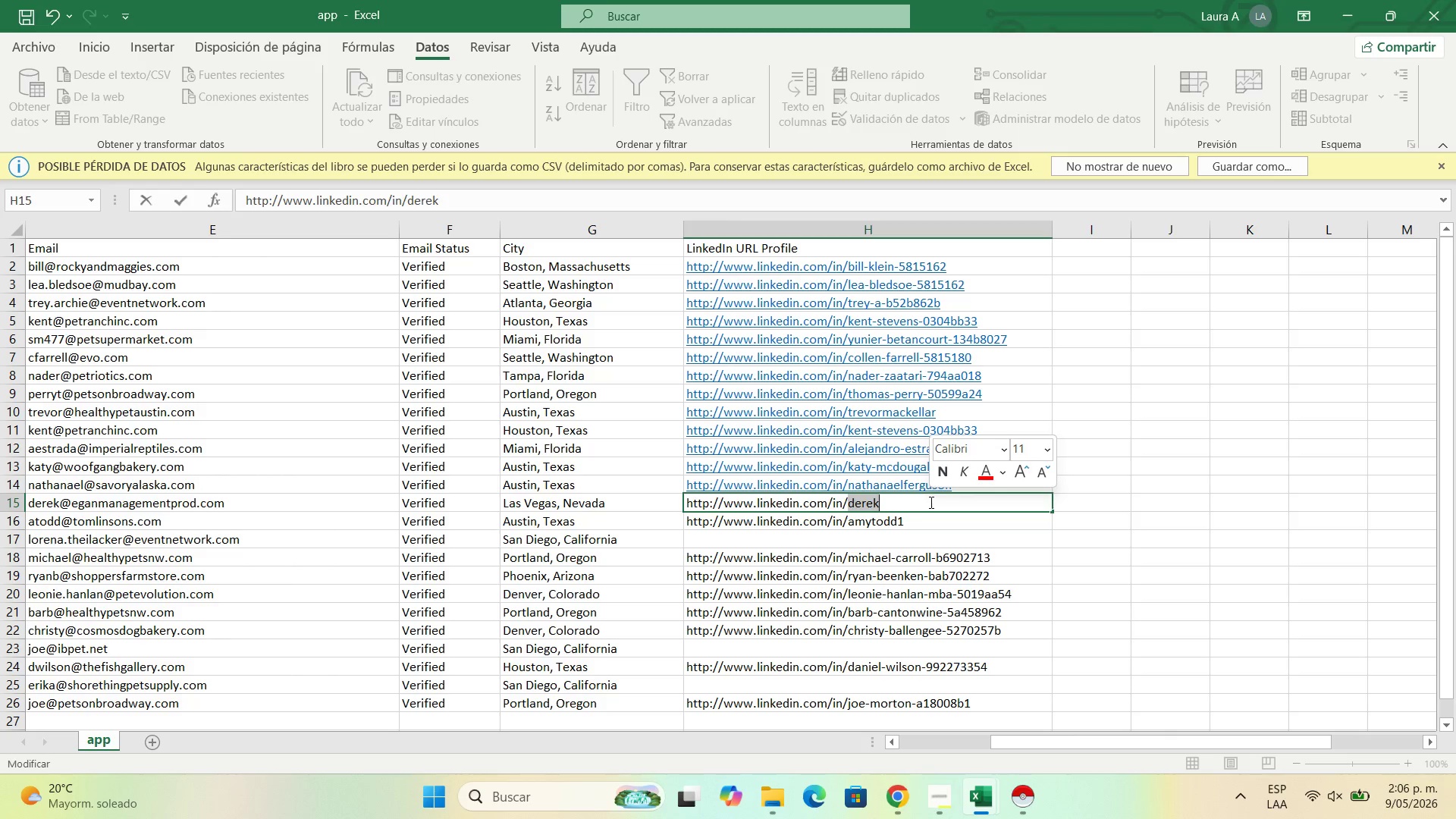 
key(ArrowRight)
 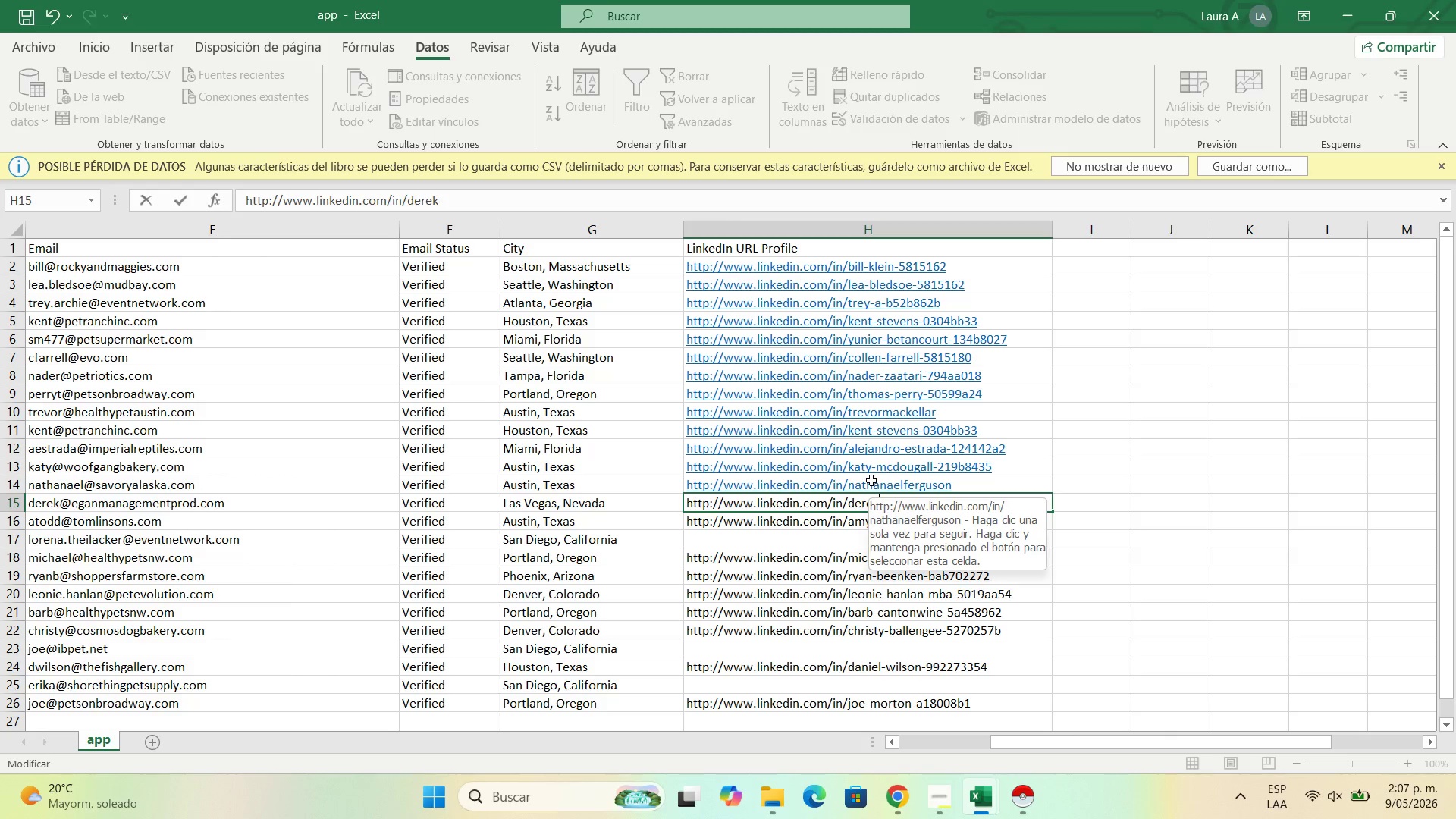 
wait(15.5)
 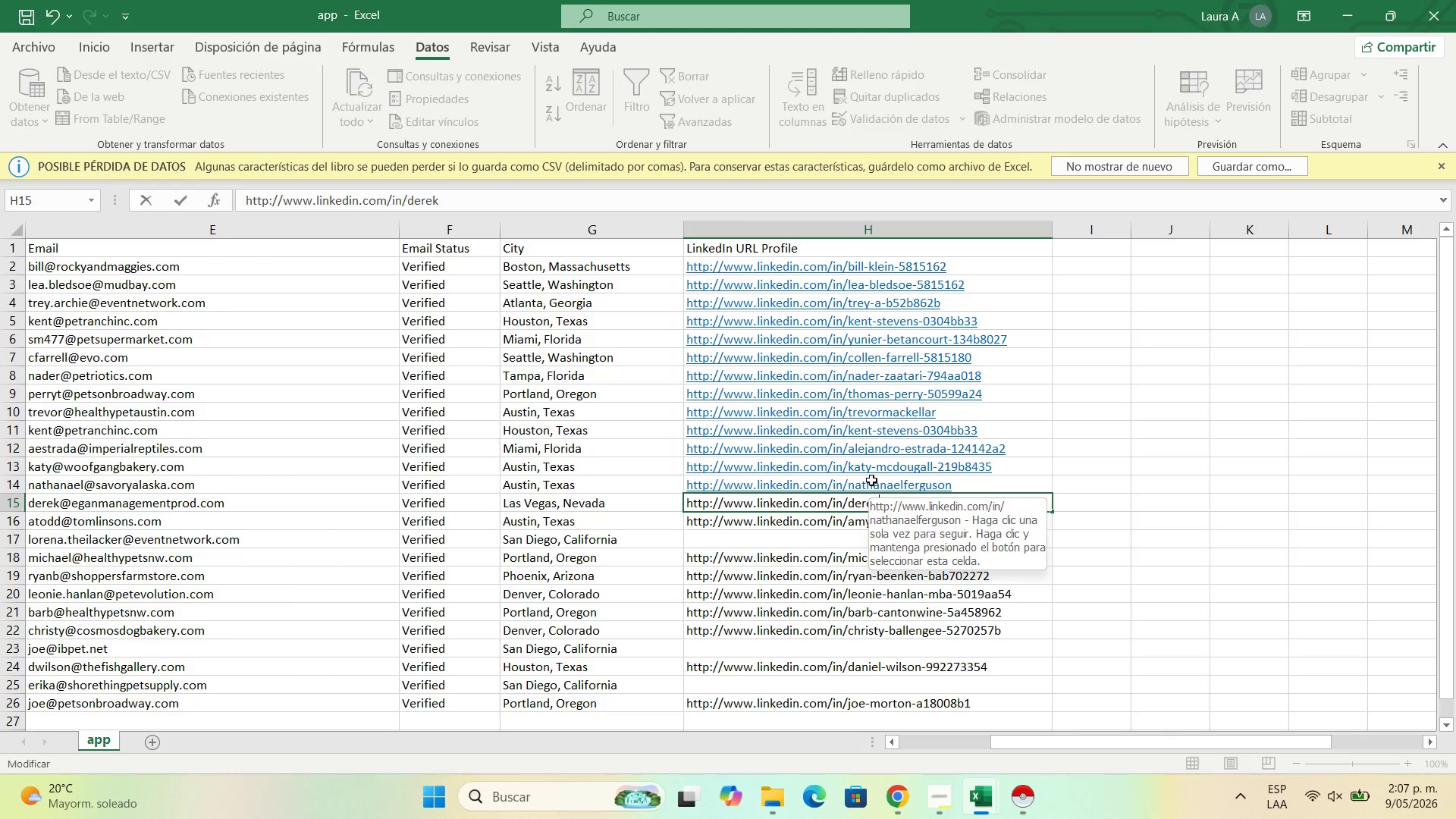 
left_click([936, 505])
 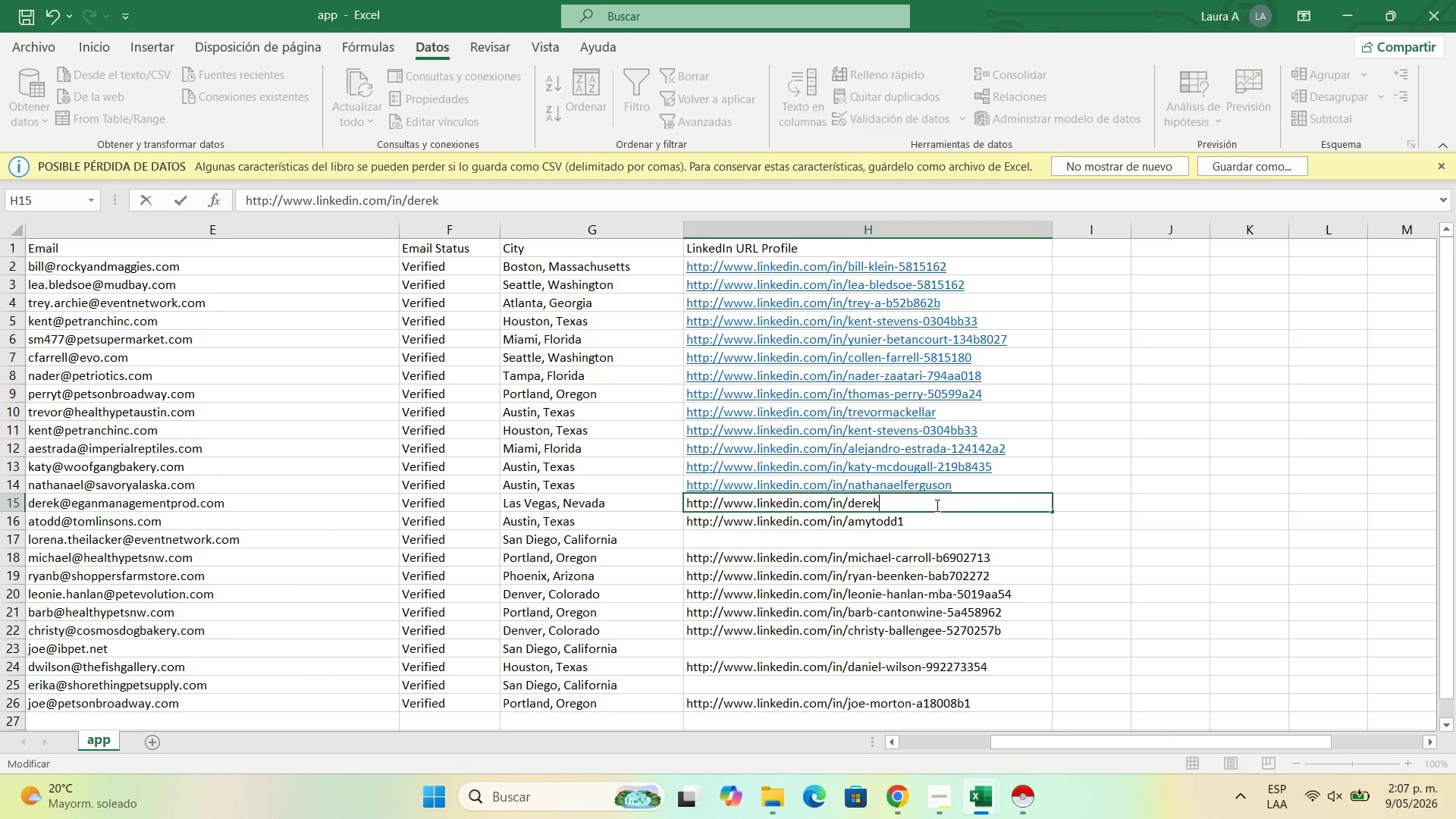 
wait(11.36)
 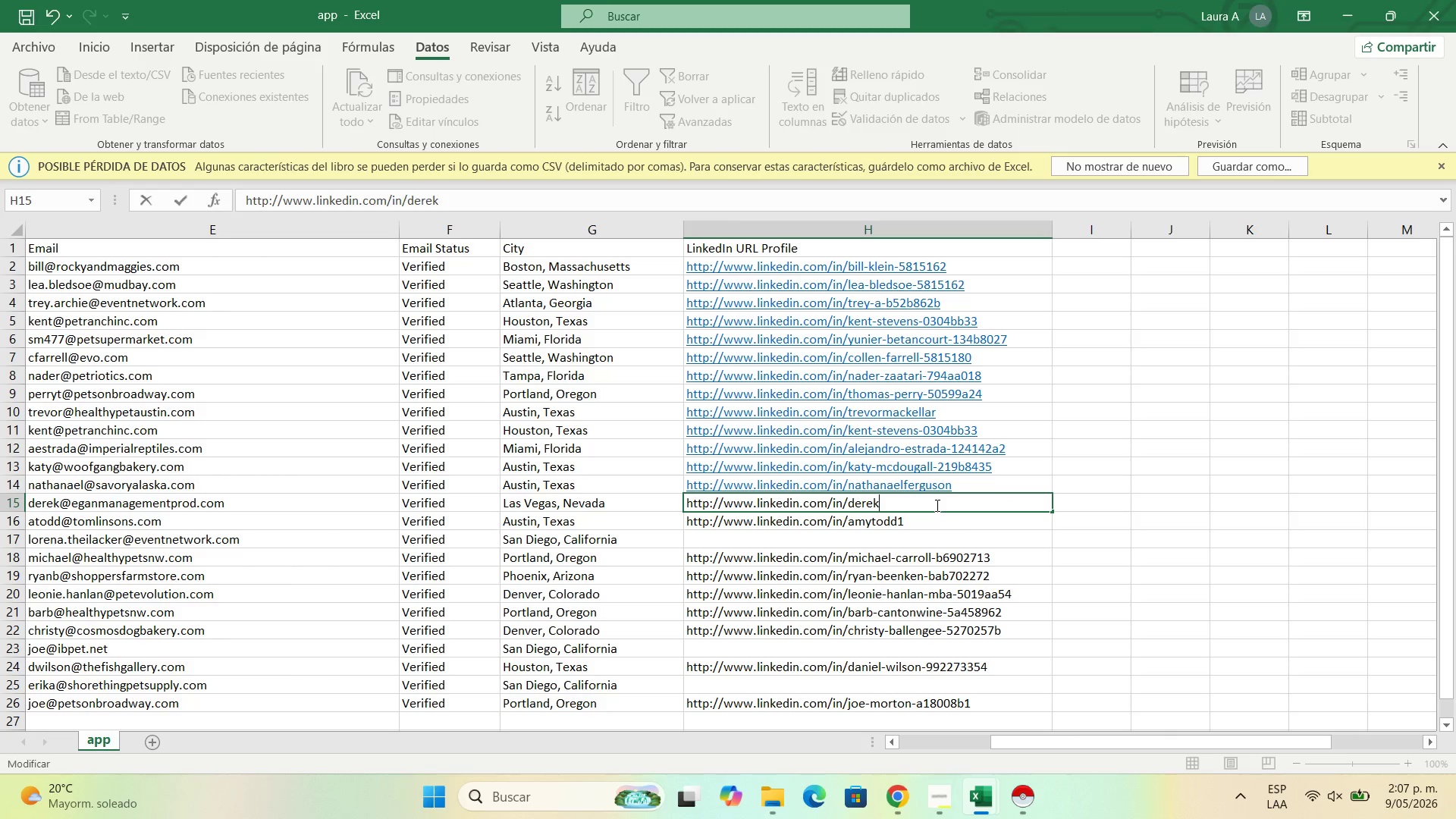 
key(Numpad0)
 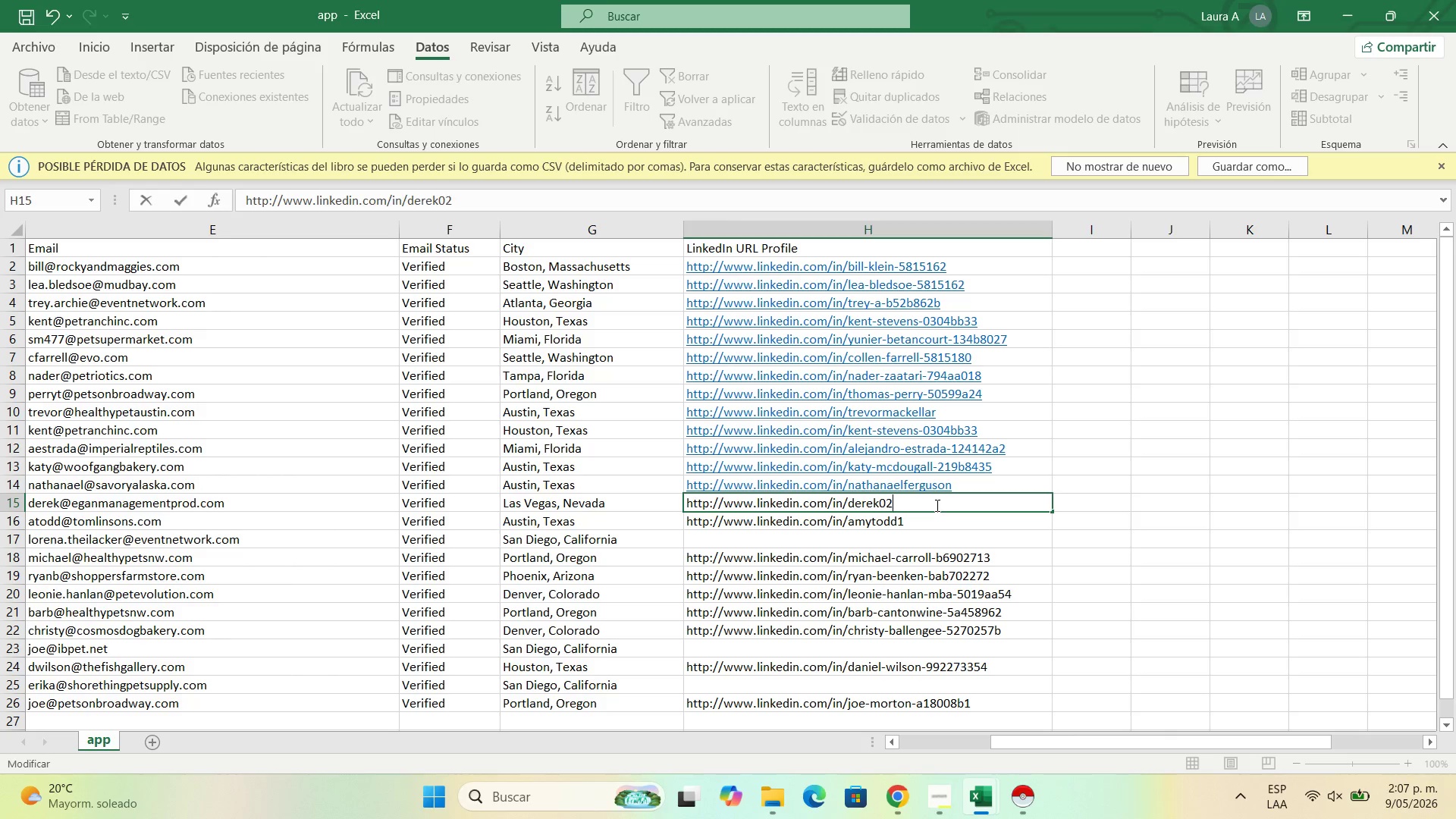 
key(Numpad2)
 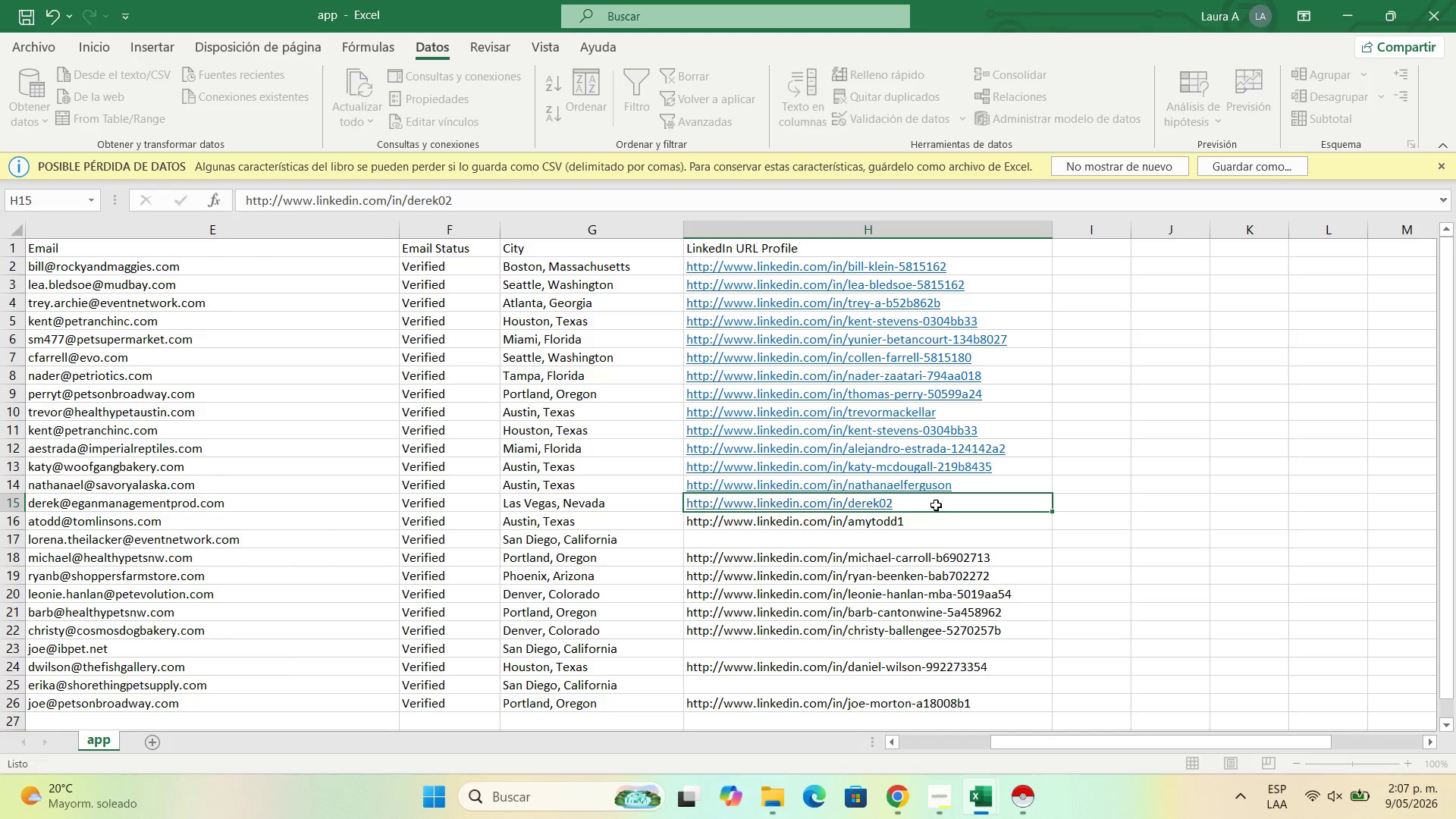 
key(NumpadEnter)
 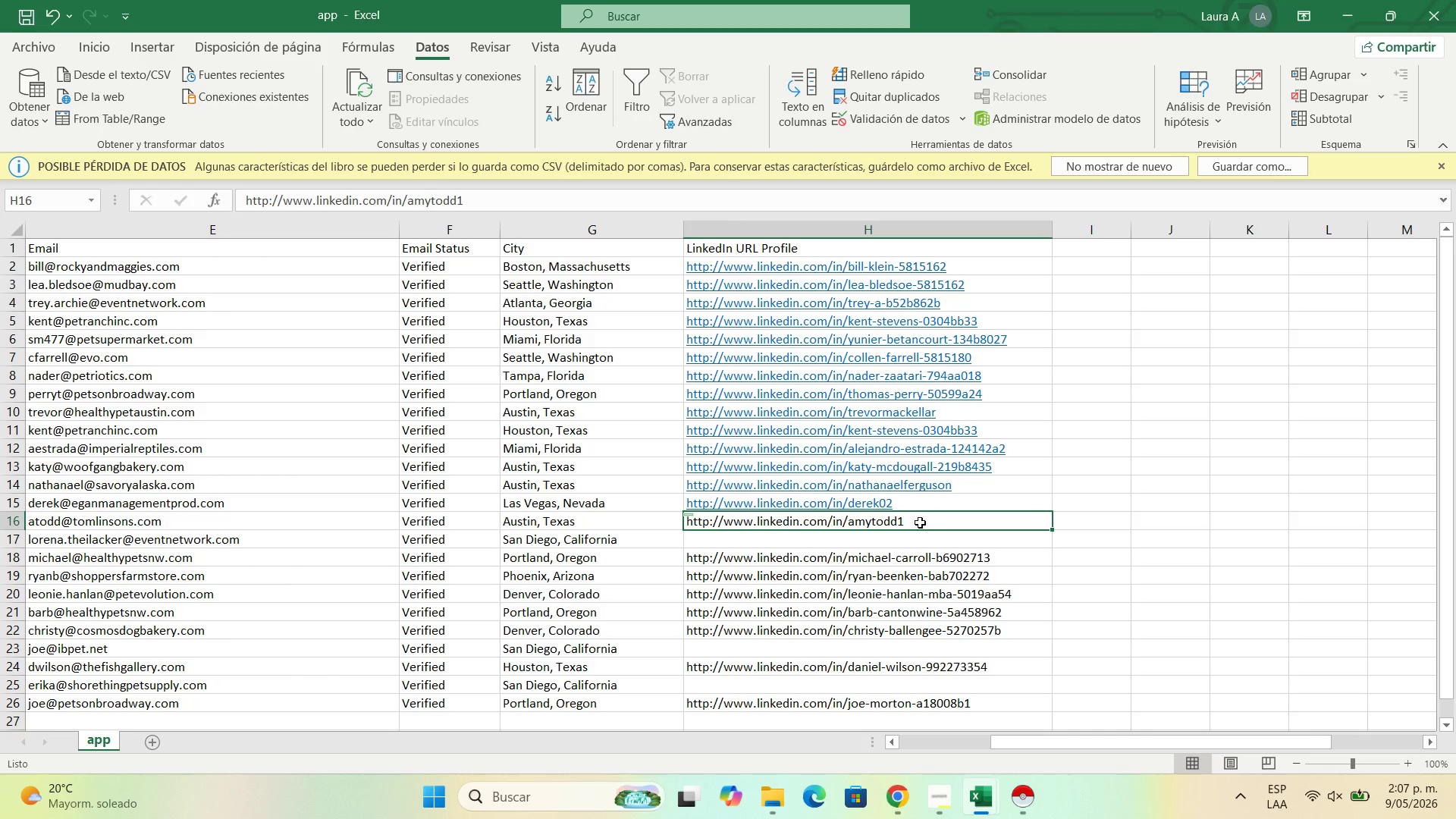 
double_click([920, 522])
 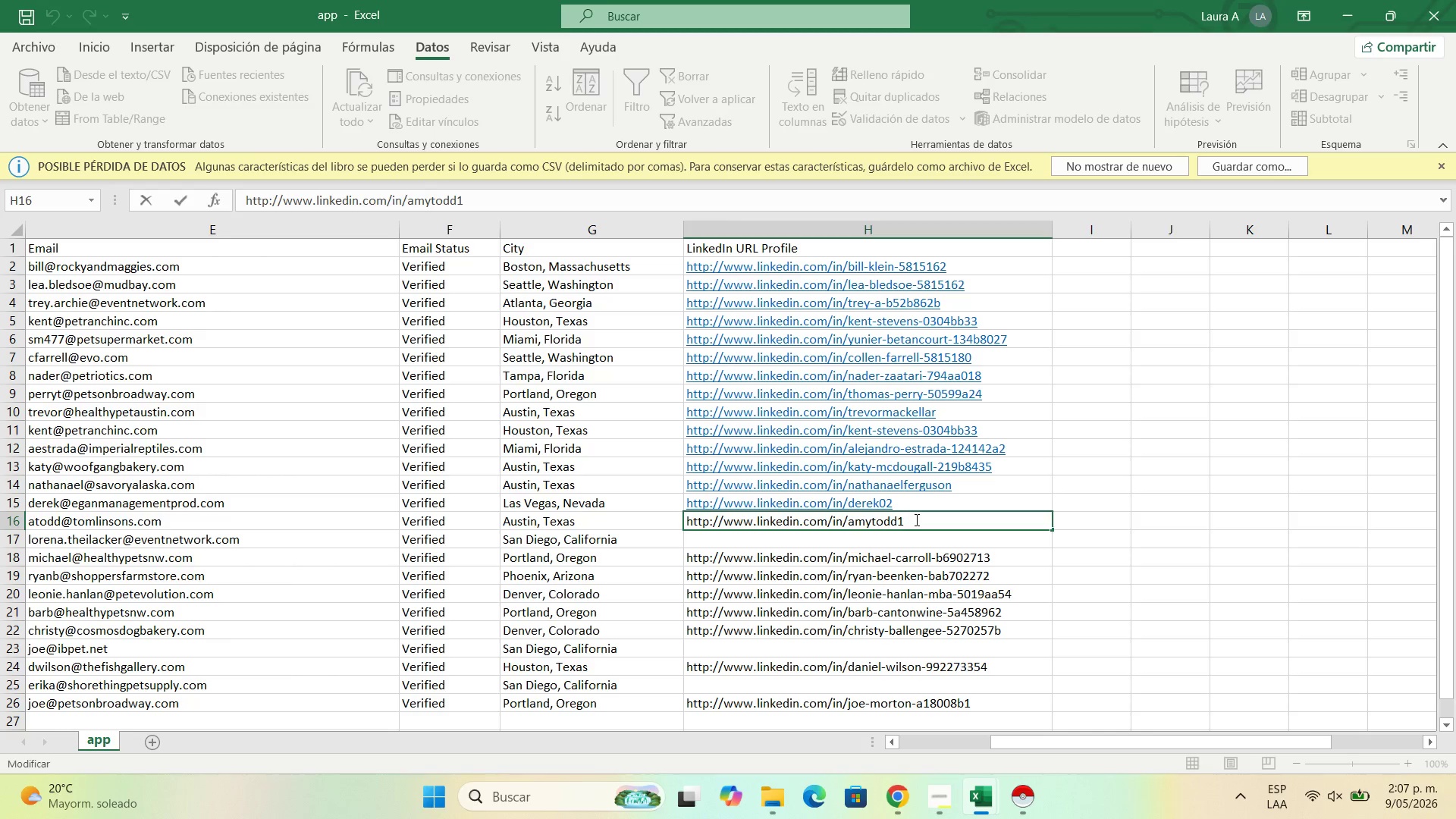 
wait(6.39)
 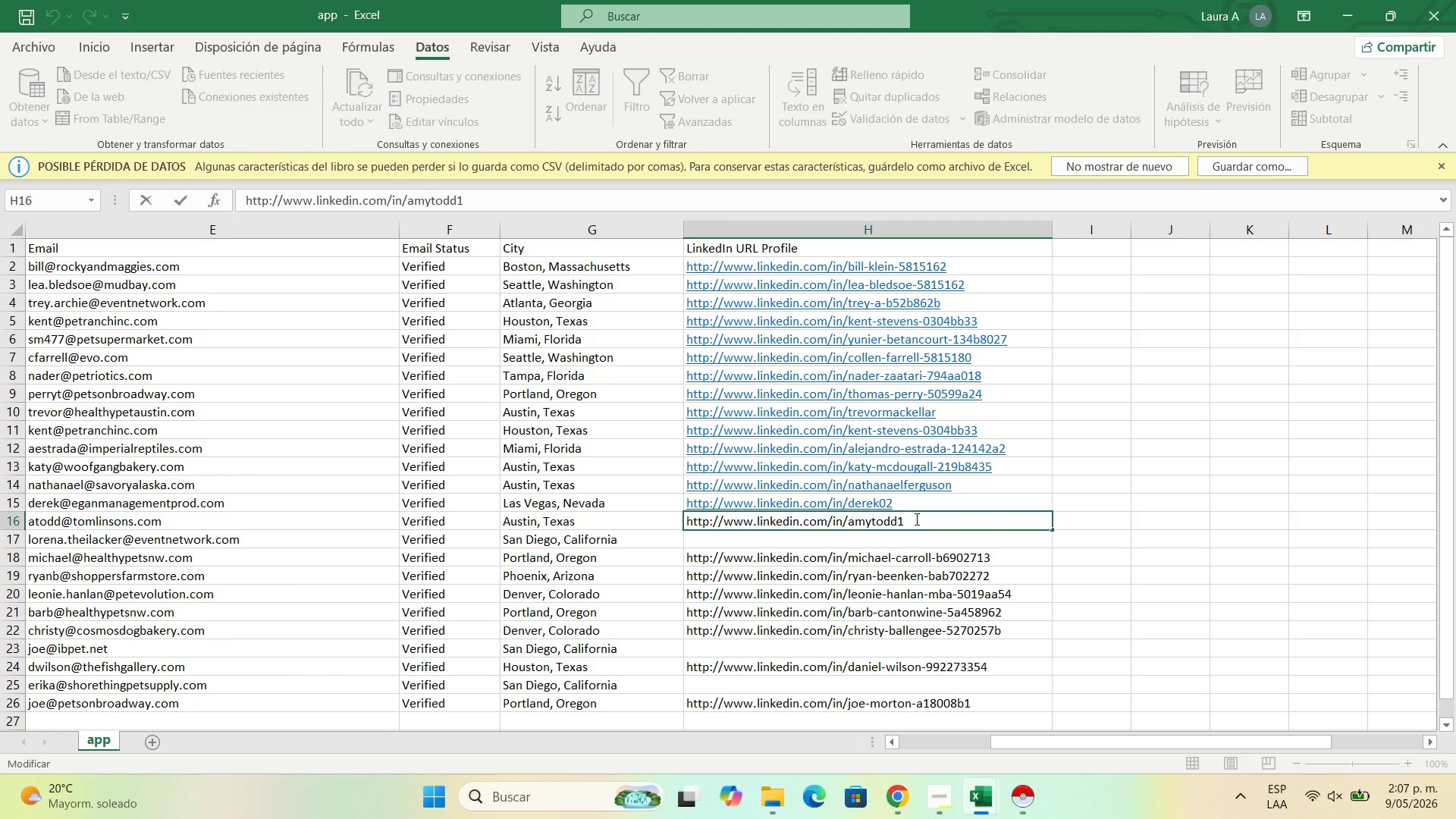 
key(NumpadEnter)
 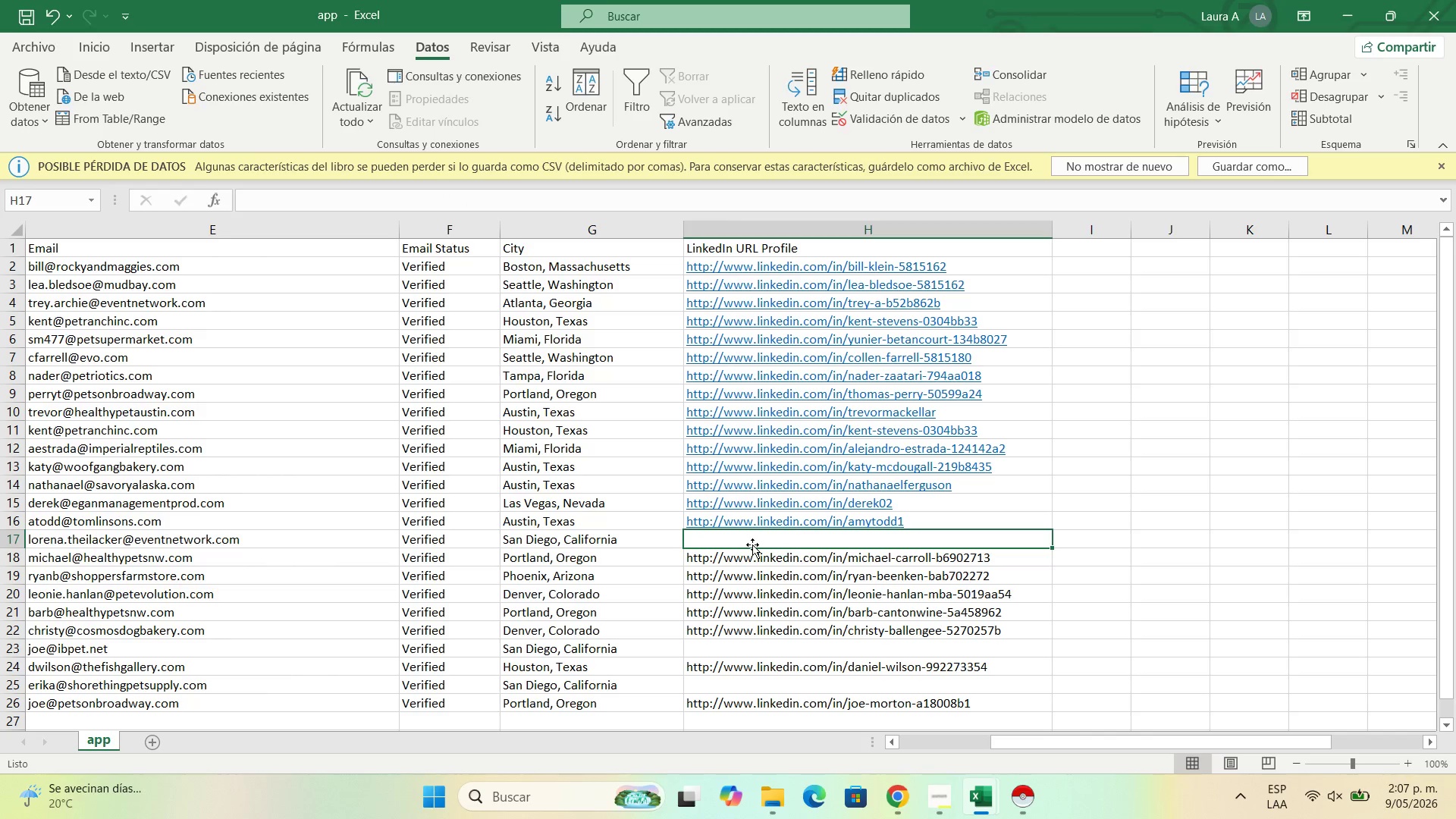 
left_click([748, 554])
 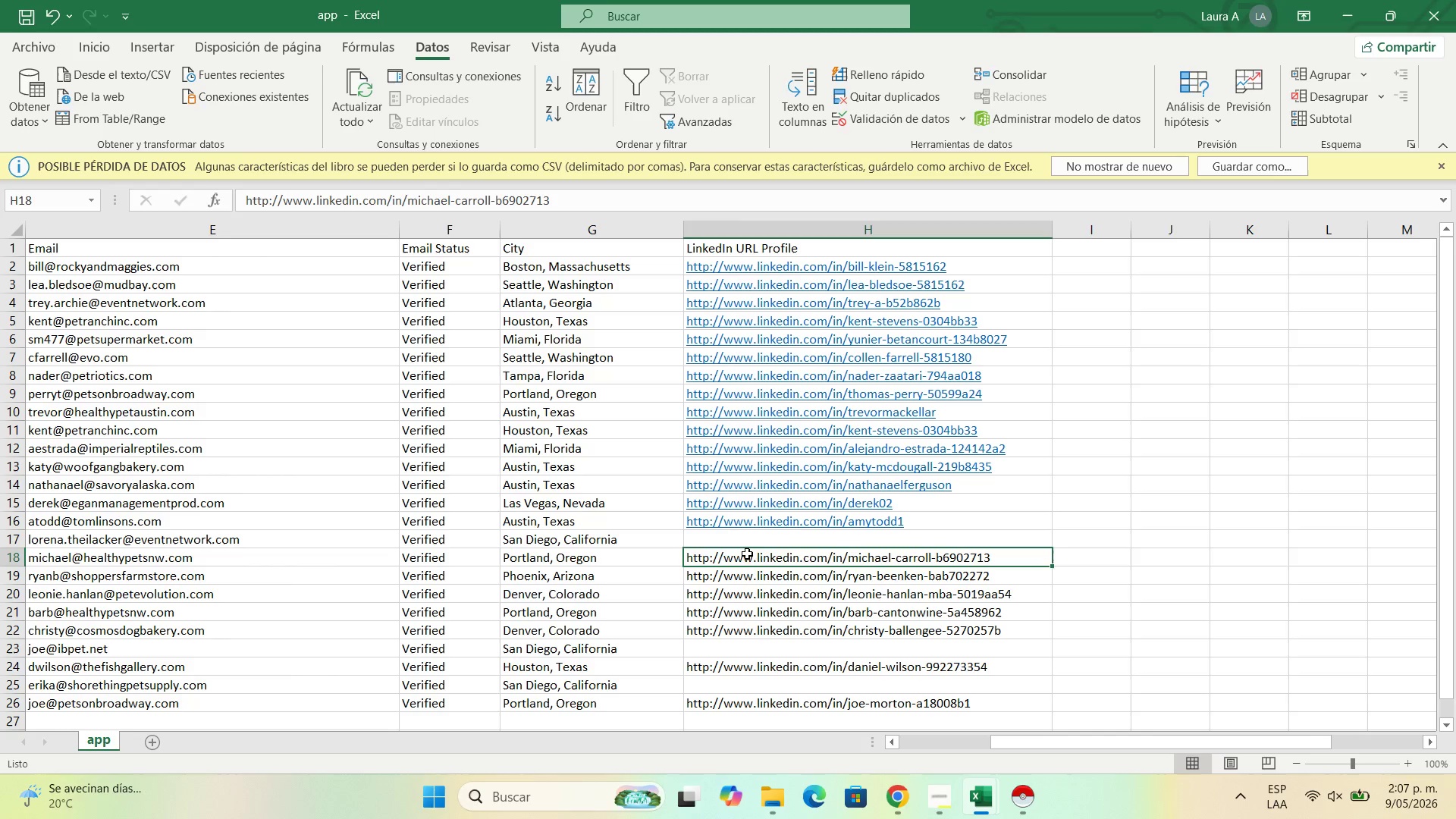 
key(Control+C)
 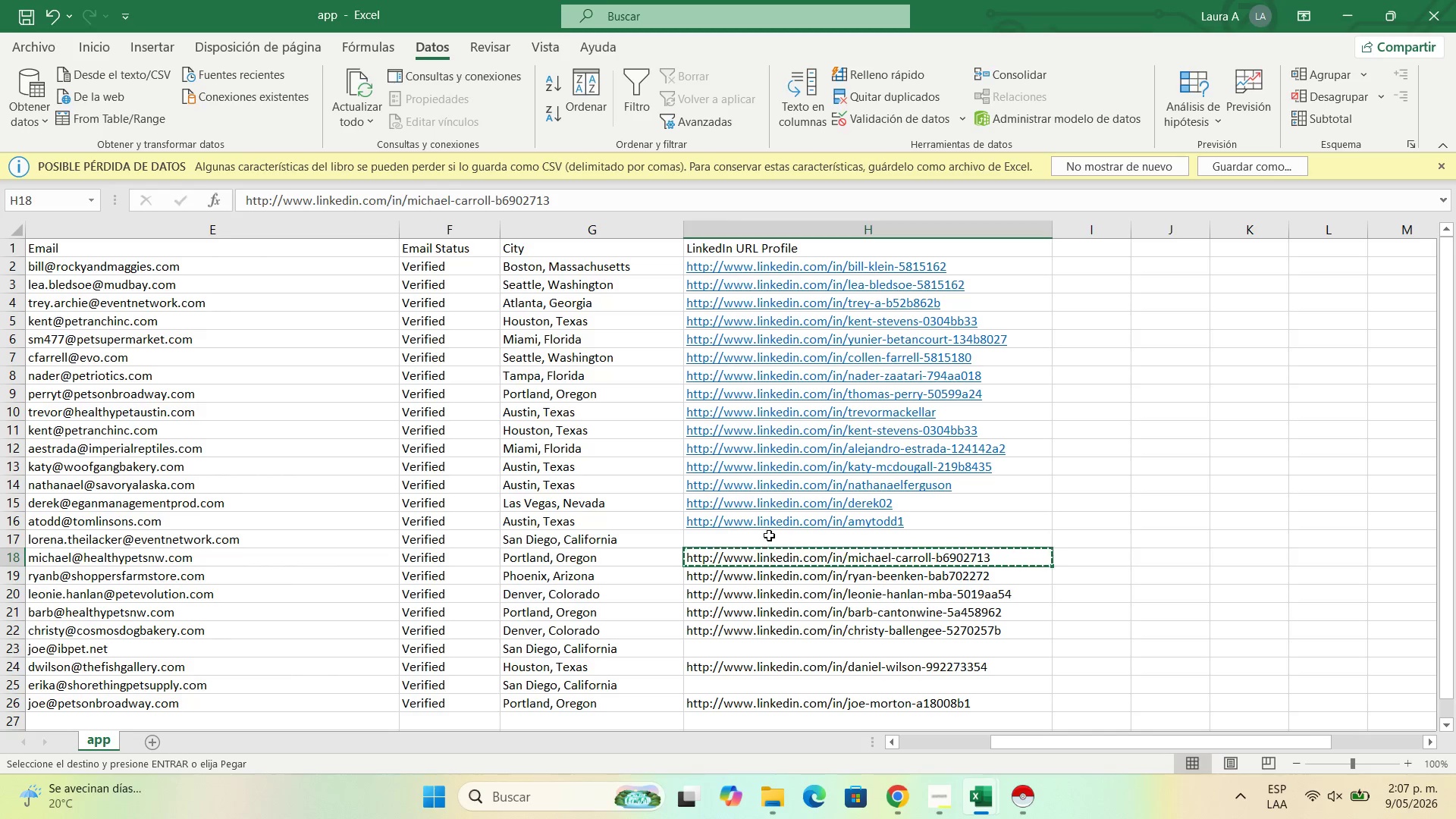 
left_click([769, 534])
 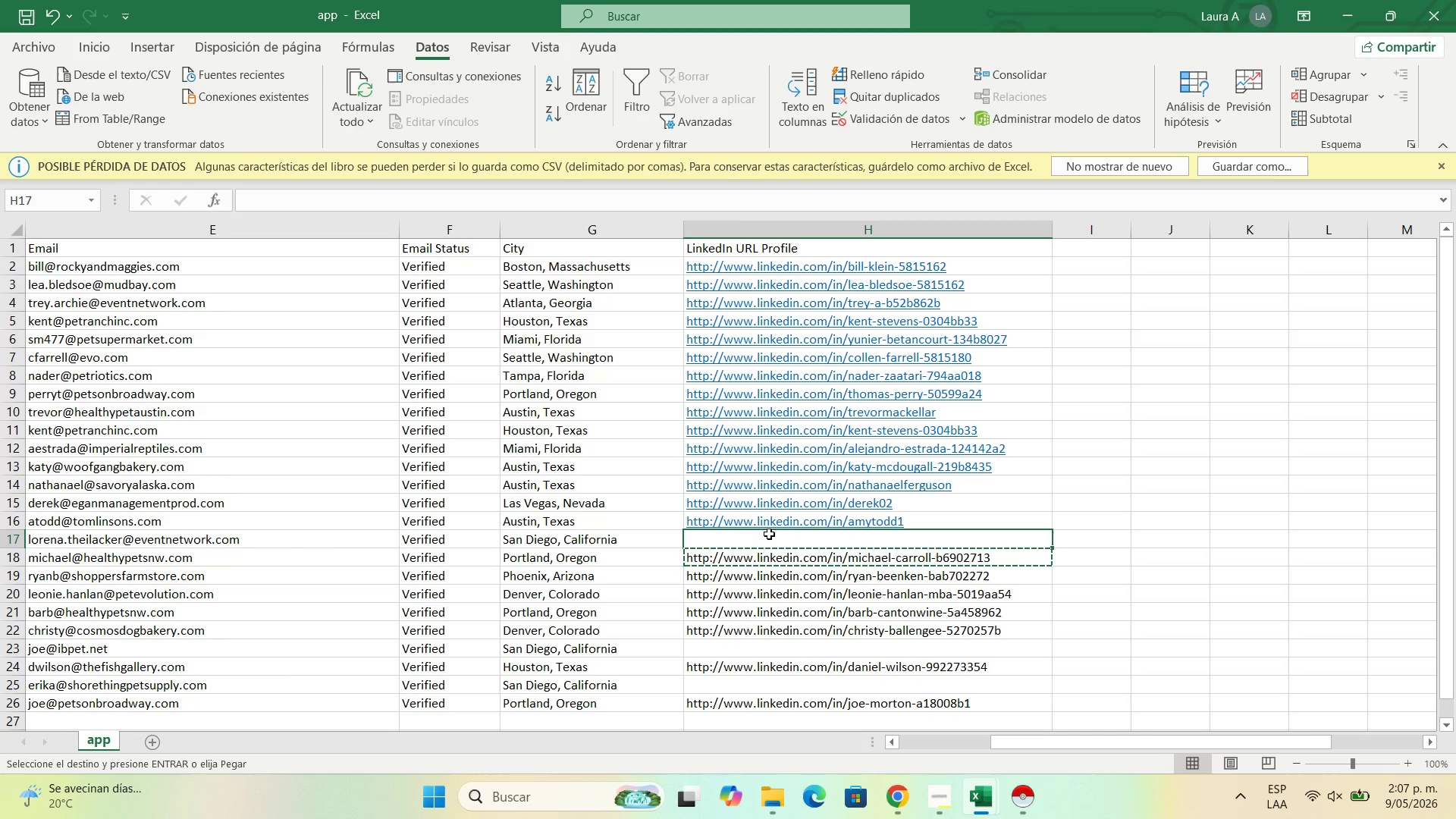 
key(Control+V)
 